 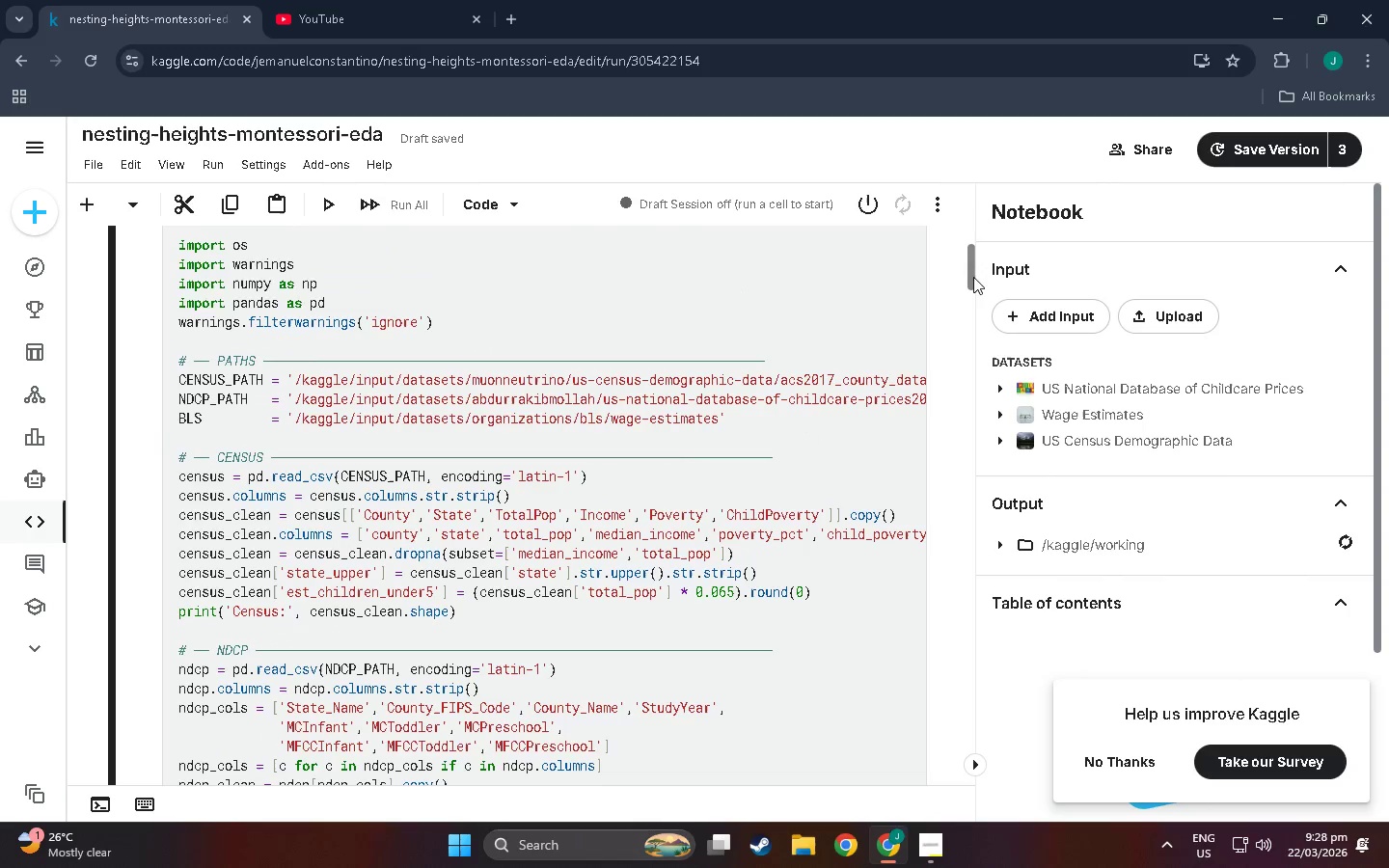 
scroll: coordinate [496, 578], scroll_direction: down, amount: 53.0
 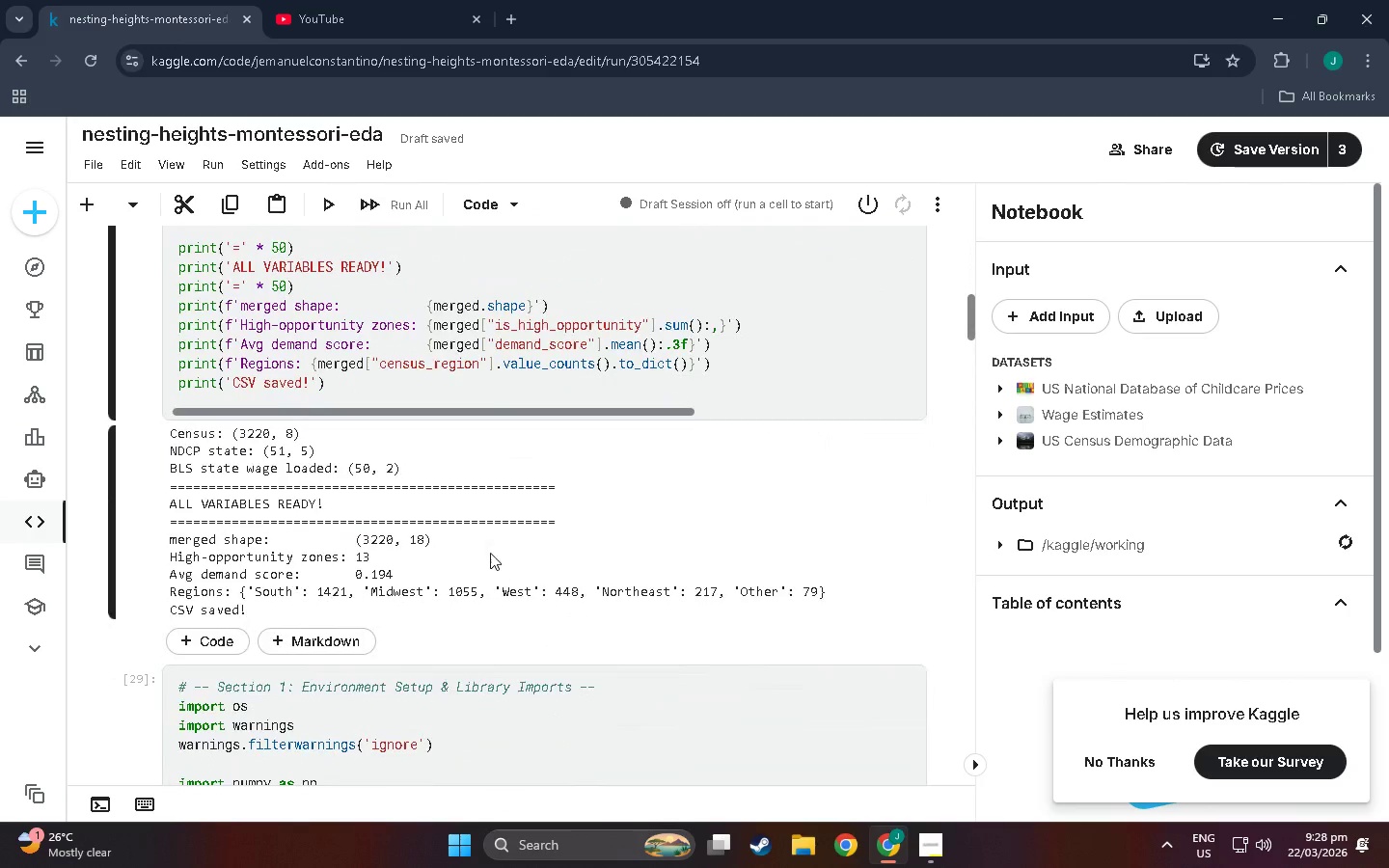 
scroll: coordinate [437, 390], scroll_direction: up, amount: 27.0
 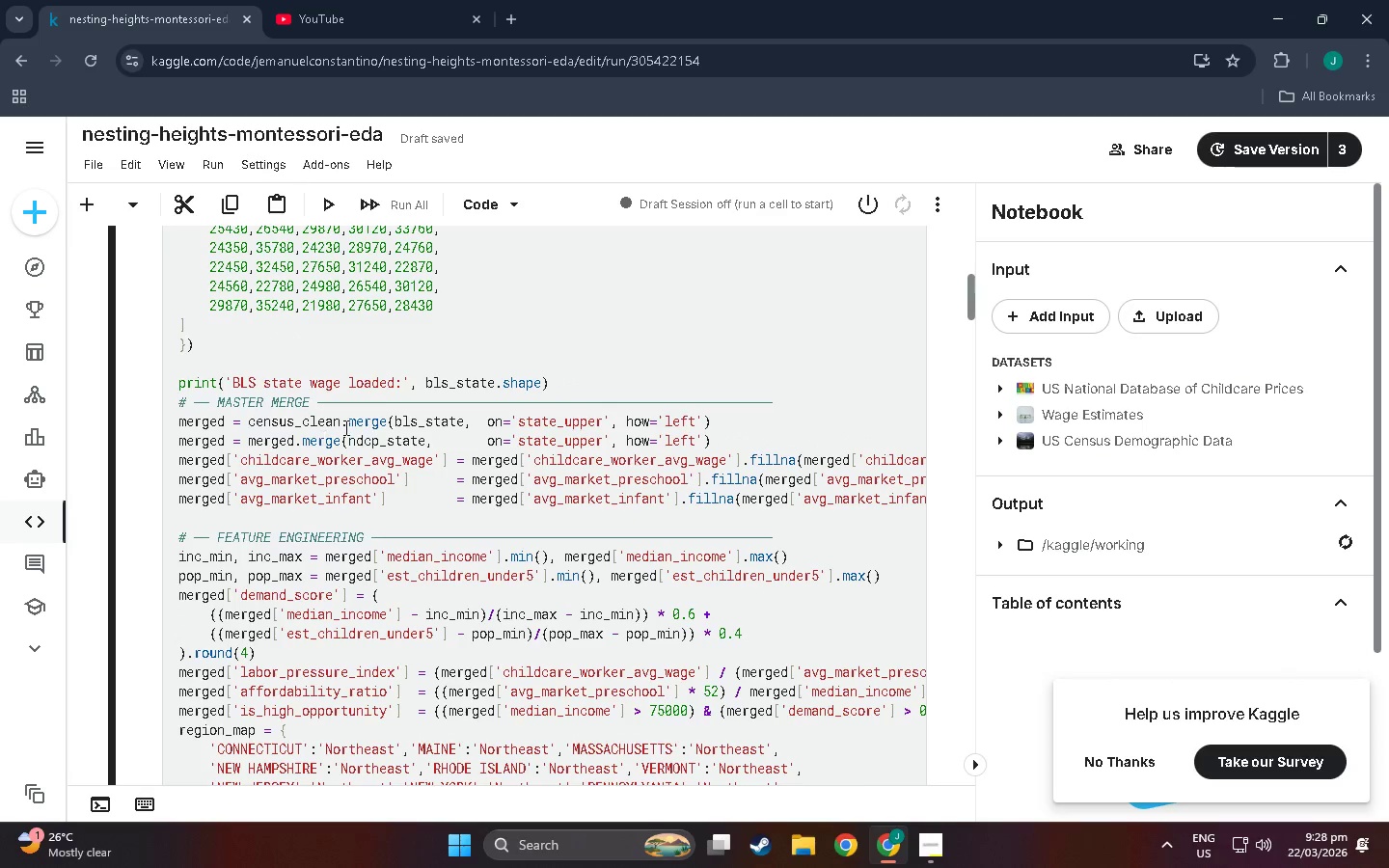 
scroll: coordinate [344, 427], scroll_direction: up, amount: 1.0
 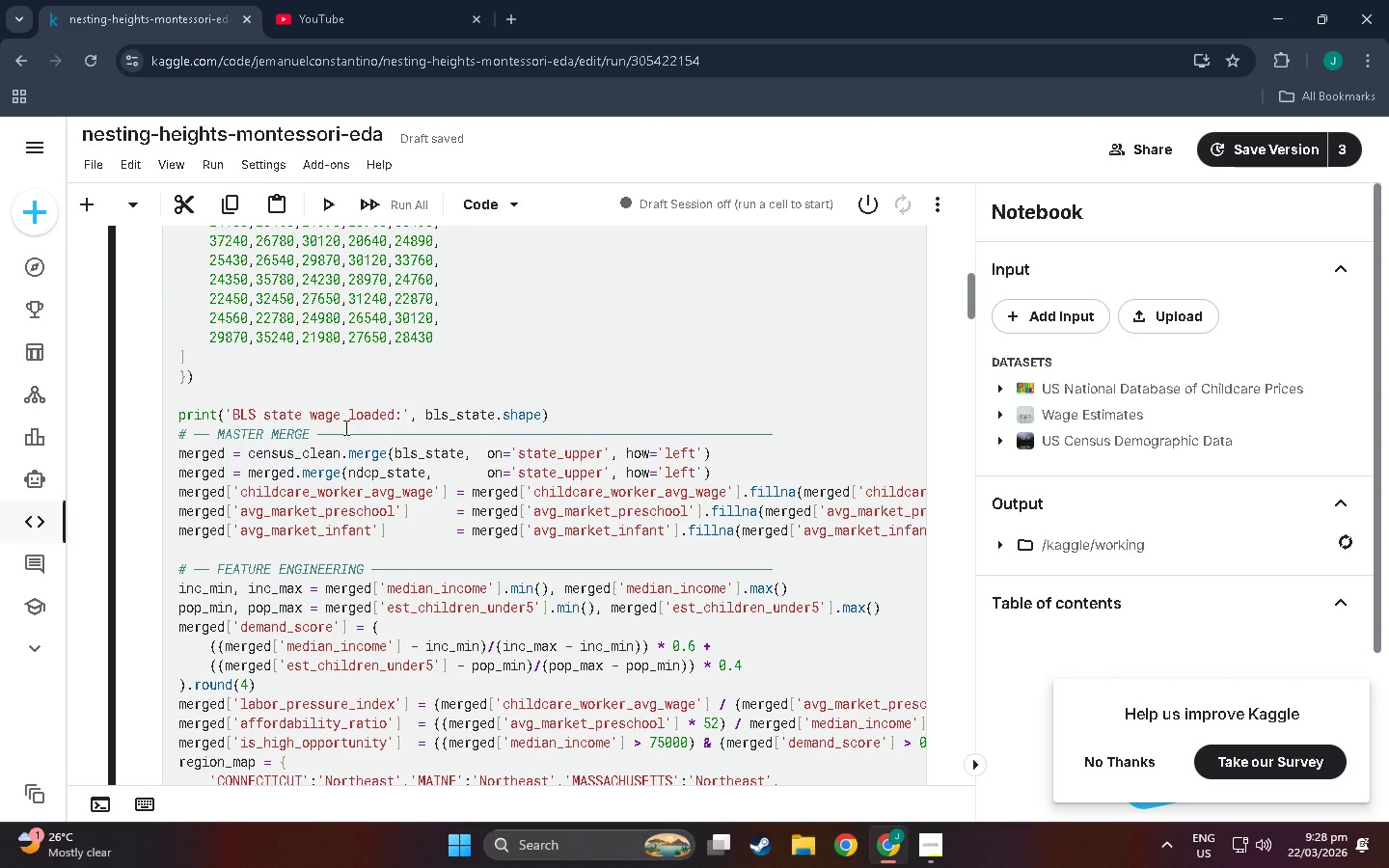 
scroll: coordinate [382, 477], scroll_direction: down, amount: 10.0
 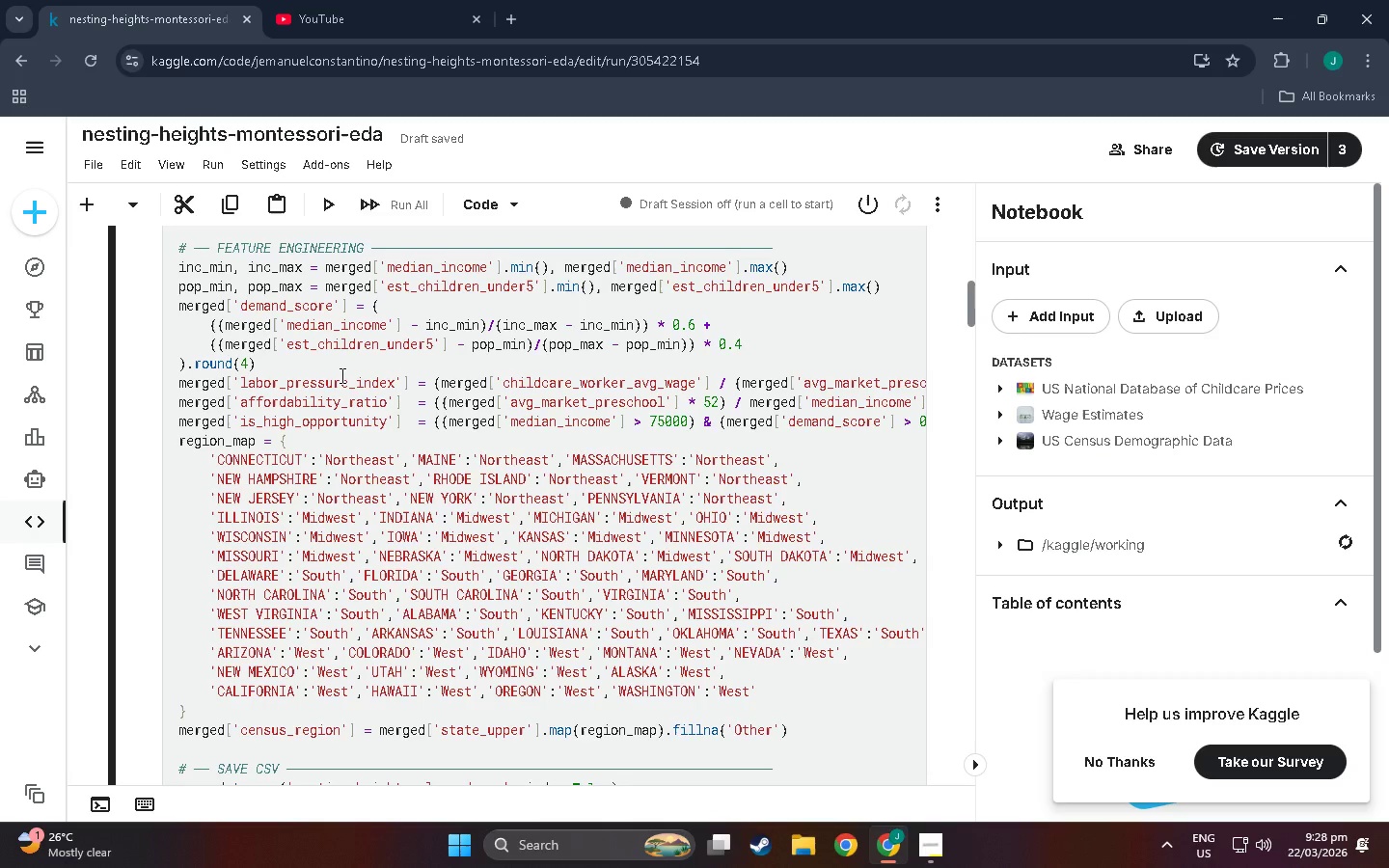 
wait(9.54)
 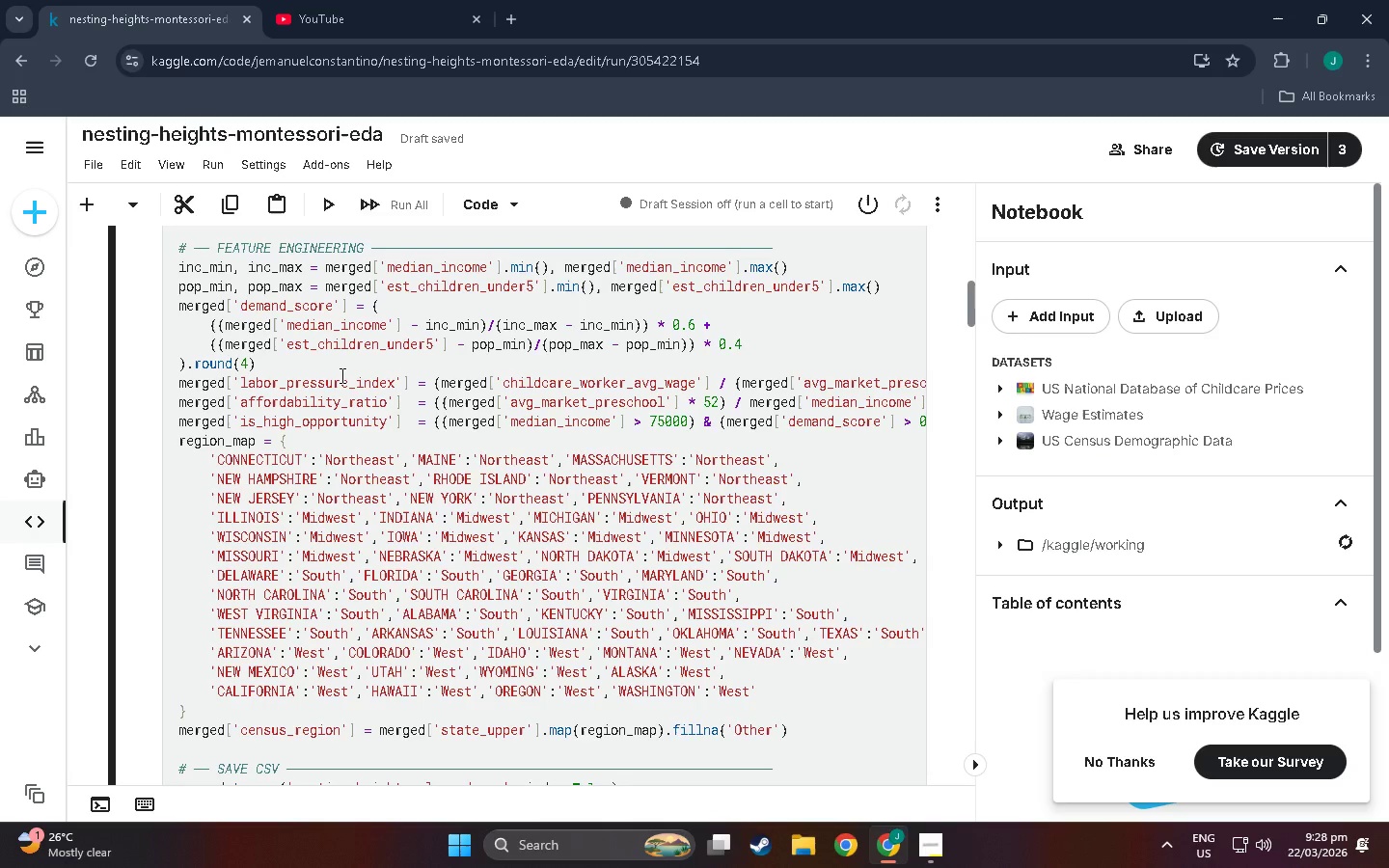 
left_click_drag(start_coordinate=[833, 387], to_coordinate=[965, 383])
 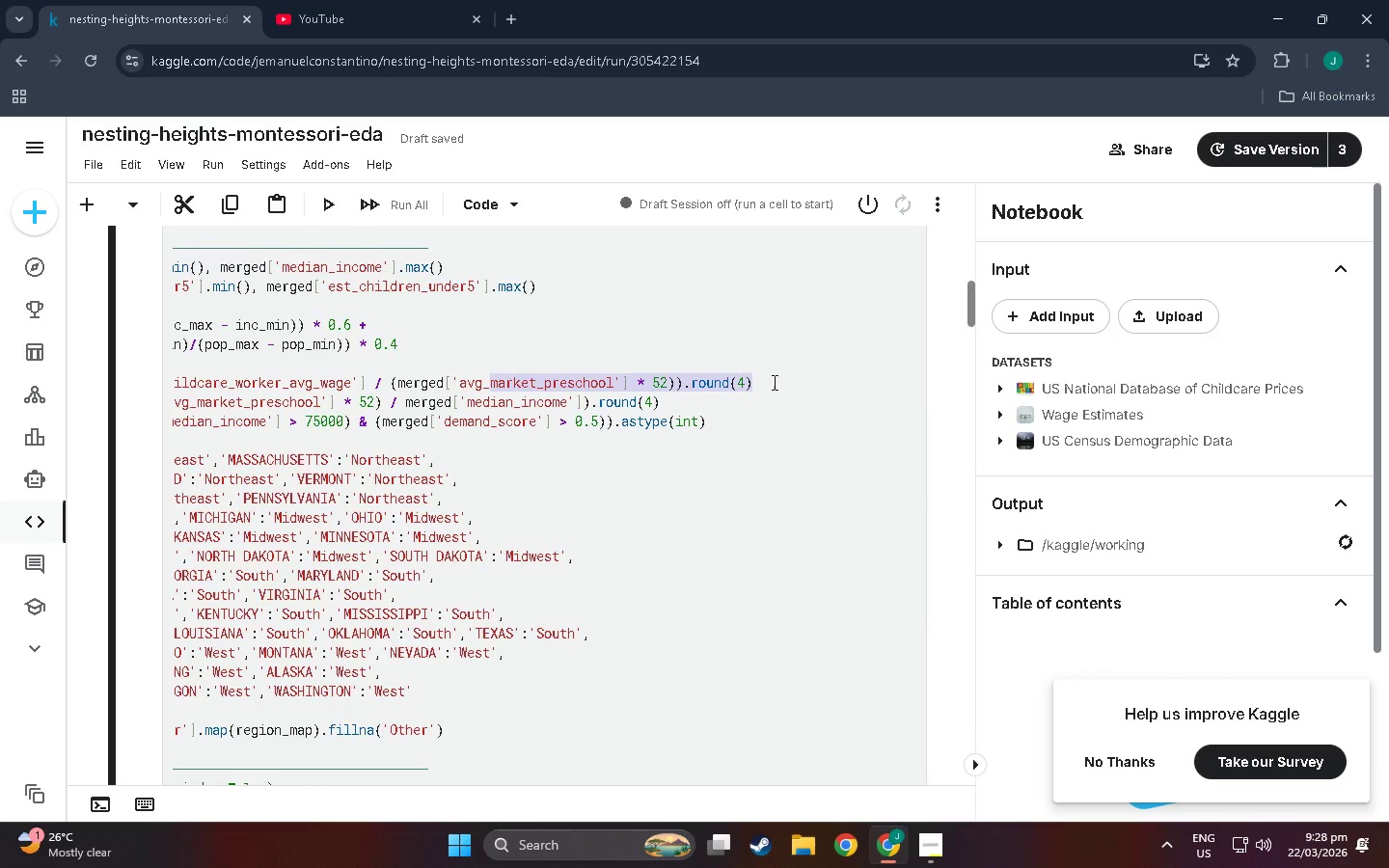 
left_click([775, 383])
 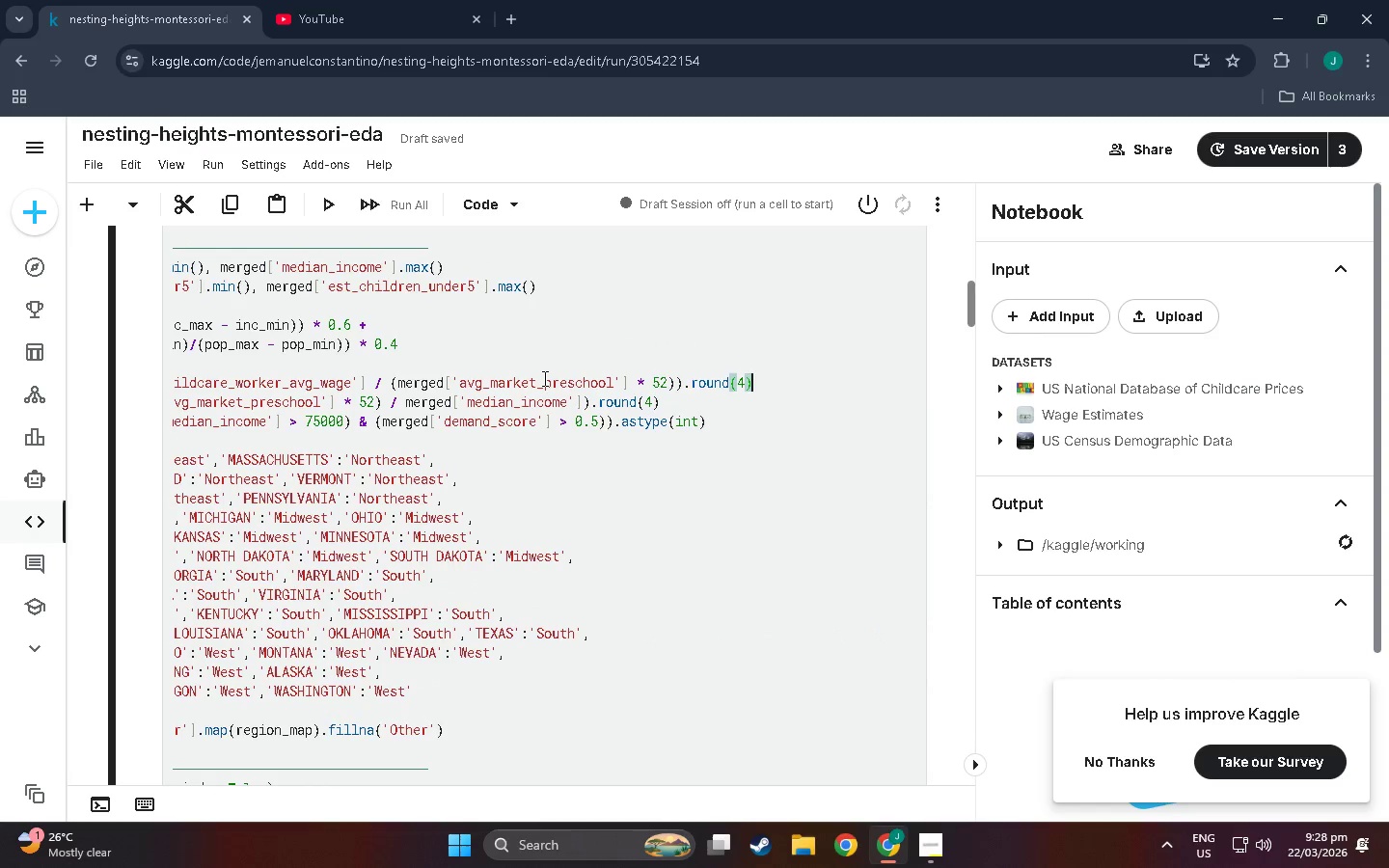 
left_click_drag(start_coordinate=[509, 379], to_coordinate=[0, 369])
 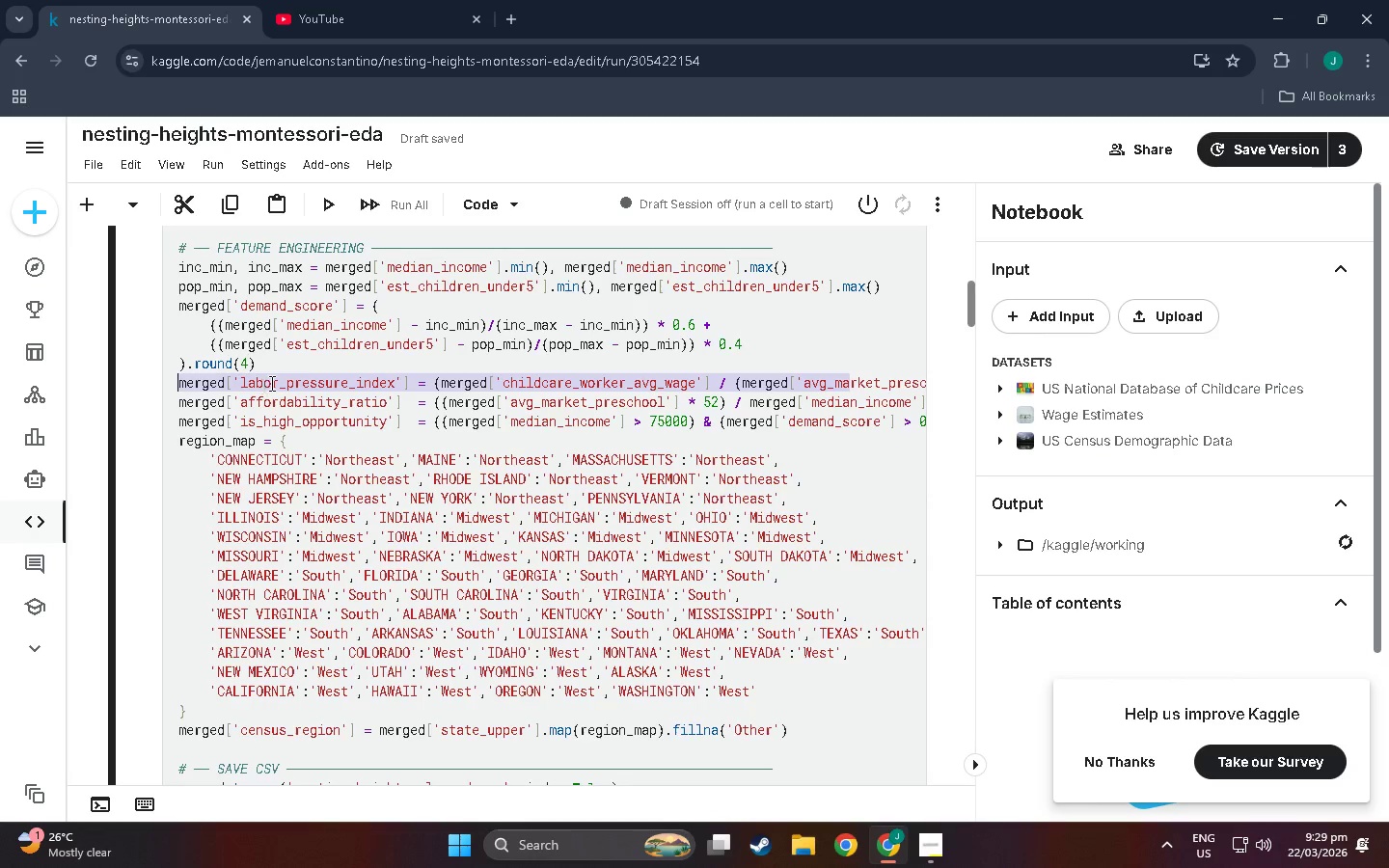 
wait(14.14)
 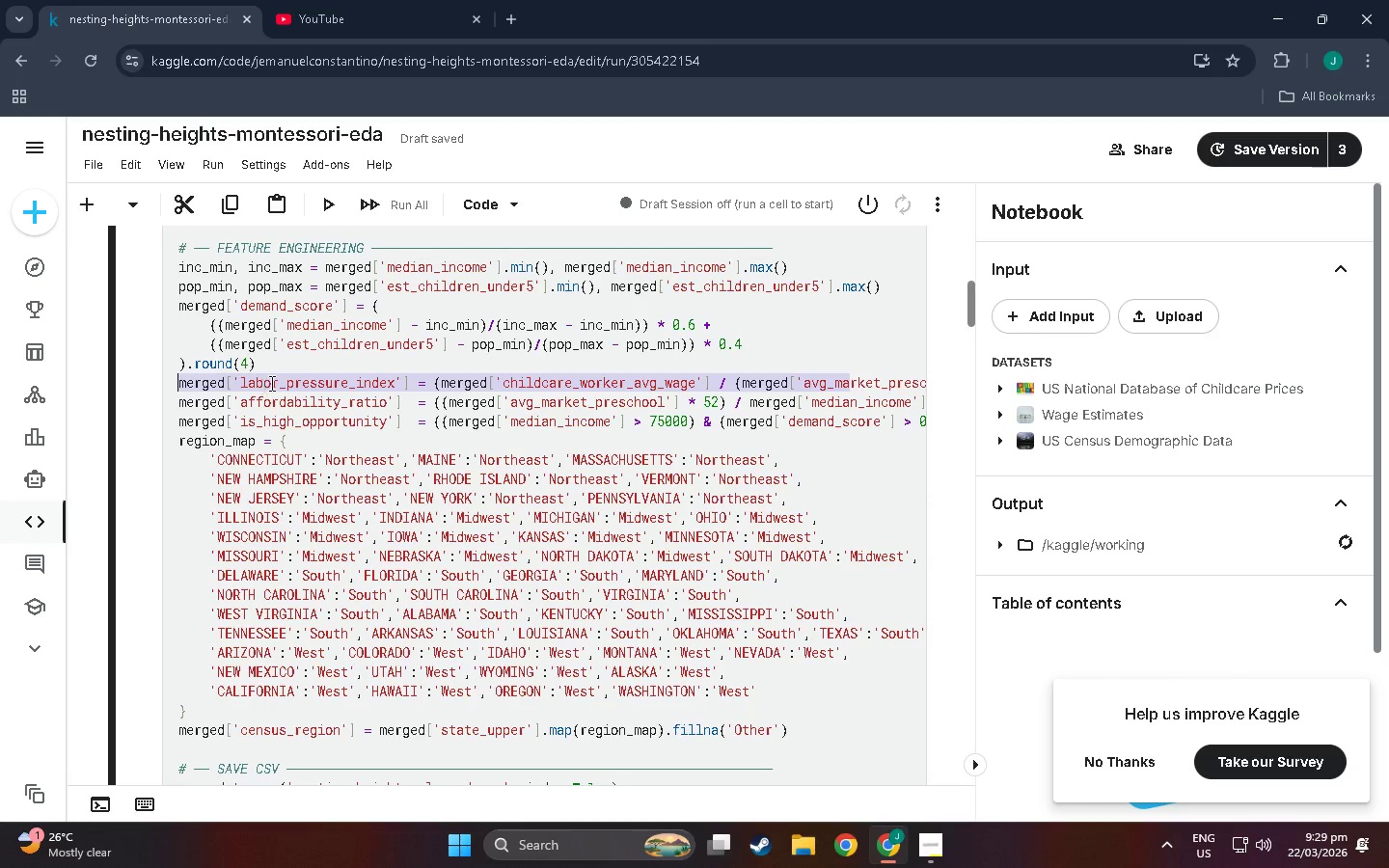 
left_click([250, 378])
 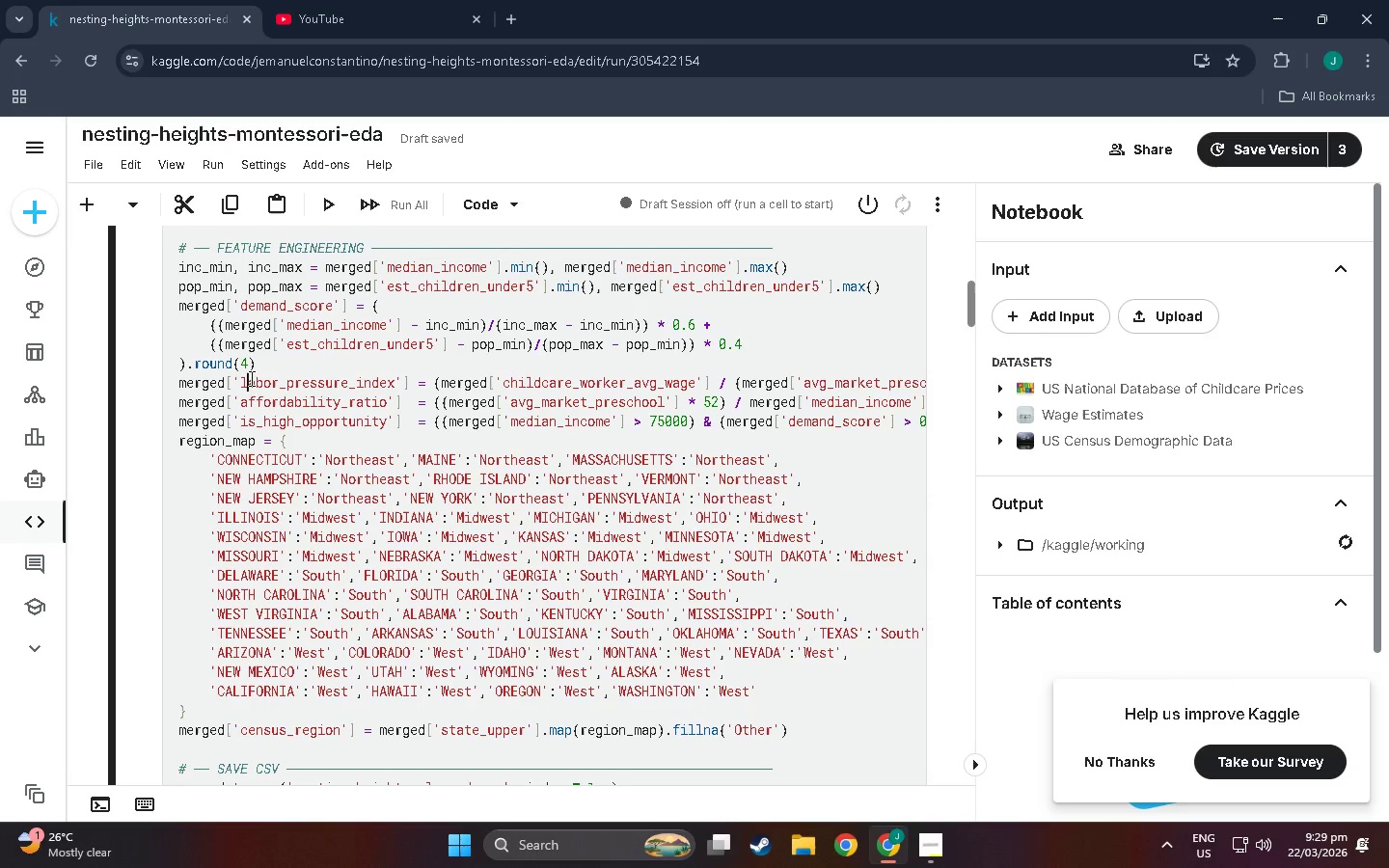 
left_click_drag(start_coordinate=[250, 378], to_coordinate=[89, 356])
 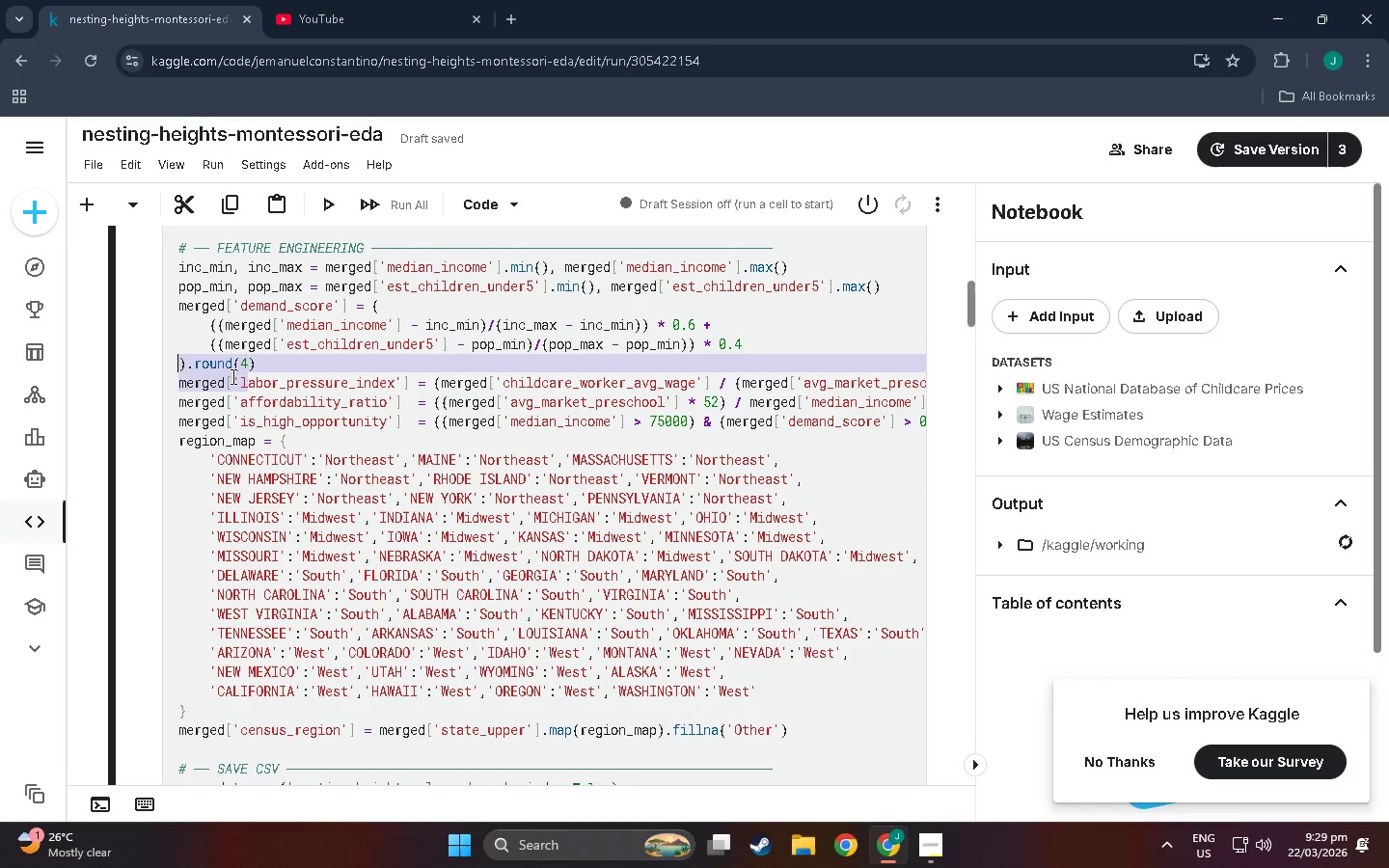 
left_click([281, 385])
 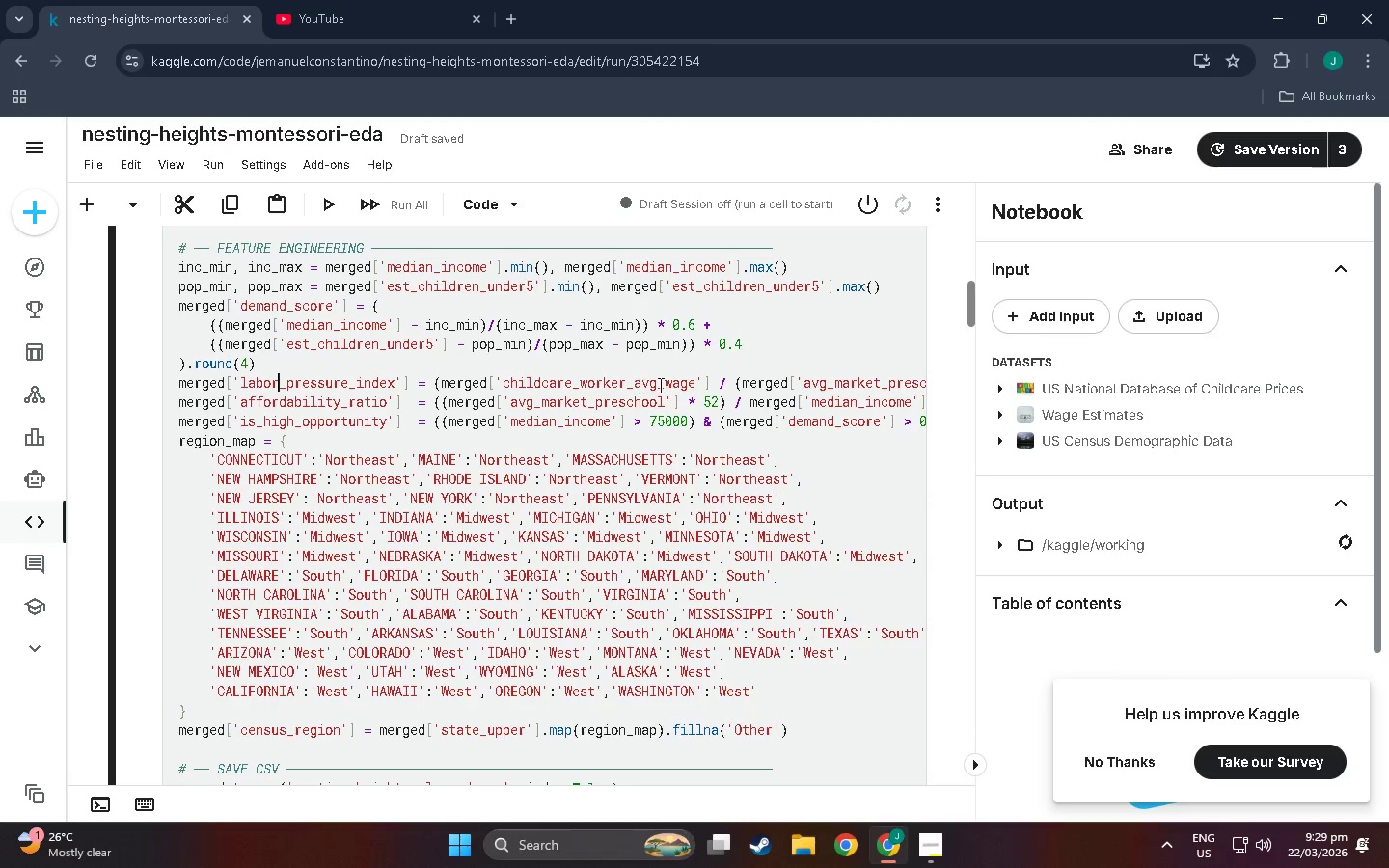 
wait(13.81)
 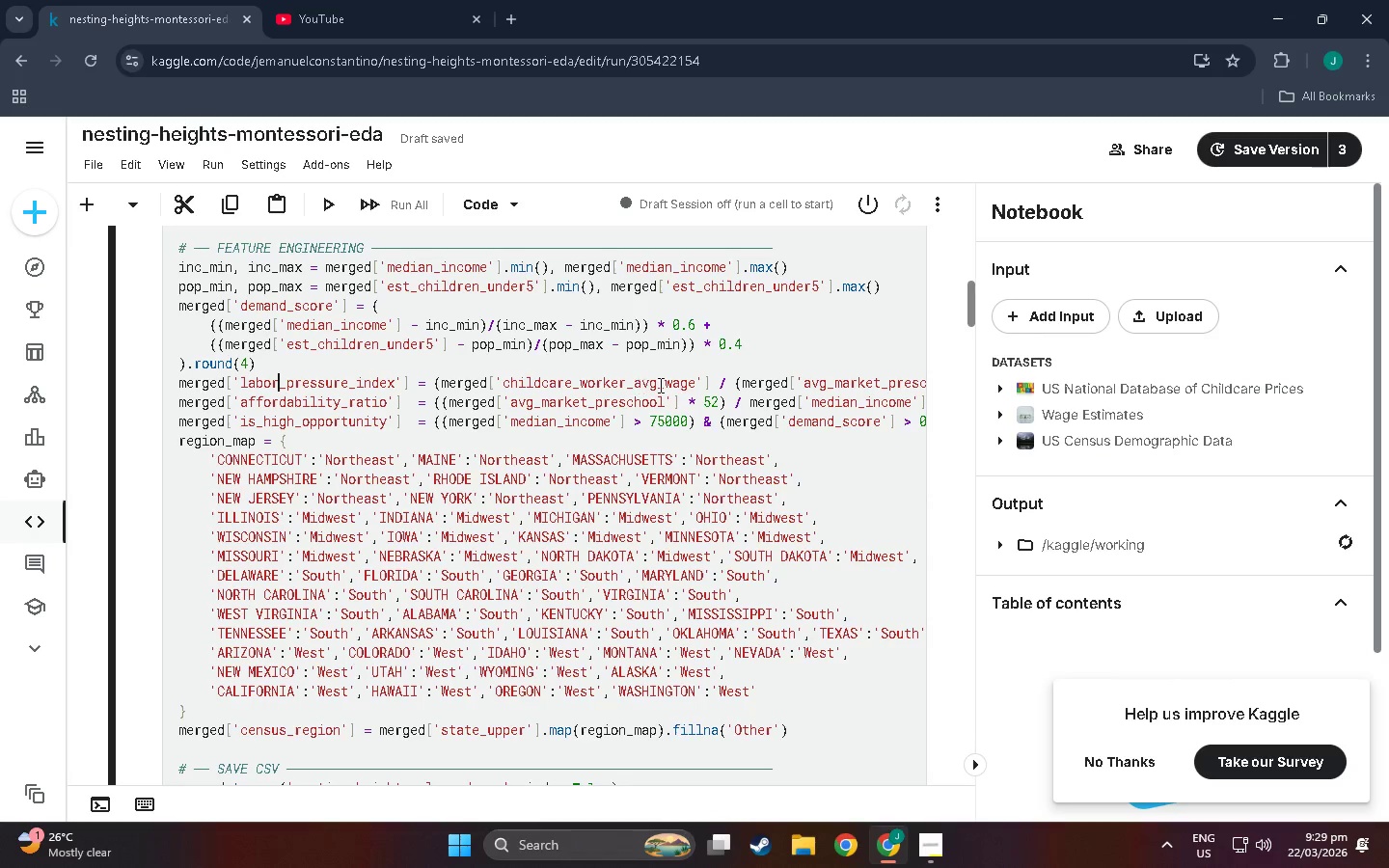 
left_click_drag(start_coordinate=[792, 390], to_coordinate=[785, 388])
 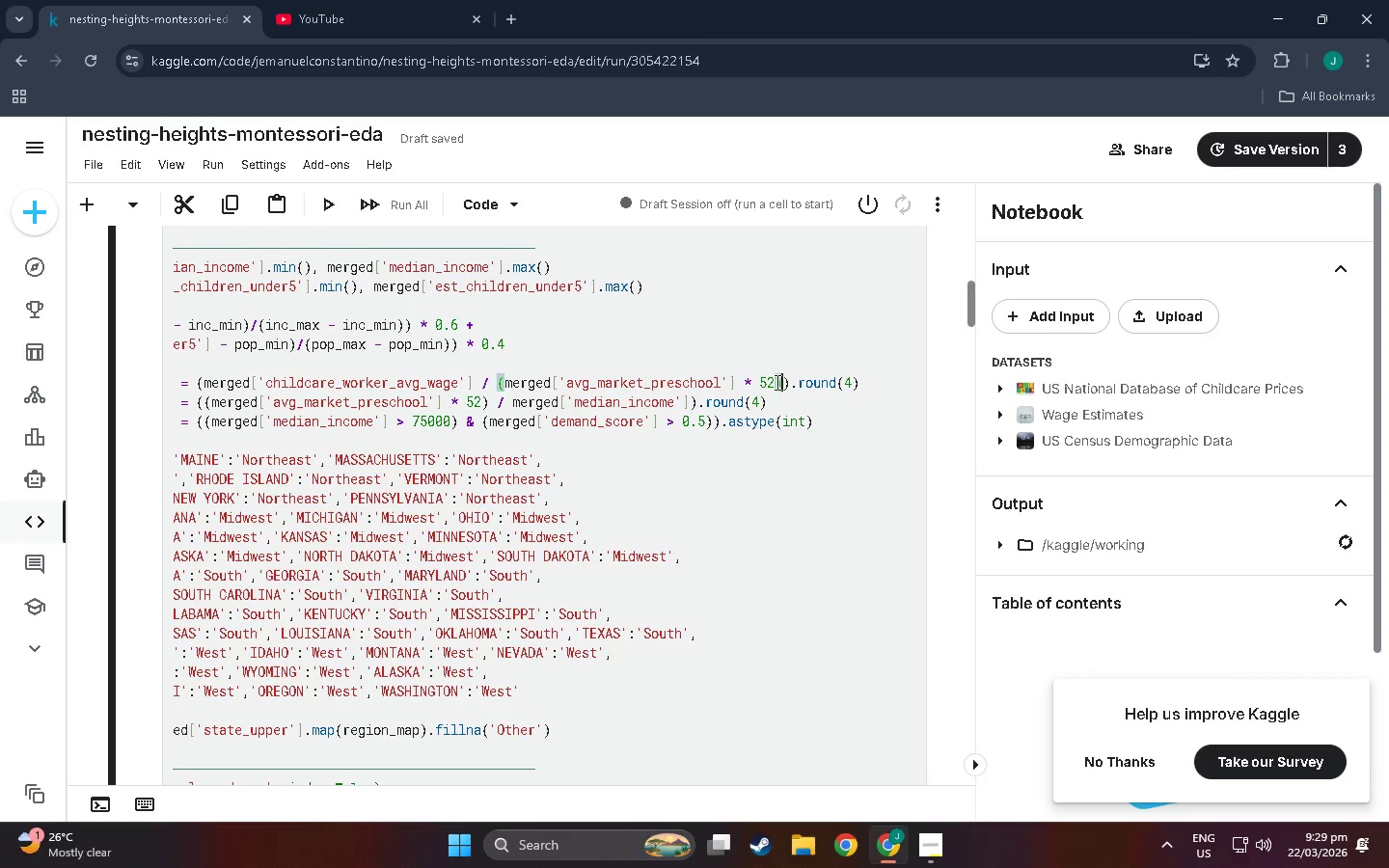 
double_click([771, 382])
 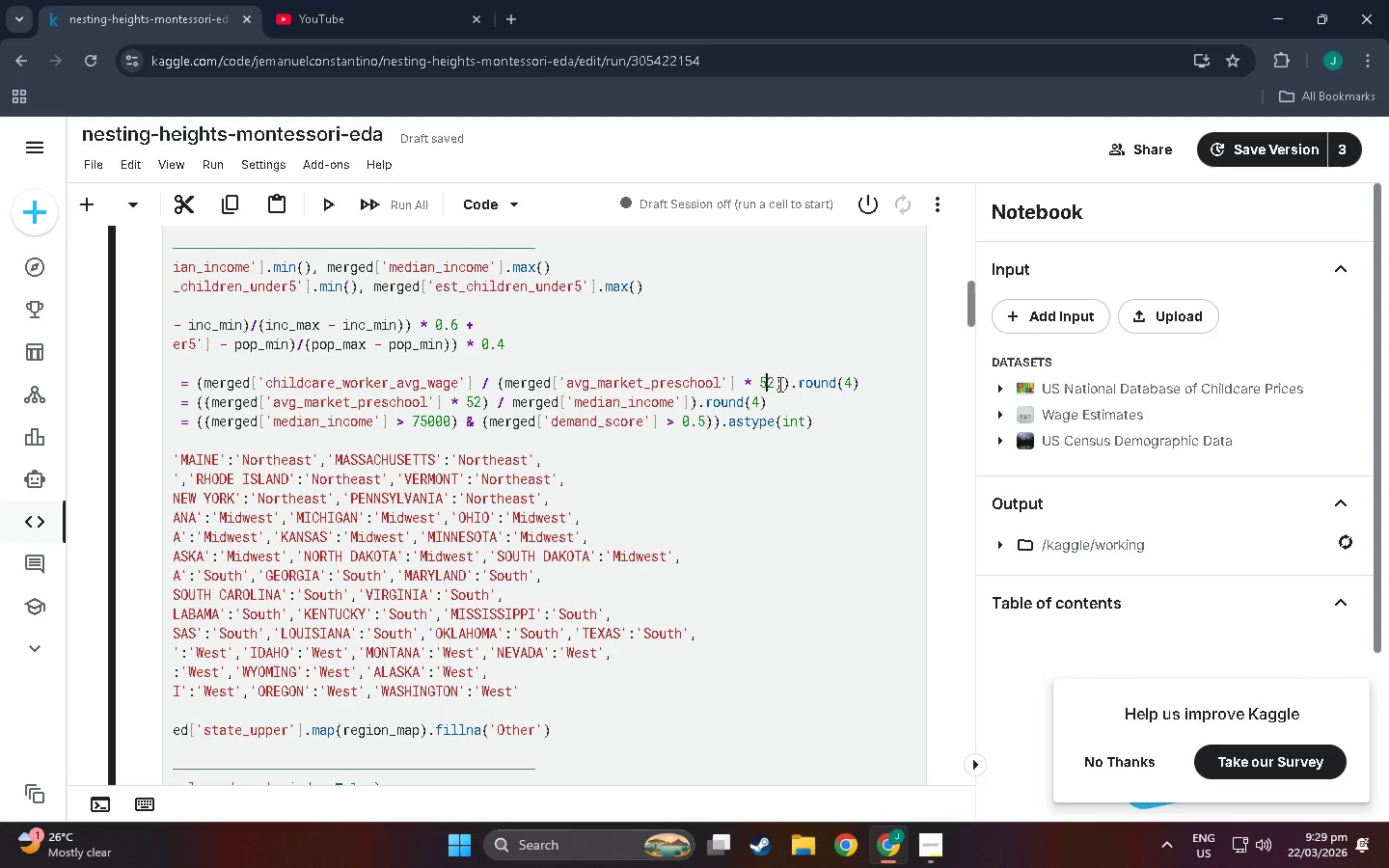 
triple_click([778, 384])
 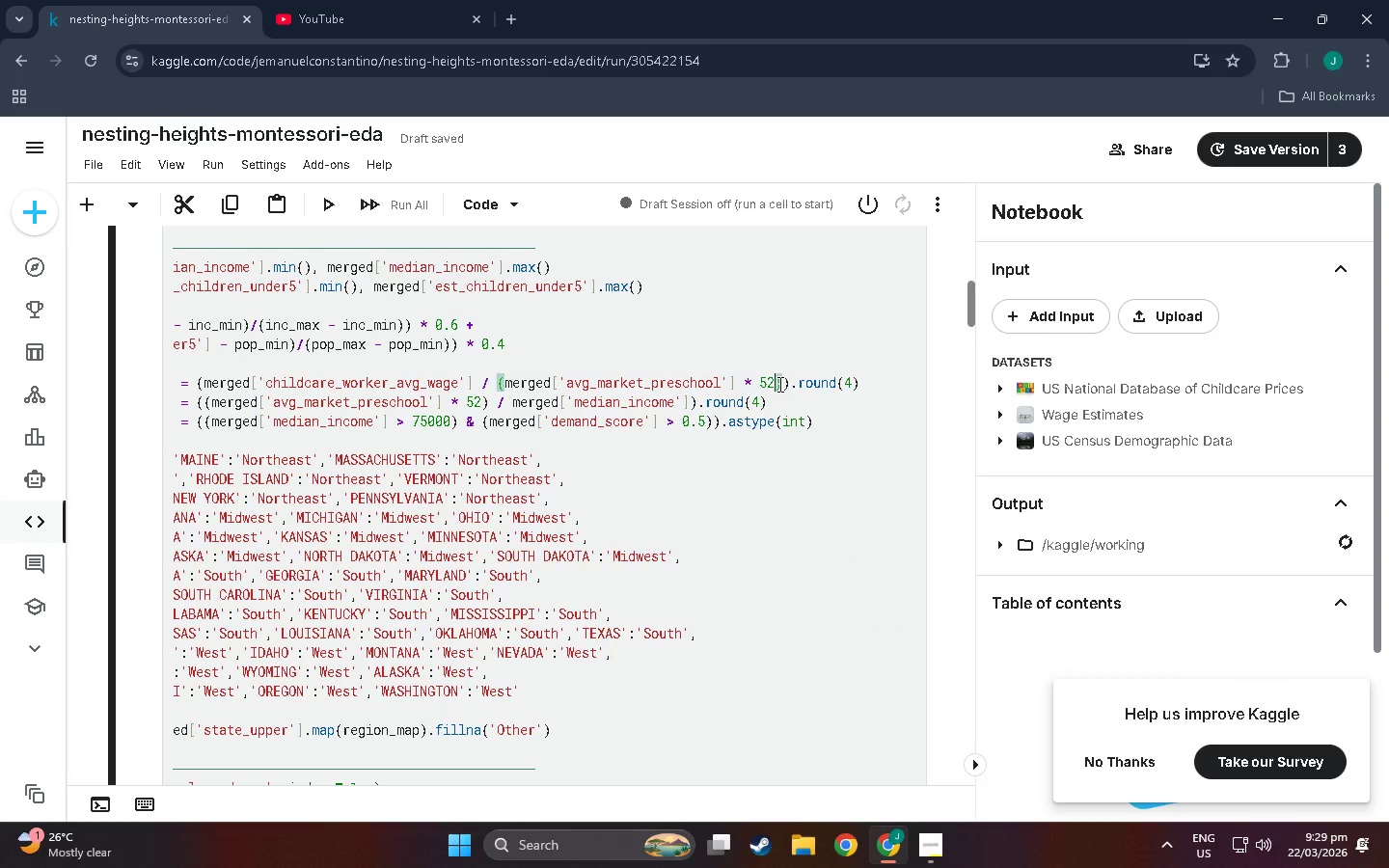 
hold_key(key=ShiftLeft, duration=1.52)
 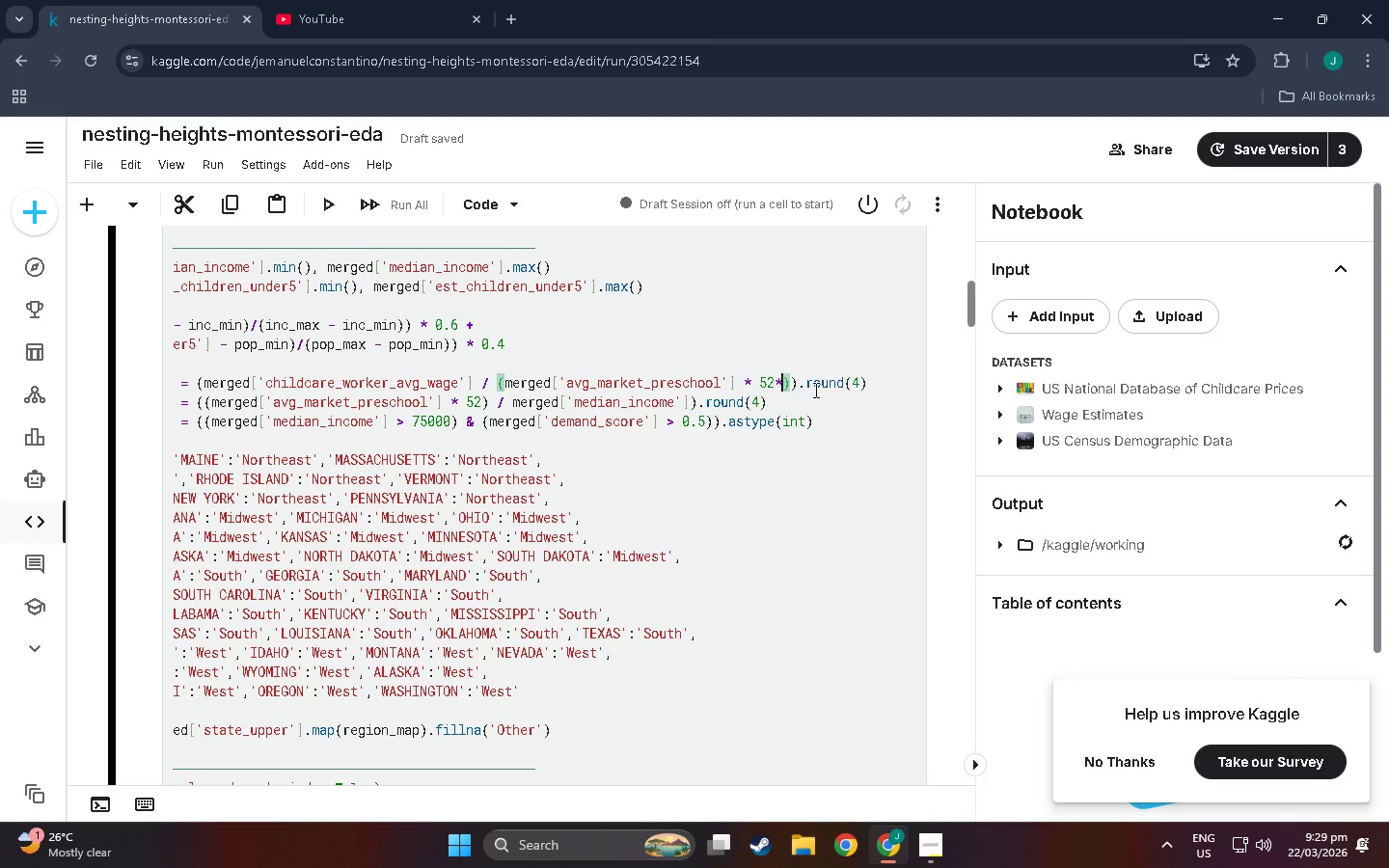 
key(Shift+8)
 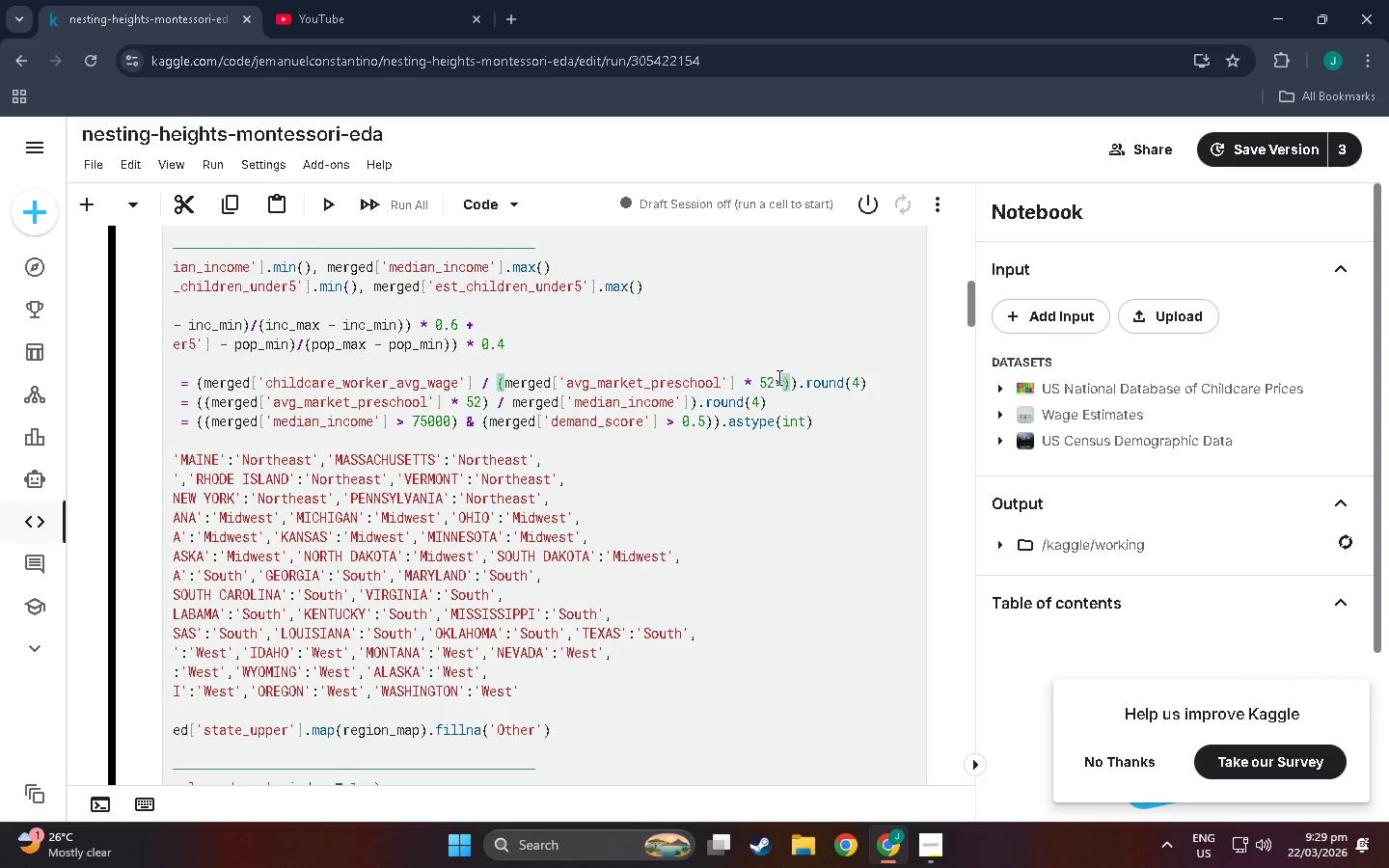 
left_click([775, 377])
 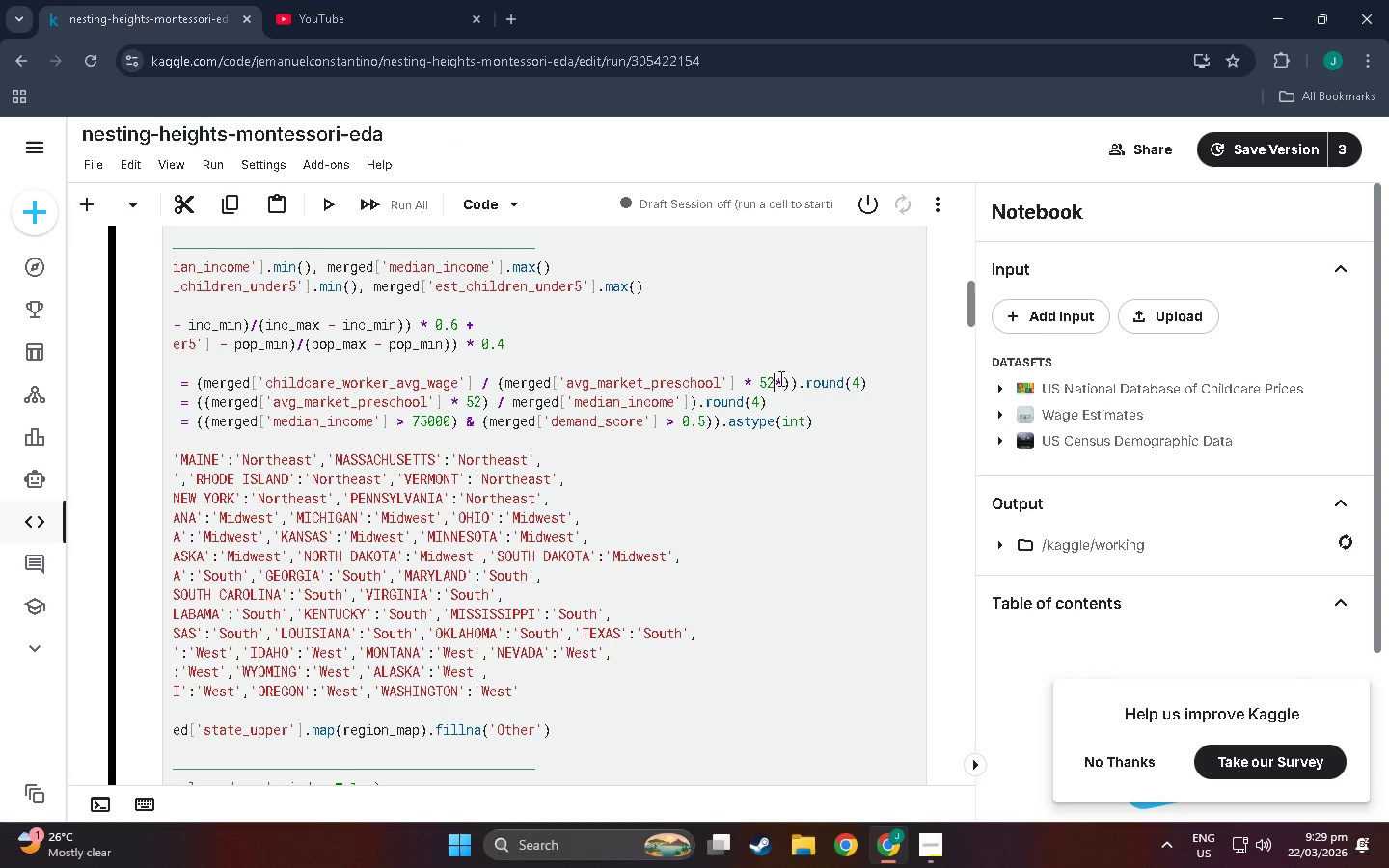 
key(Space)
 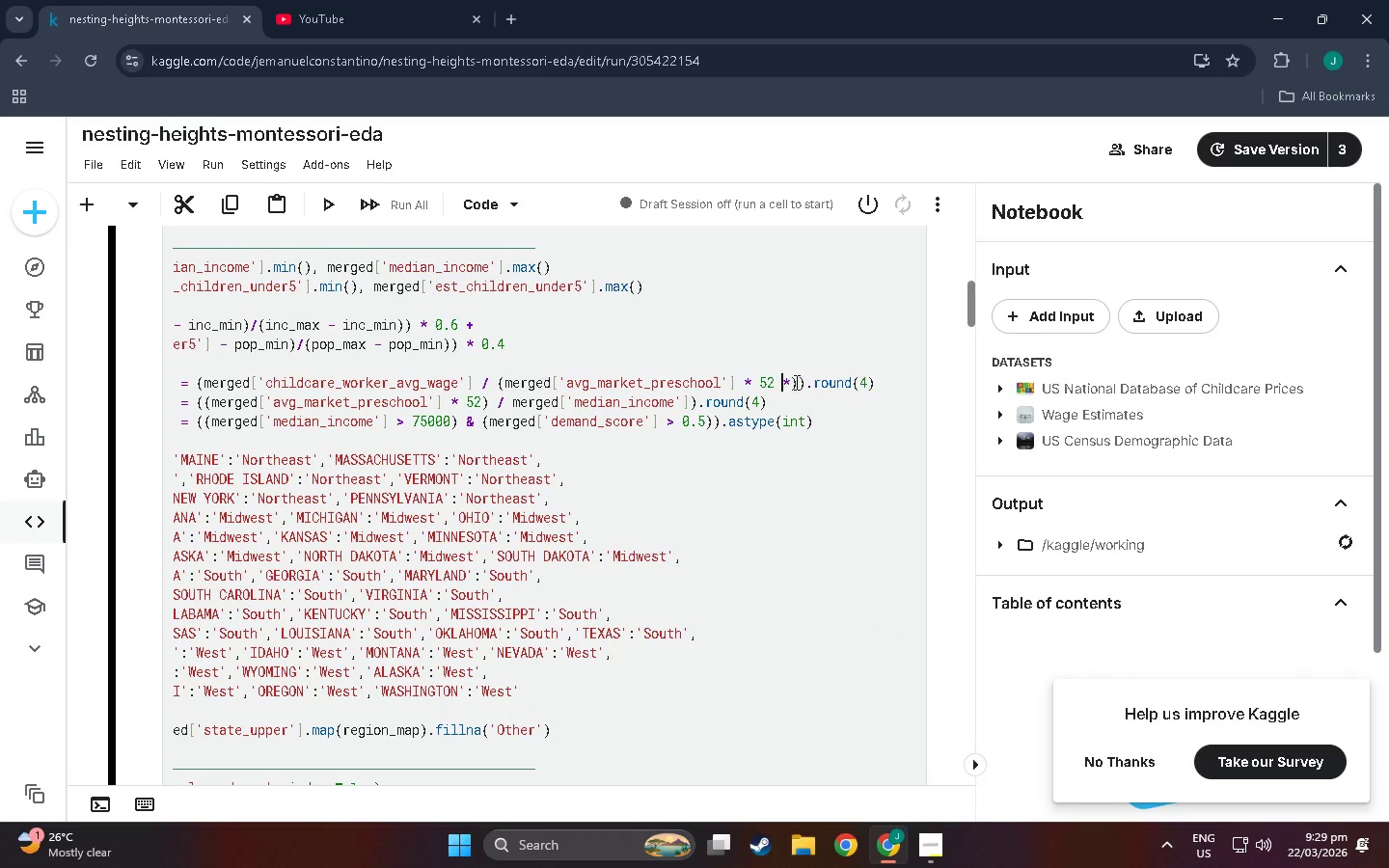 
left_click([795, 382])
 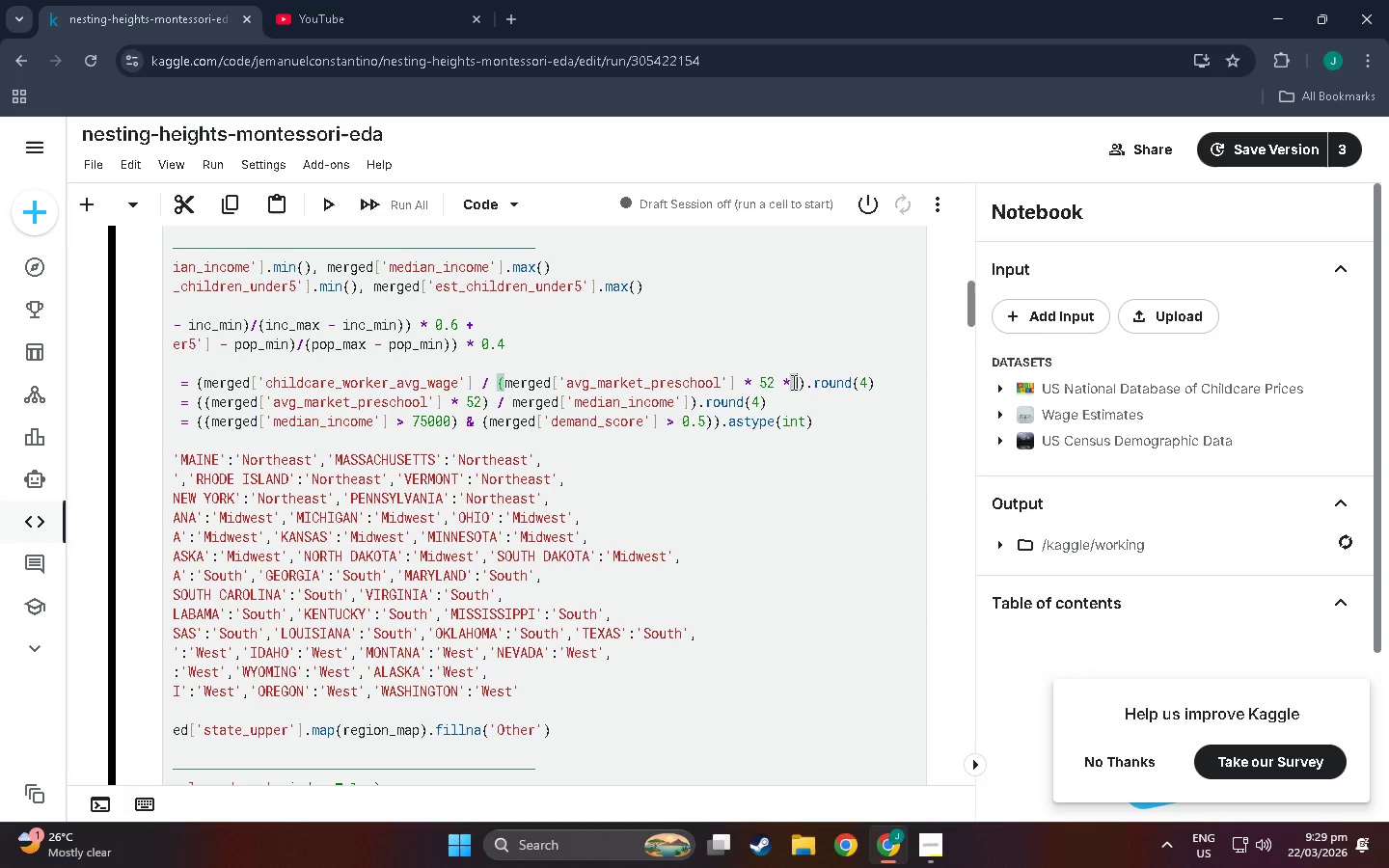 
left_click([792, 381])
 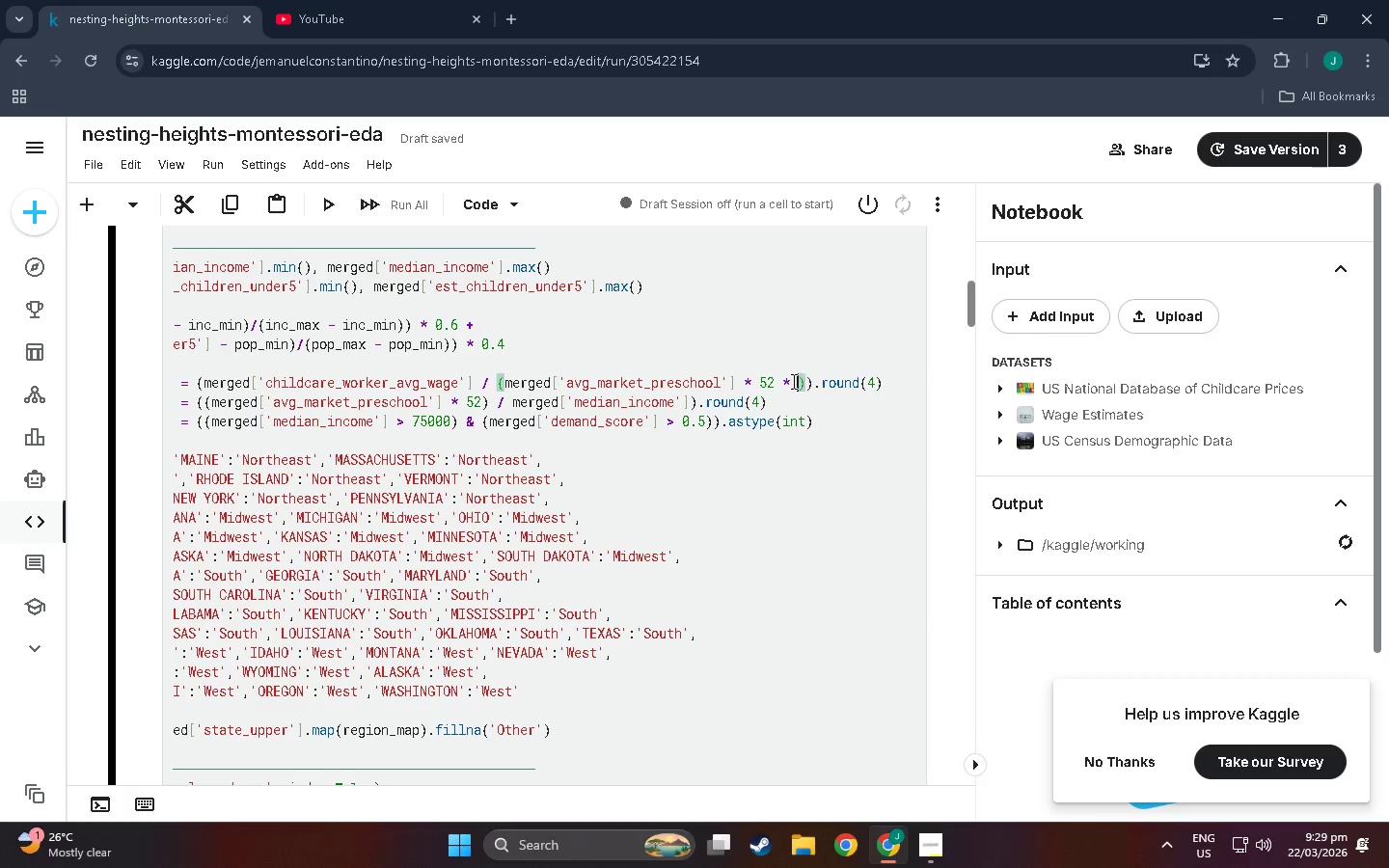 
key(Space)
 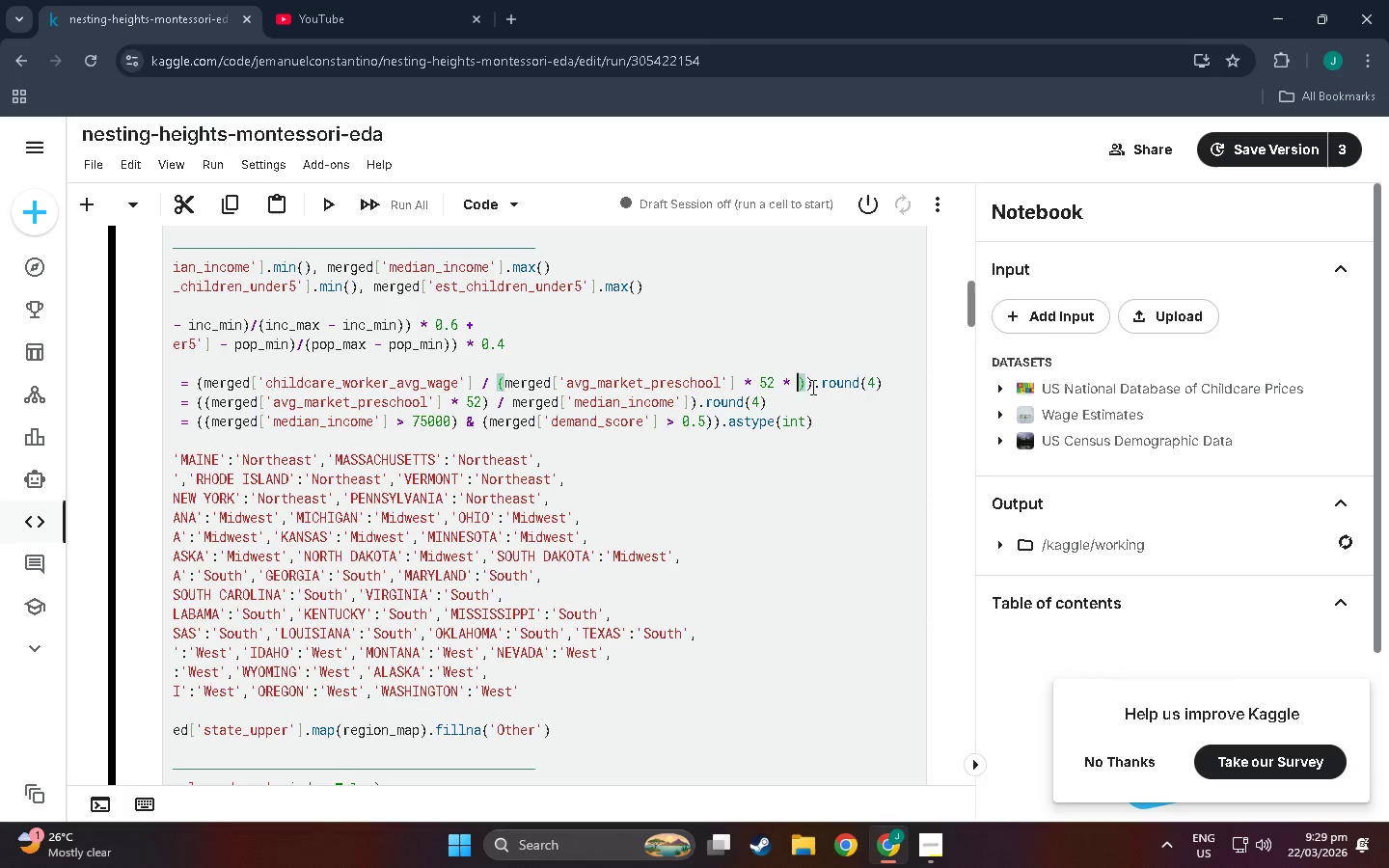 
type(10)
 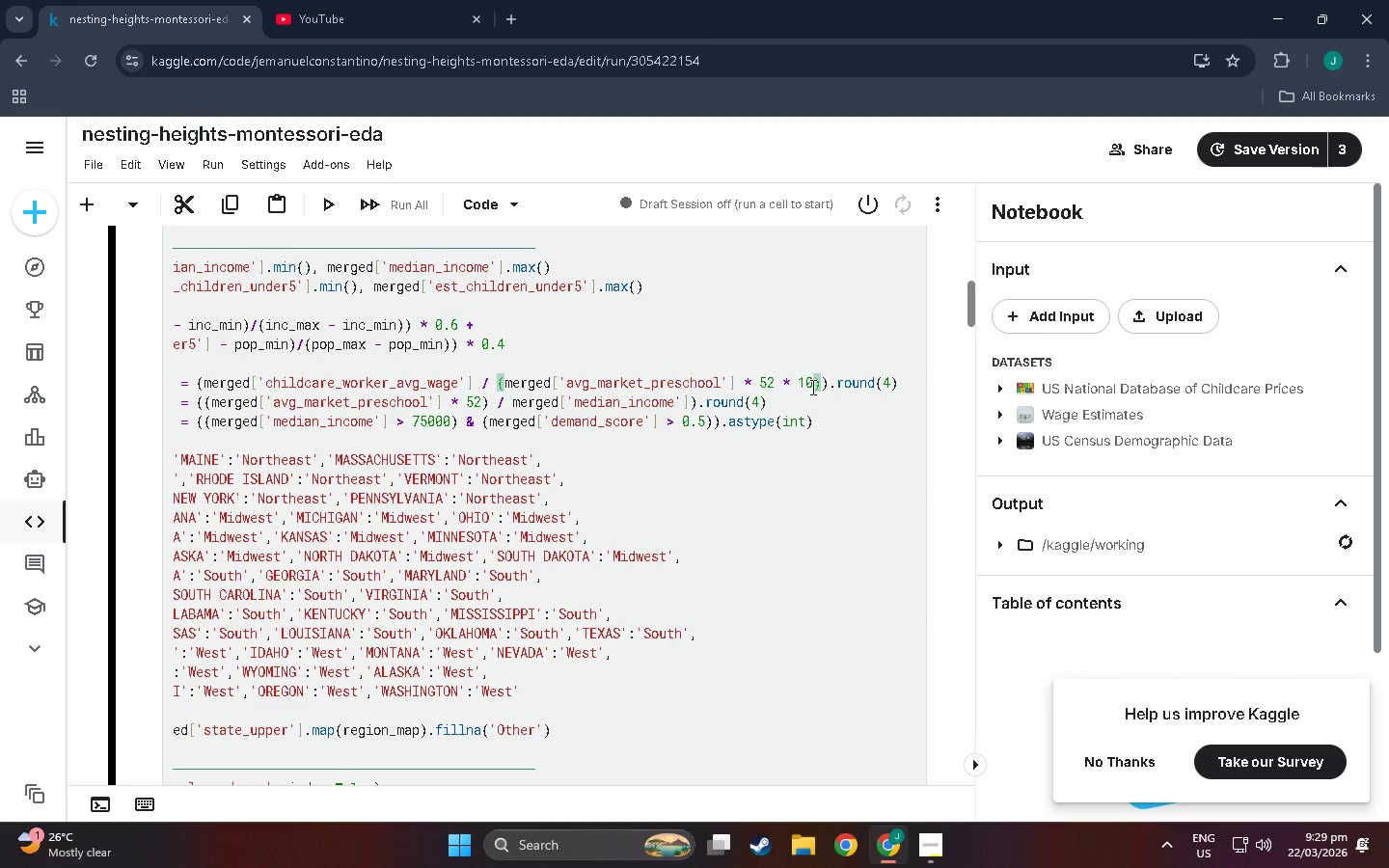 
left_click([387, 502])
 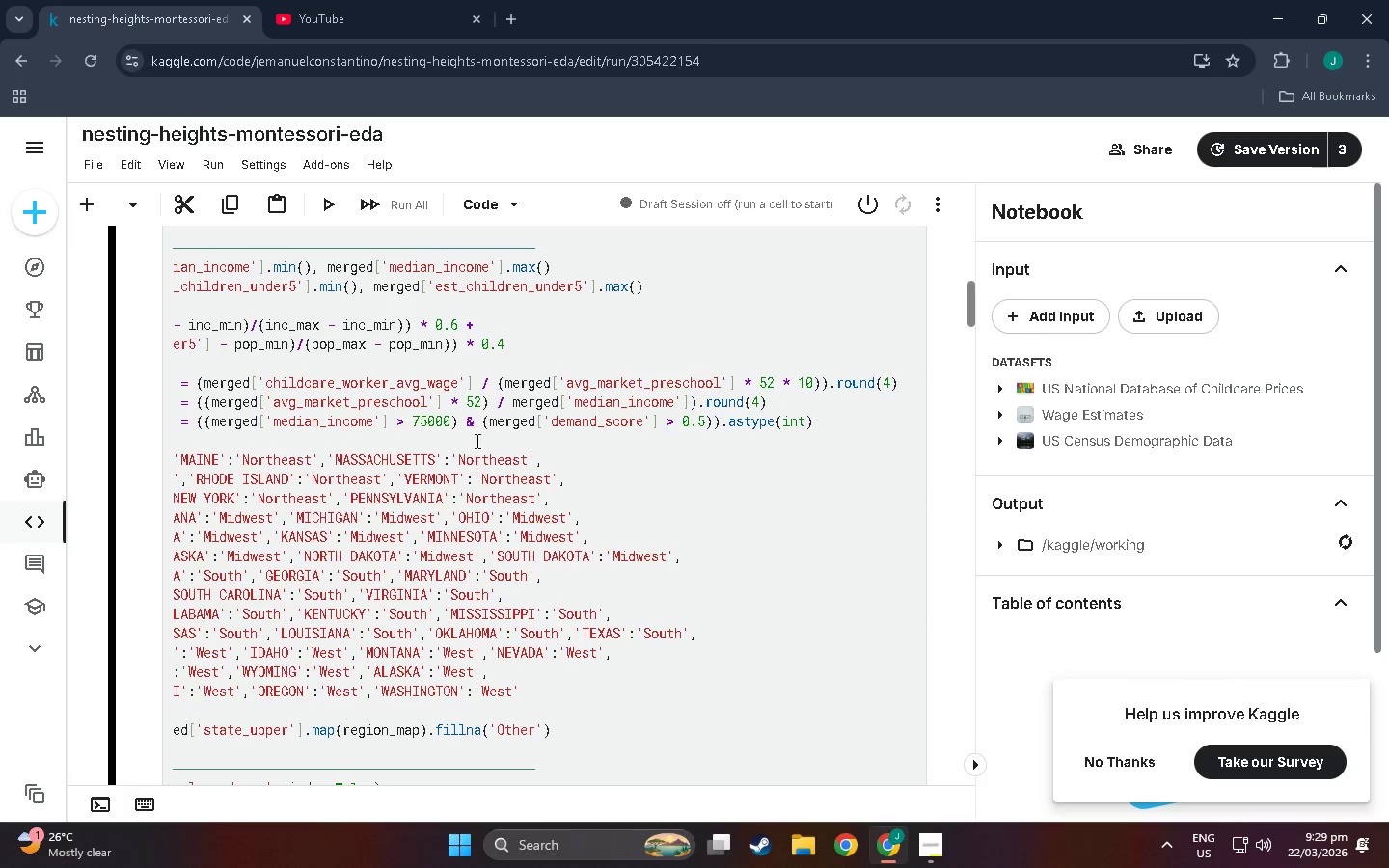 
left_click_drag(start_coordinate=[476, 441], to_coordinate=[22, 436])
 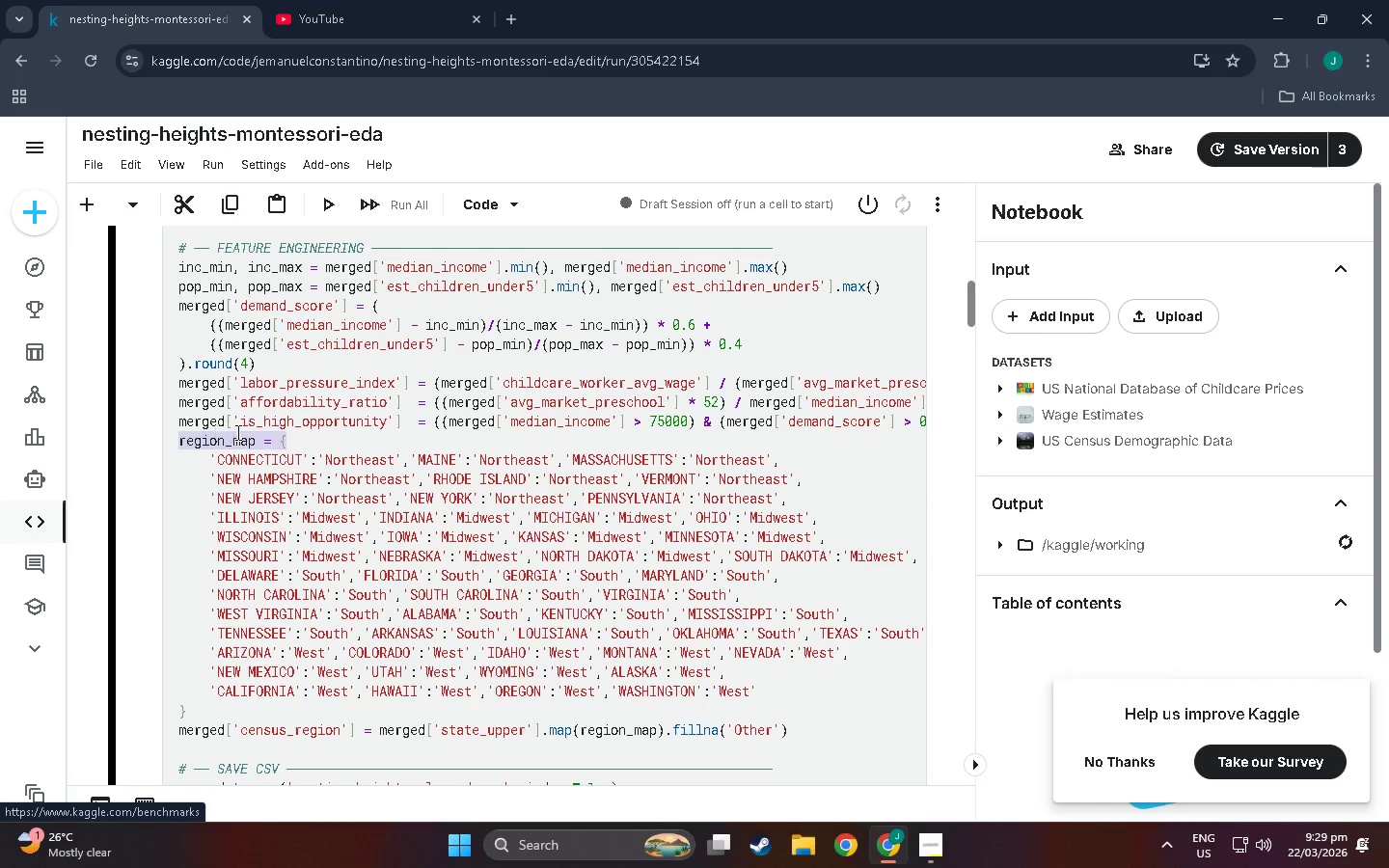 
left_click([236, 432])
 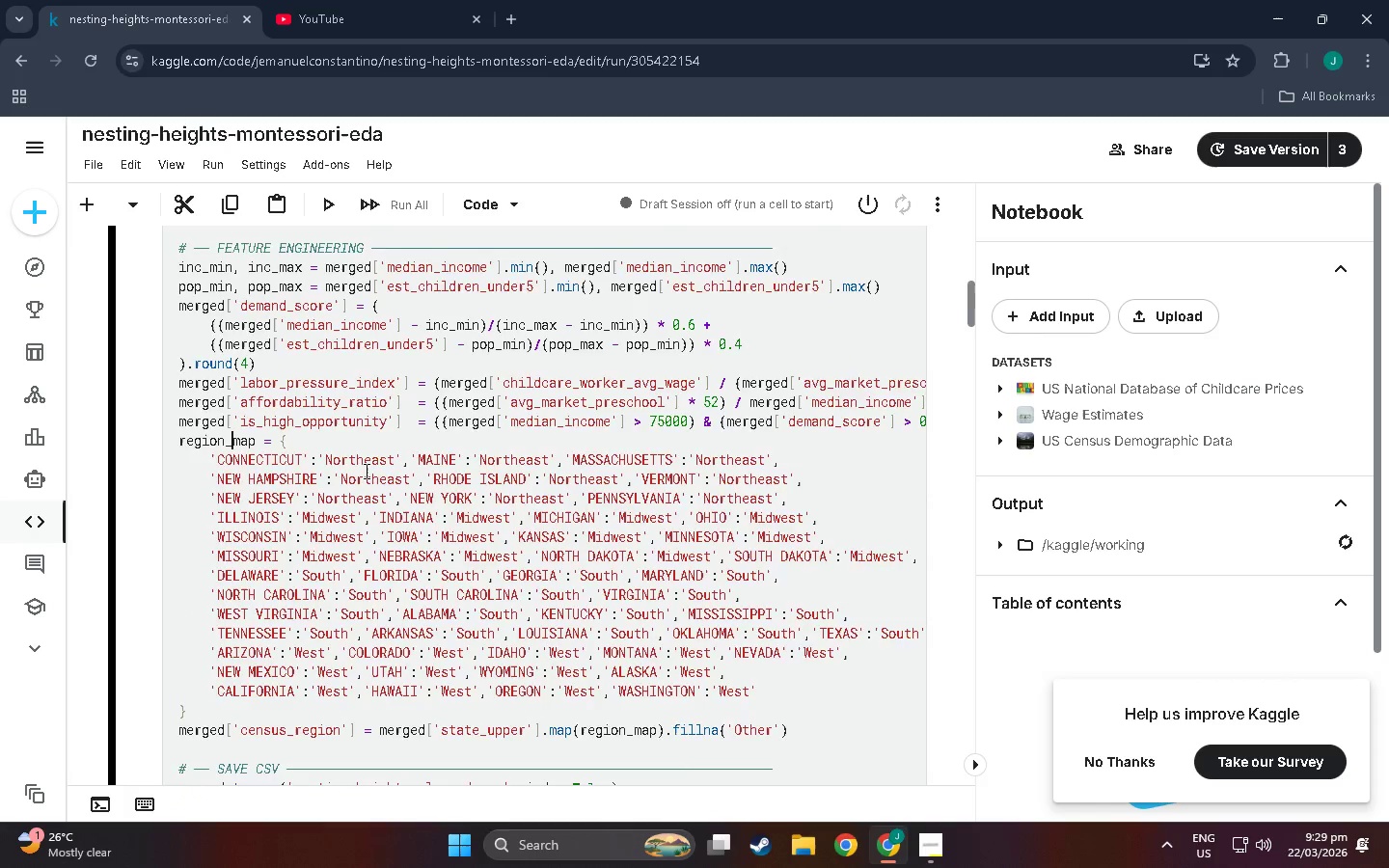 
scroll: coordinate [369, 494], scroll_direction: down, amount: 16.0
 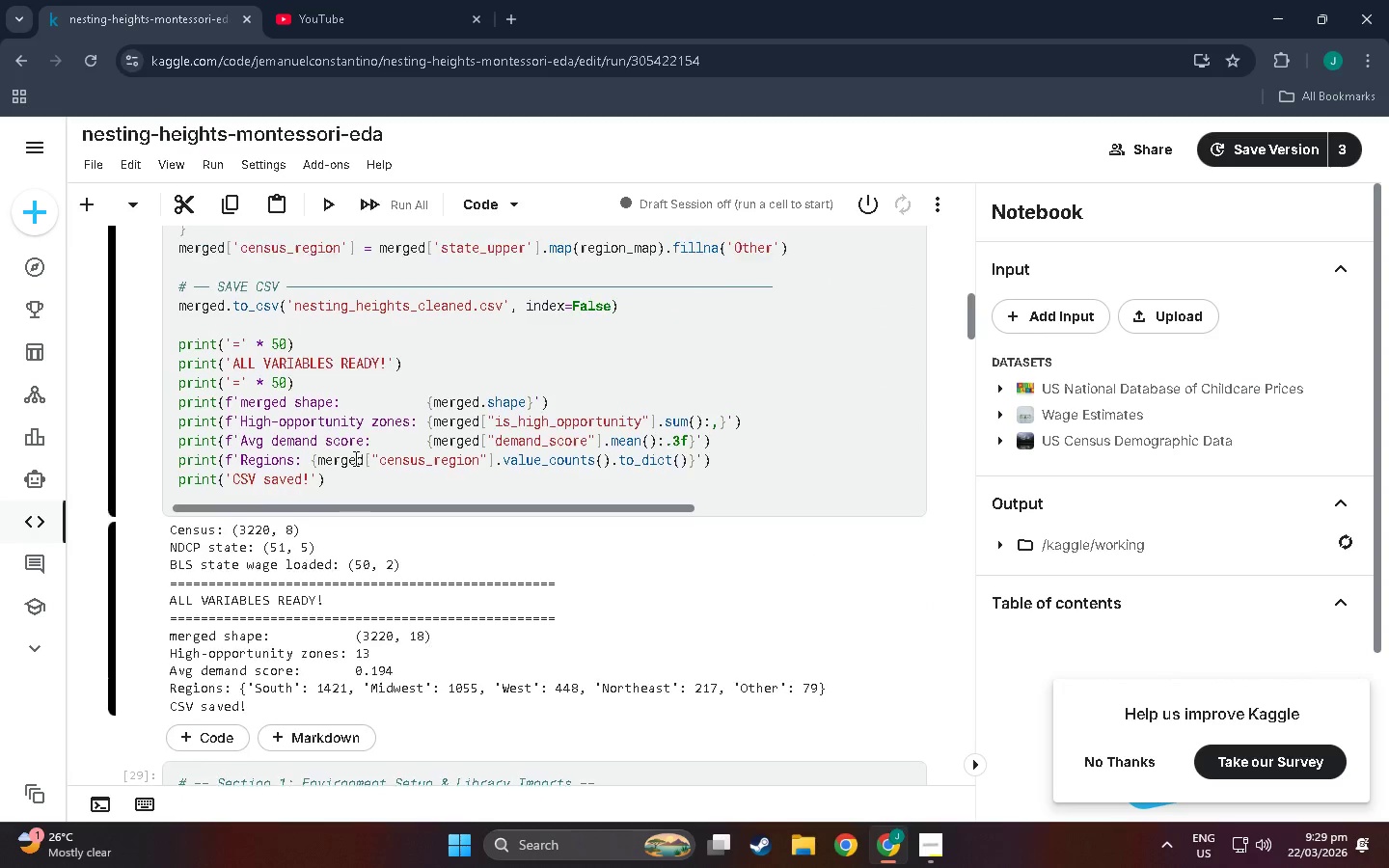 
left_click([365, 486])
 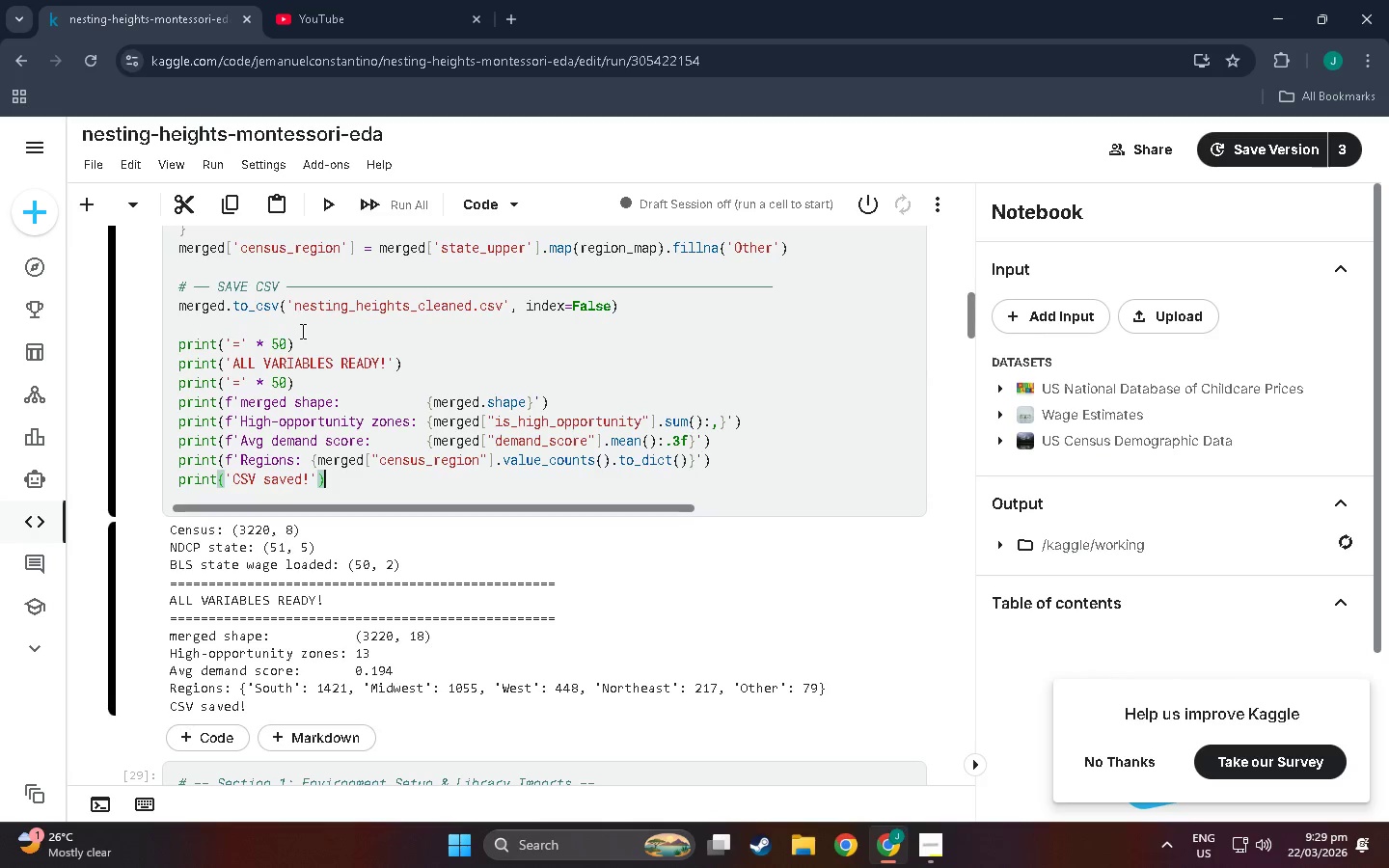 
scroll: coordinate [320, 333], scroll_direction: up, amount: 3.0
 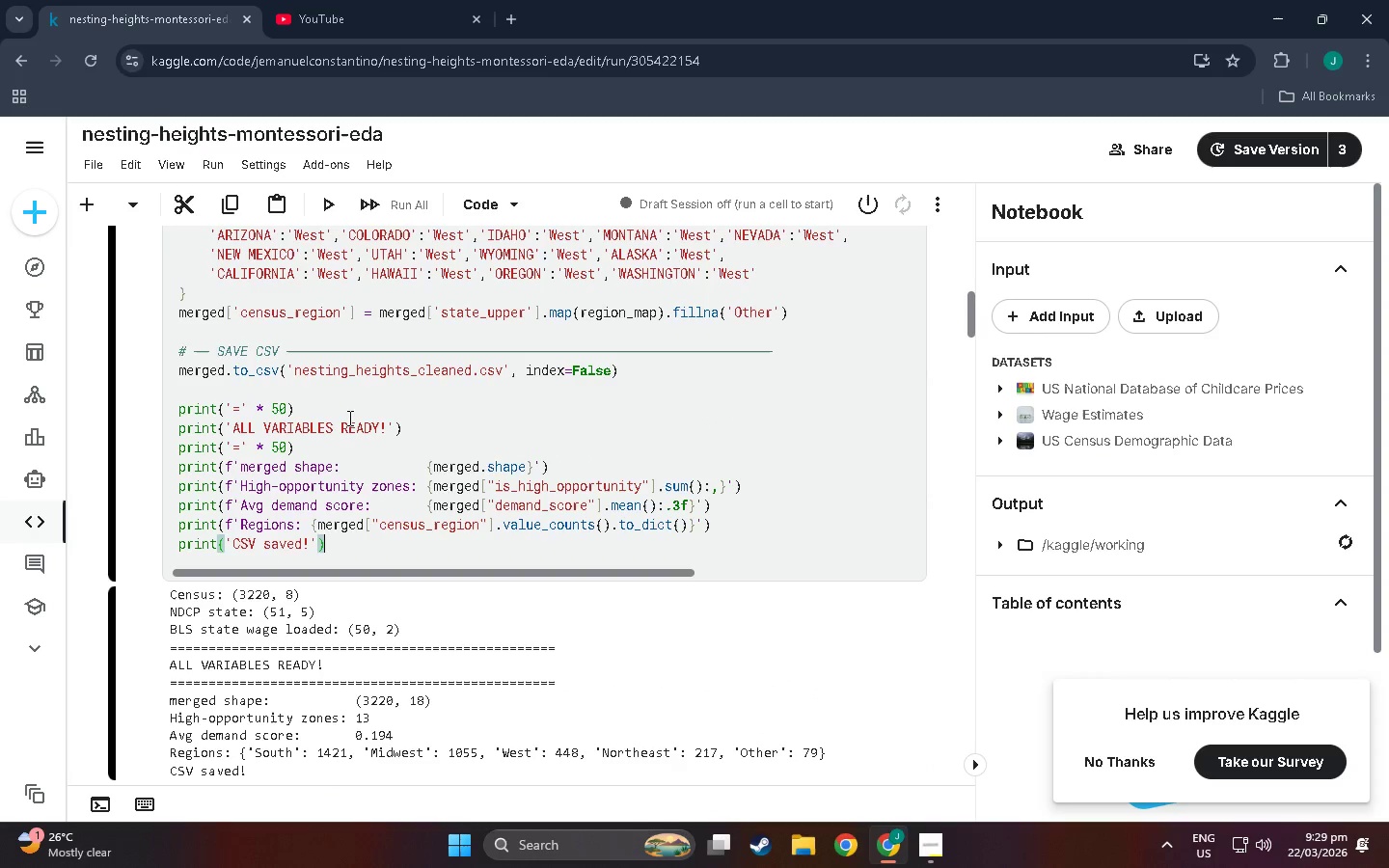 
left_click([415, 430])
 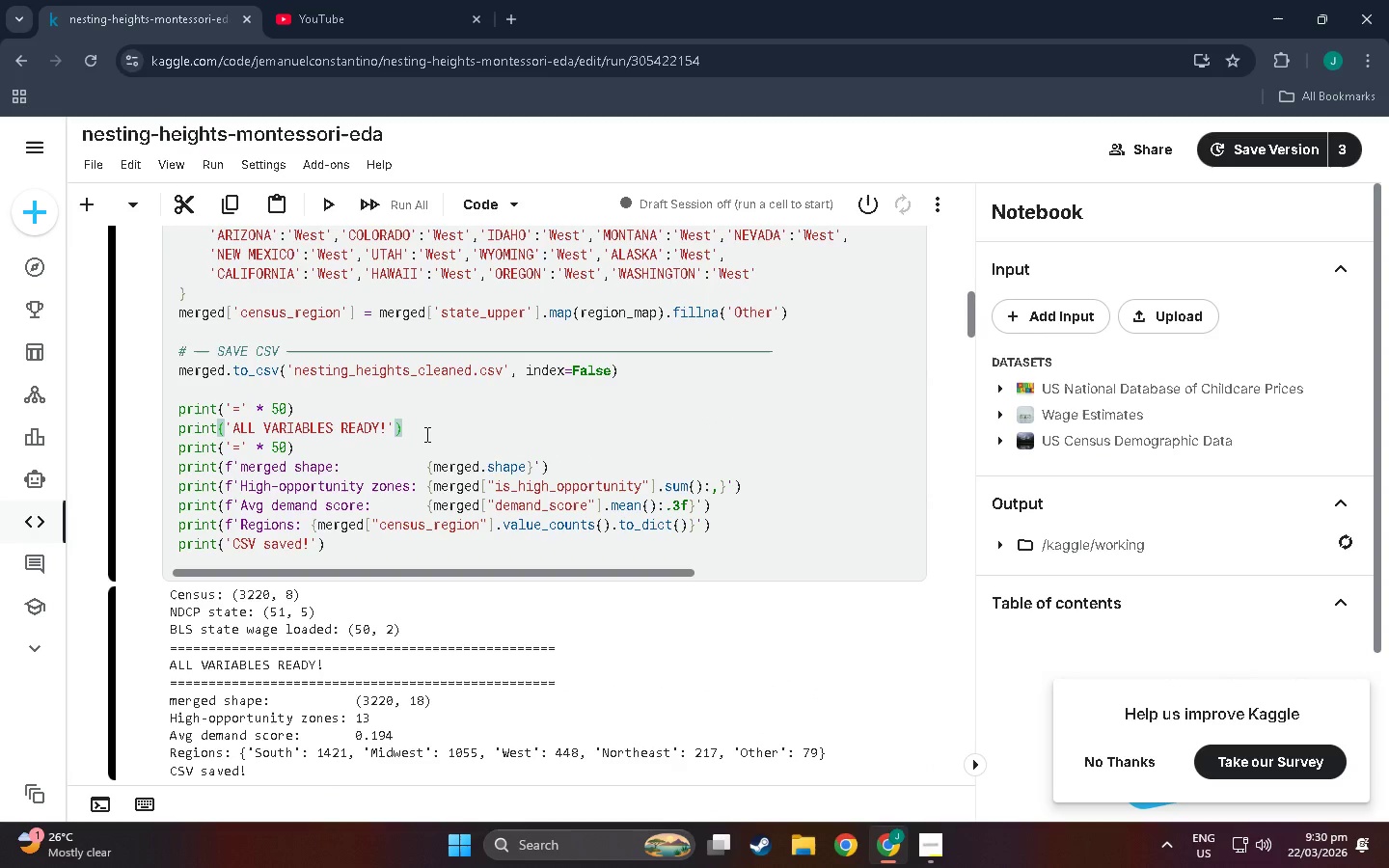 
scroll: coordinate [433, 419], scroll_direction: up, amount: 14.0
 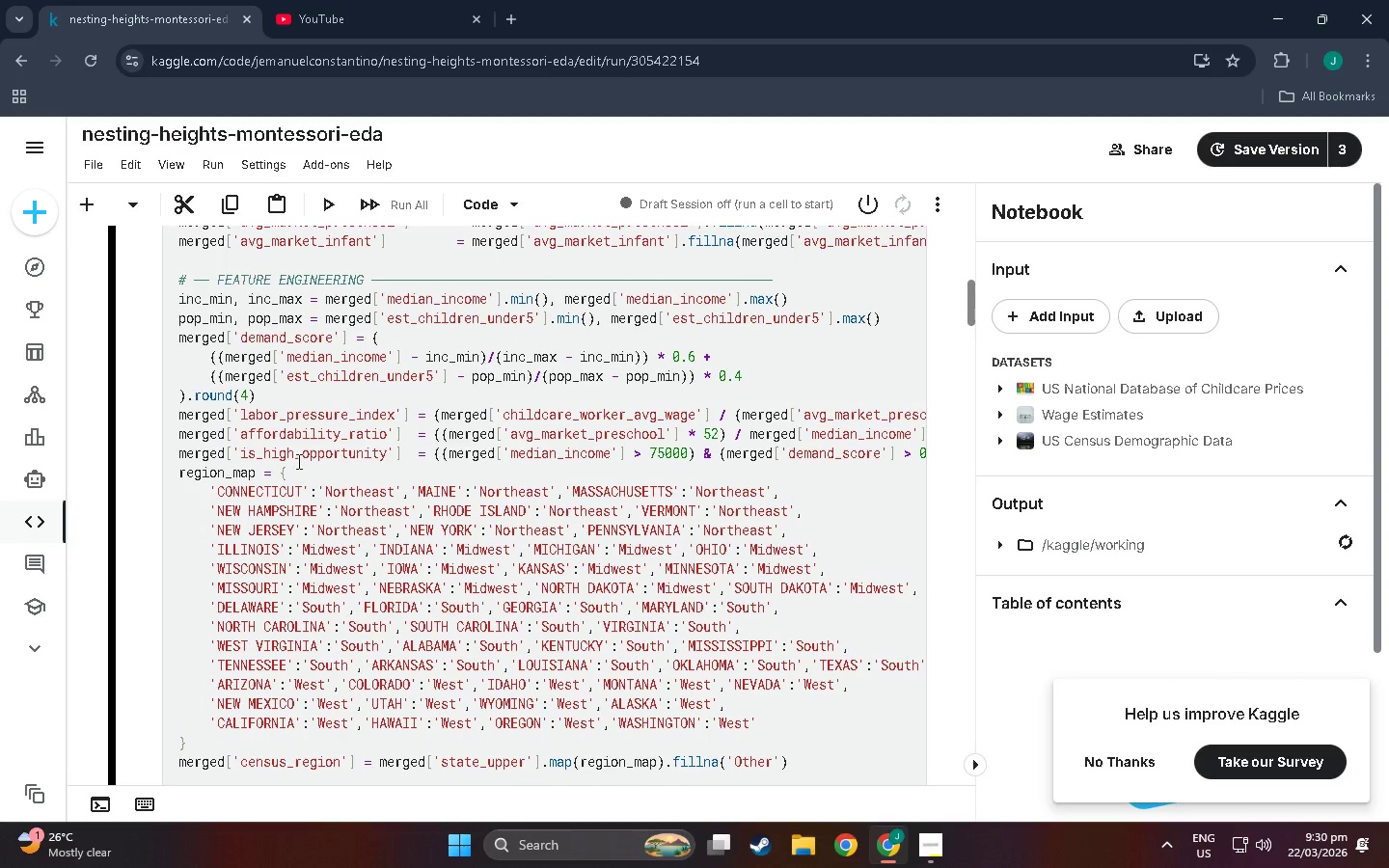 
scroll: coordinate [336, 538], scroll_direction: down, amount: 8.0
 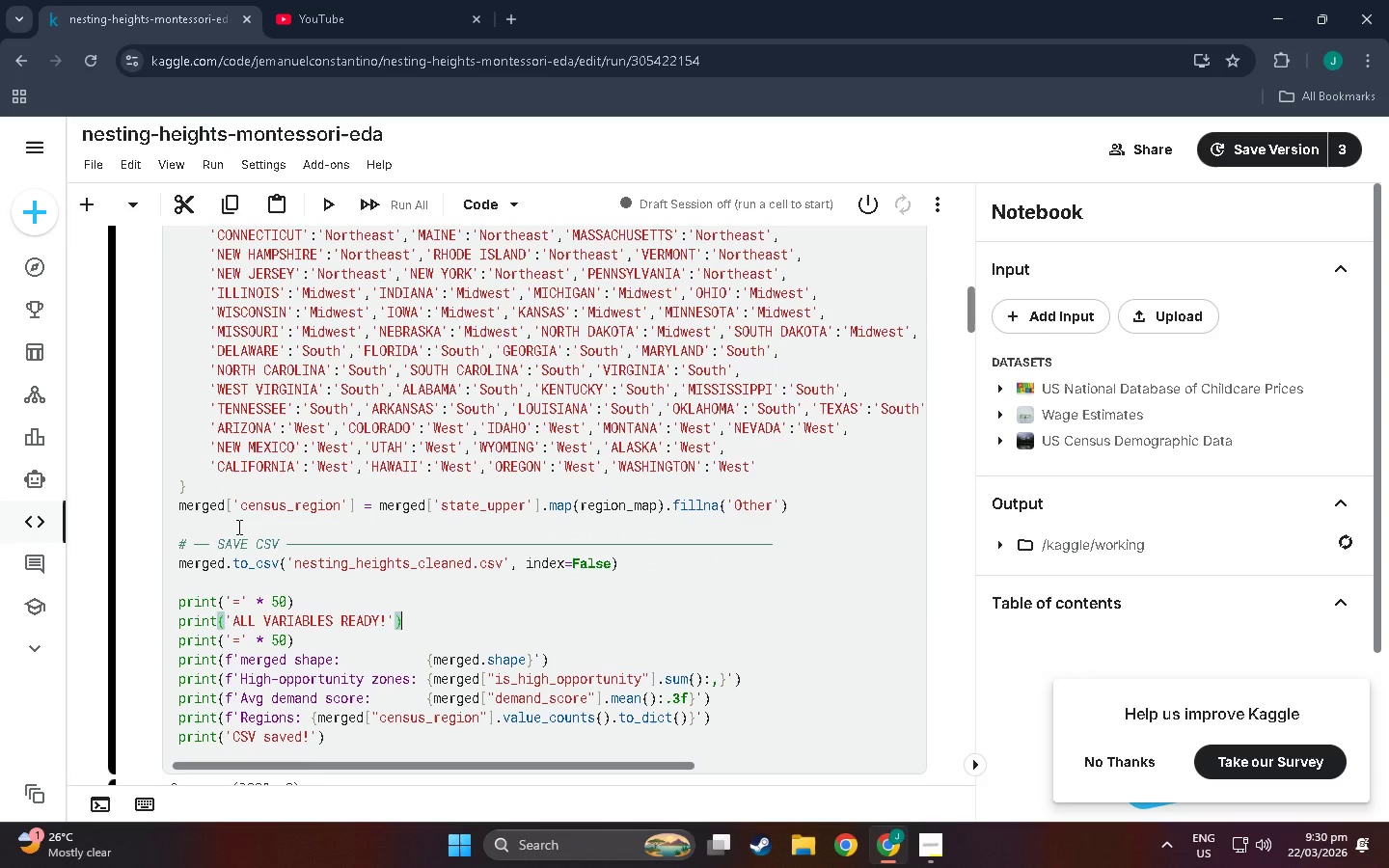 
left_click([237, 527])
 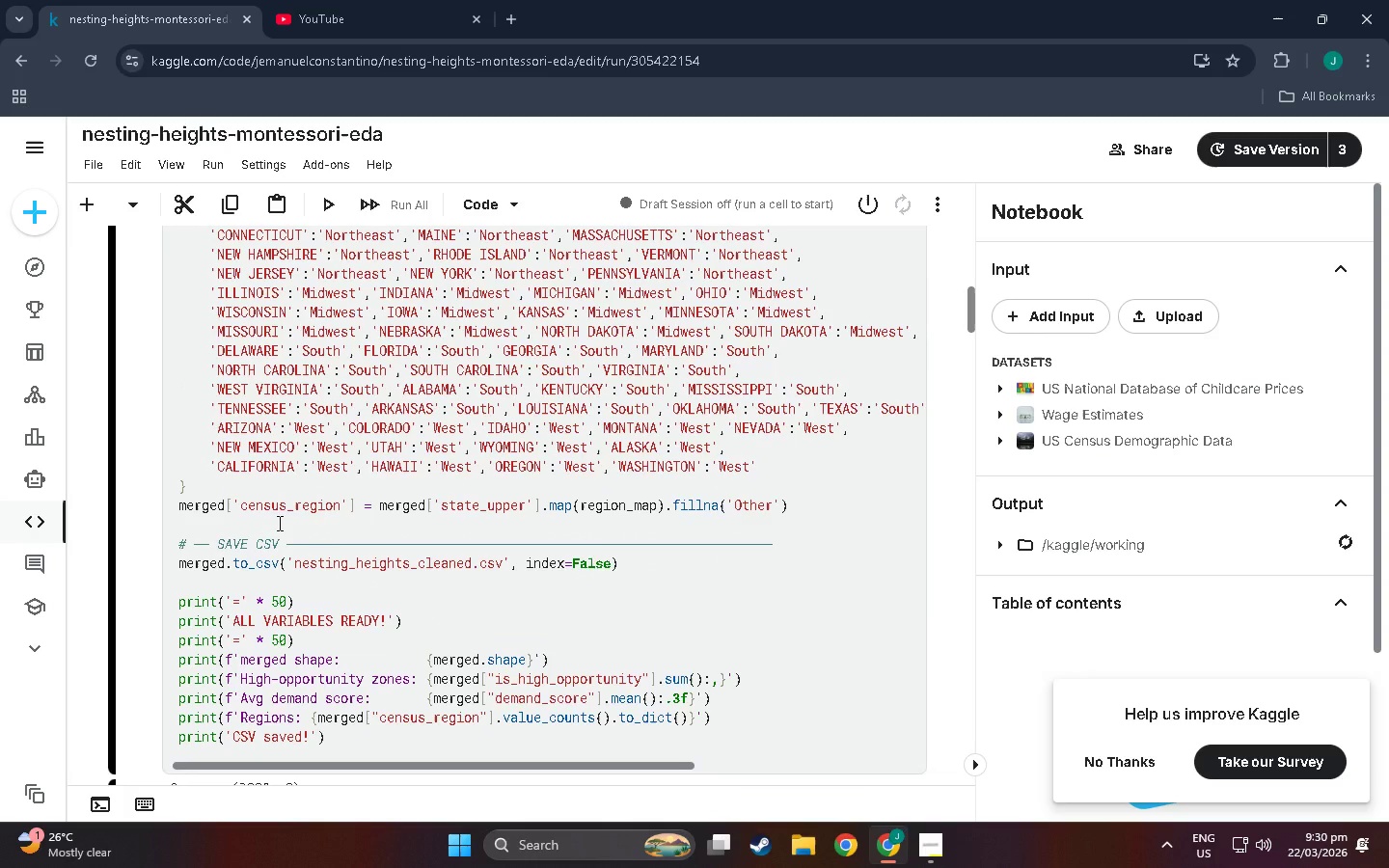 
key(Enter)
 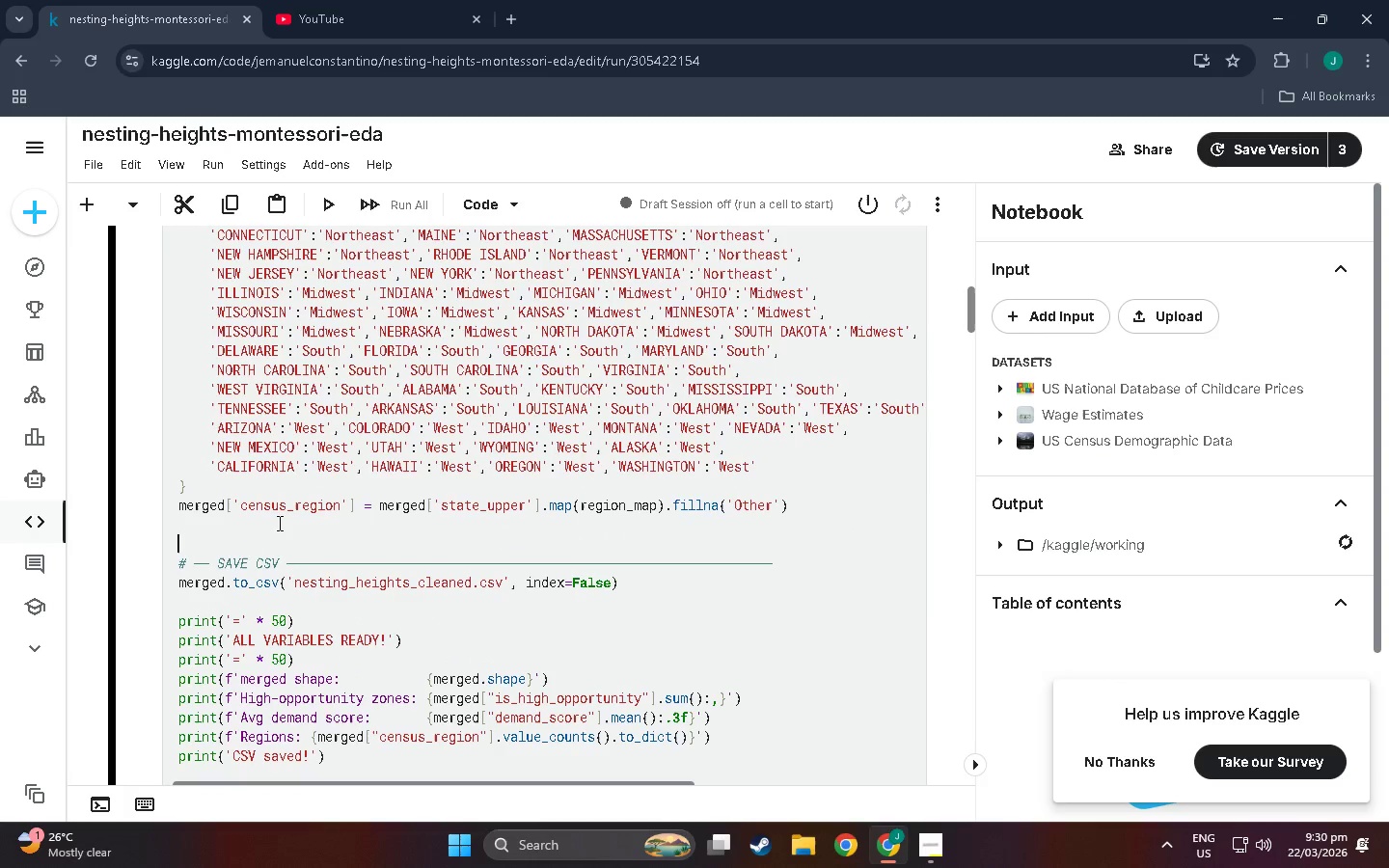 
type(#Ve)
 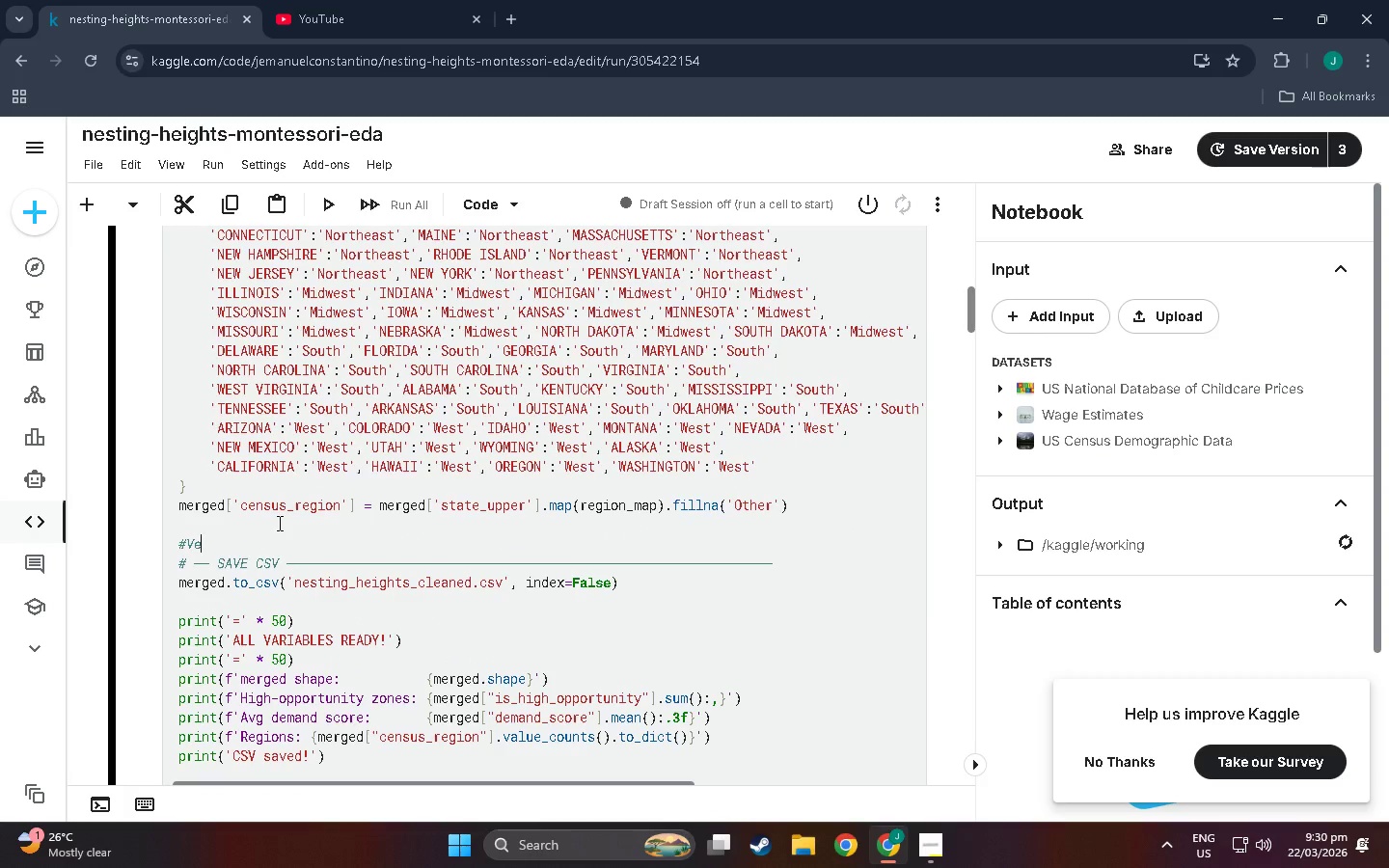 
type(rify it makes sense now)
 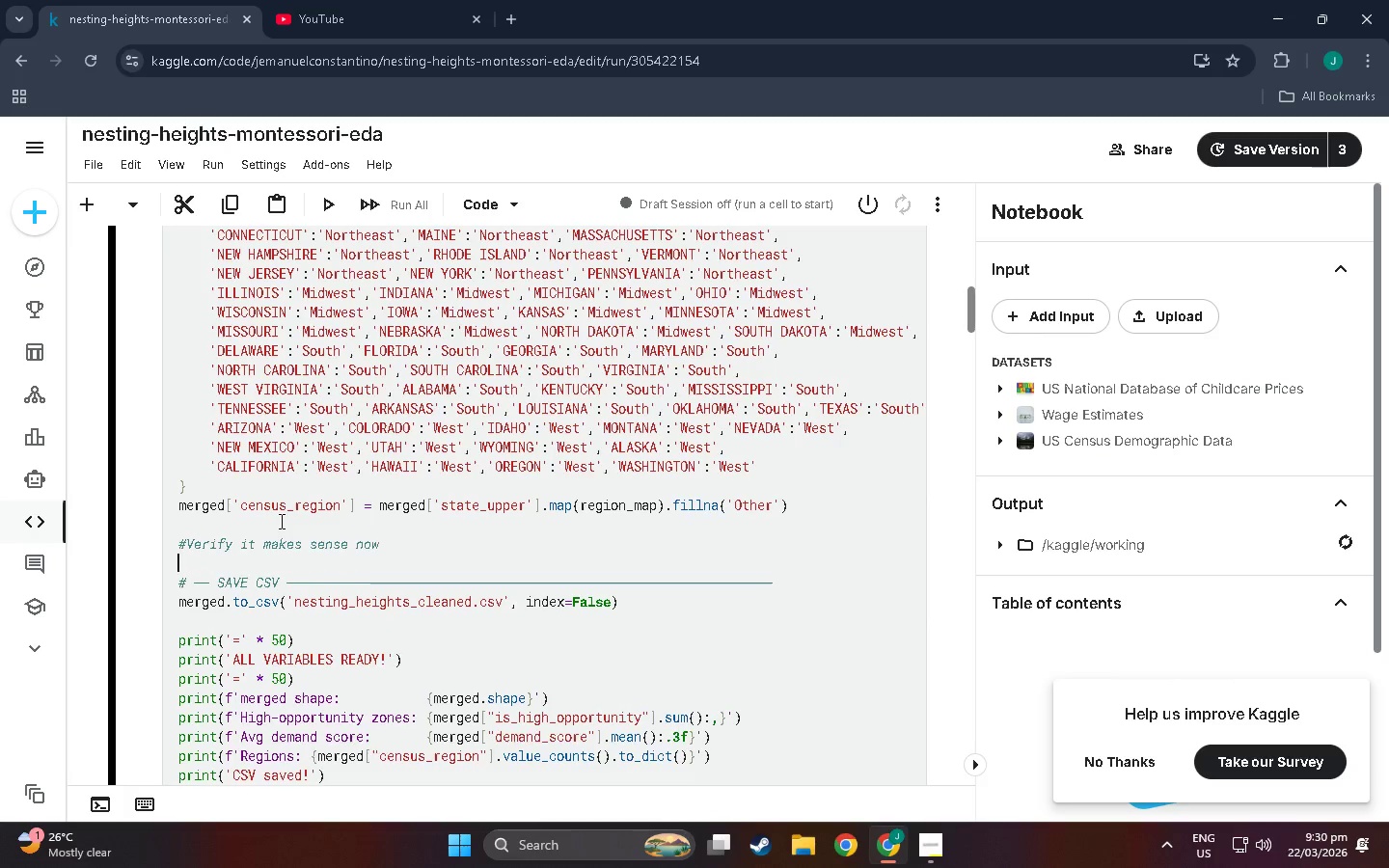 
key(Enter)
 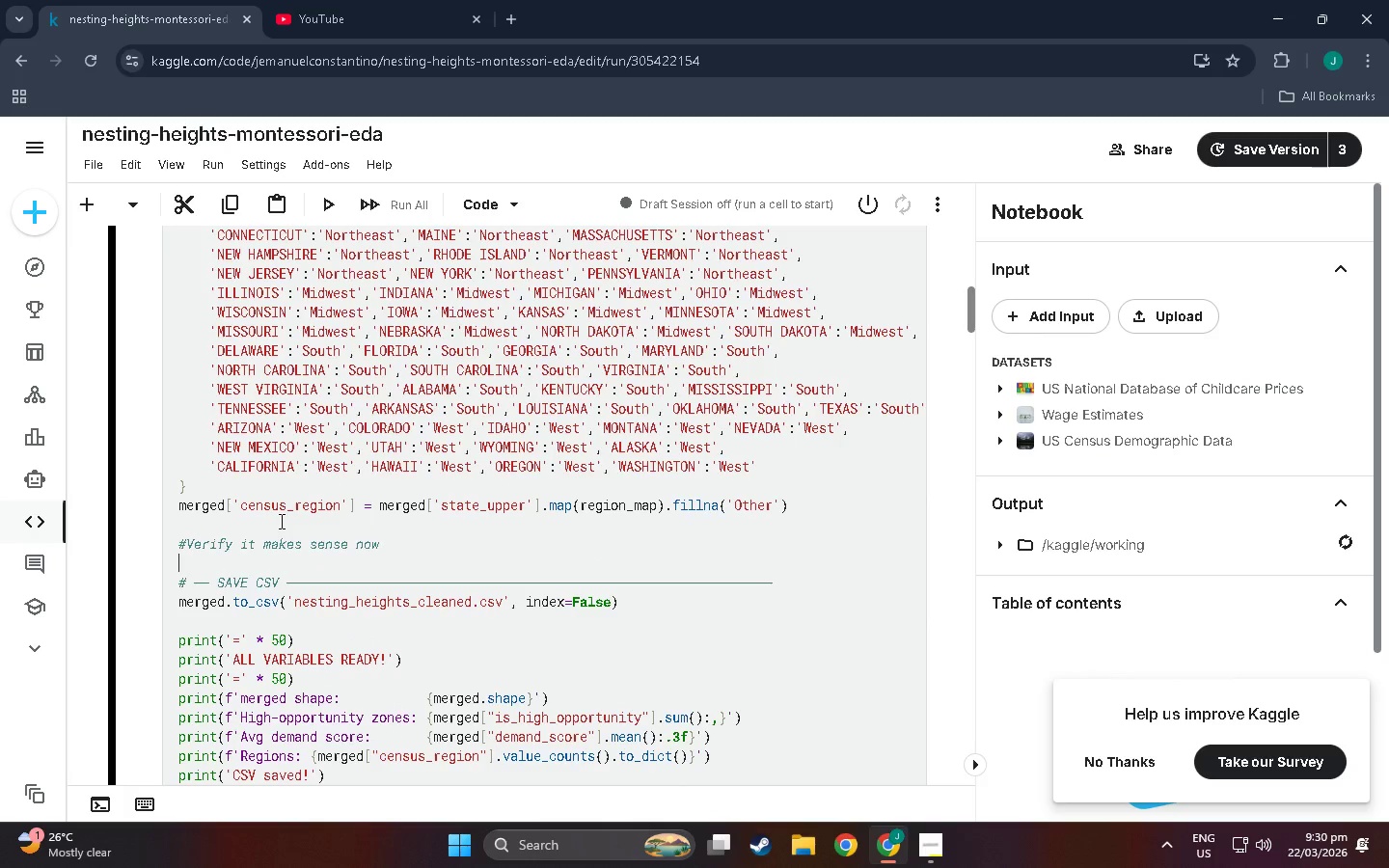 
type(prui)
key(Backspace)
key(Backspace)
type(int('LPUI)
key(Backspace)
key(Backspace)
type(I)
 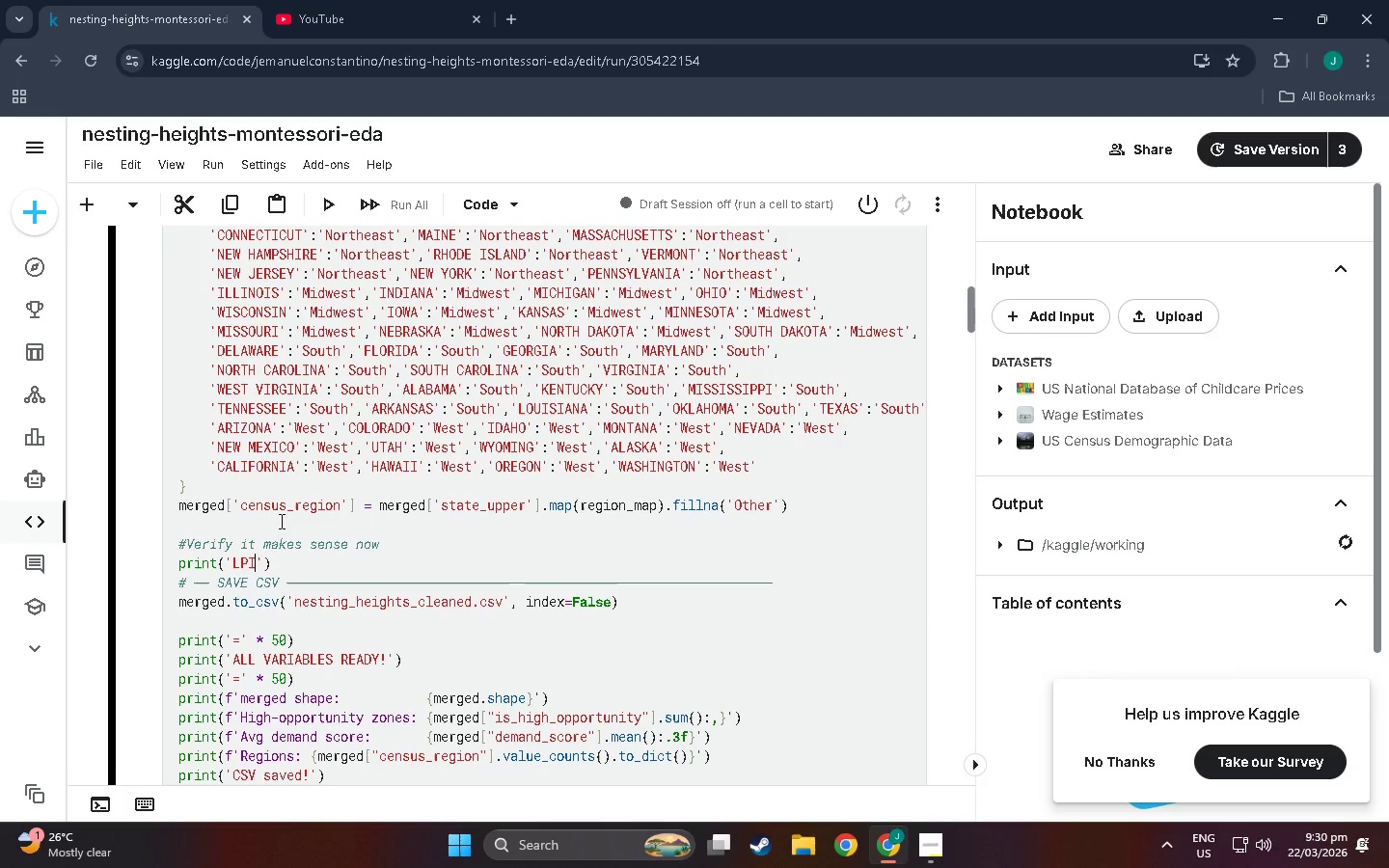 
type( Stat)
 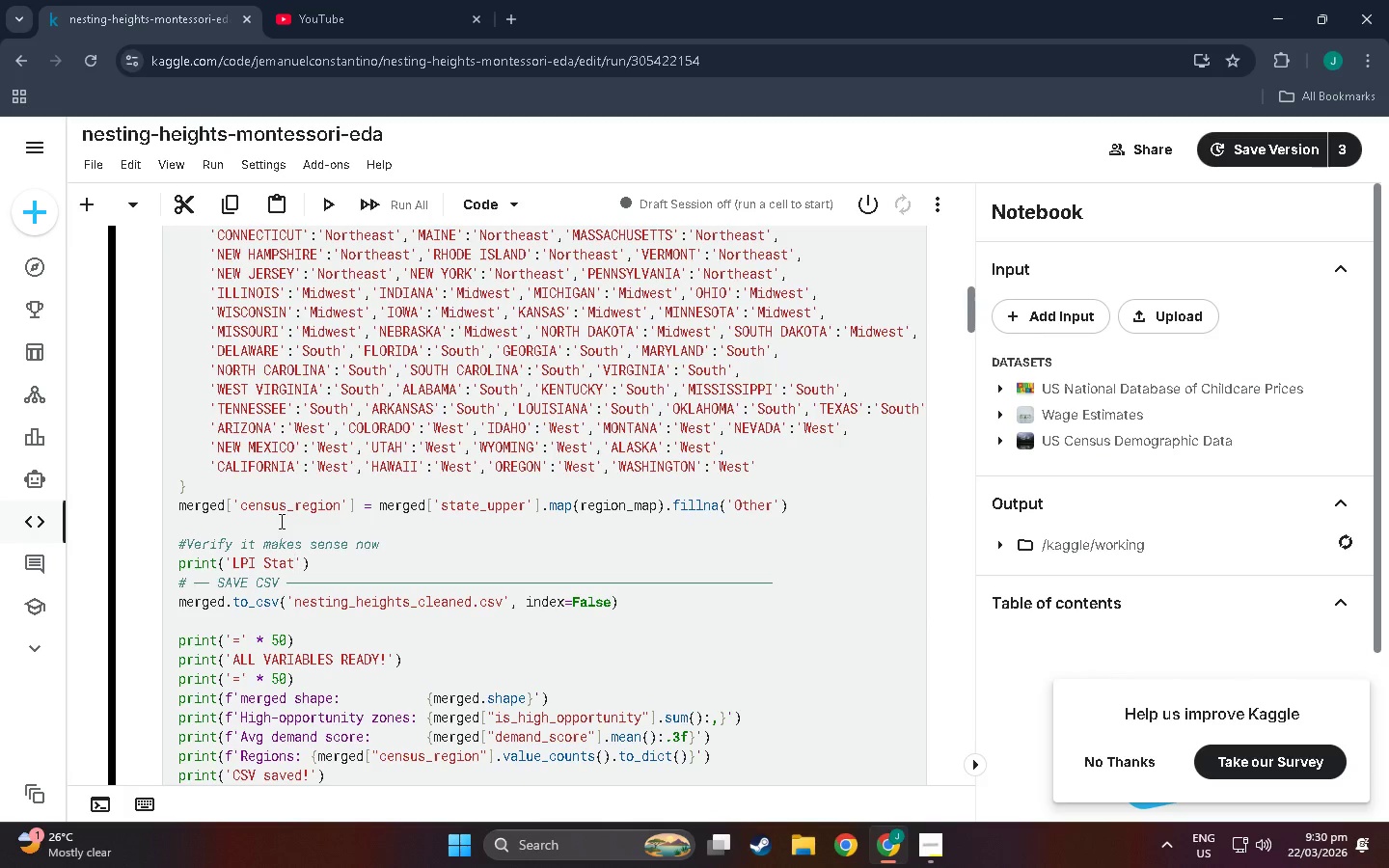 
wait(7.62)
 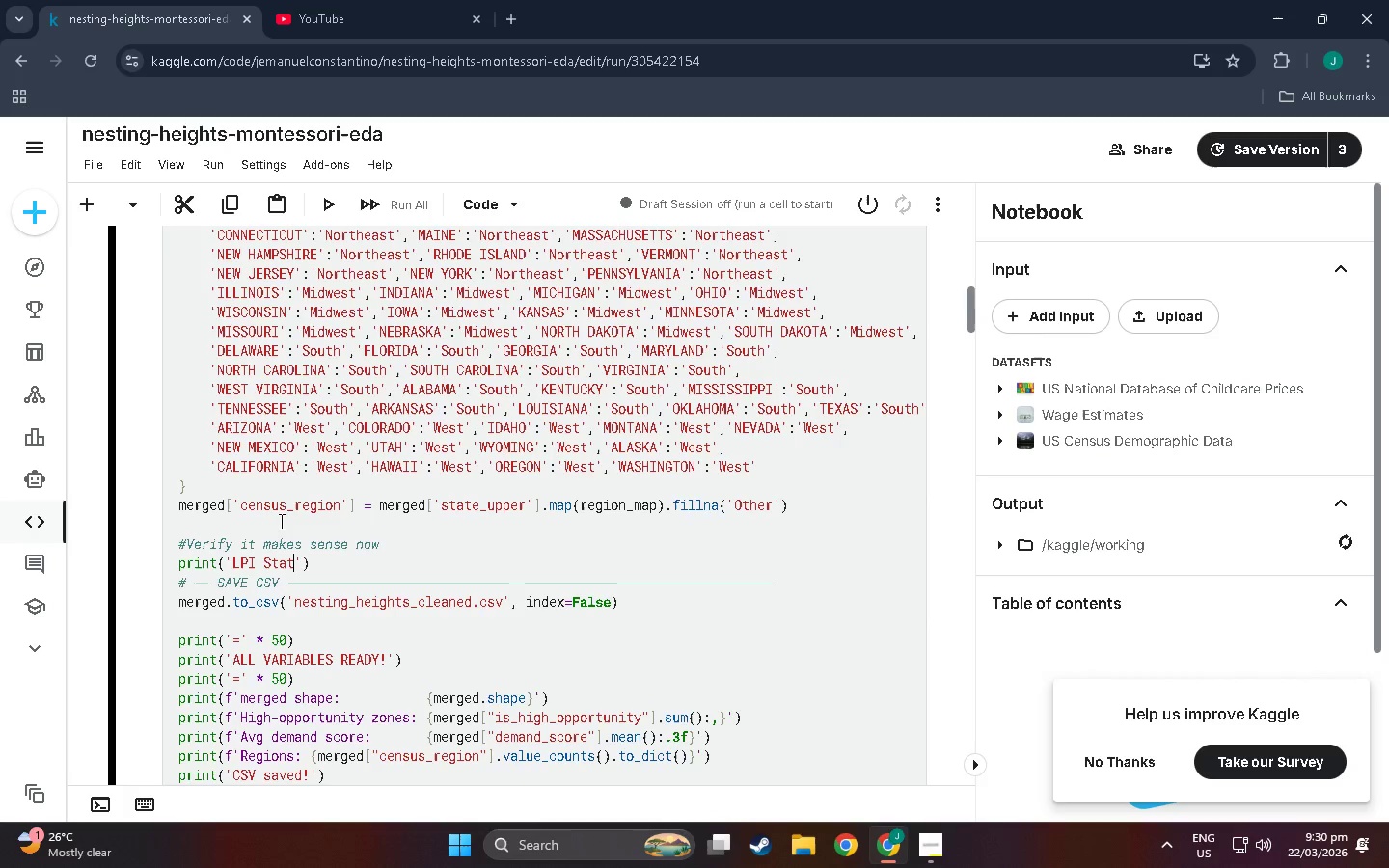 
key(S)
 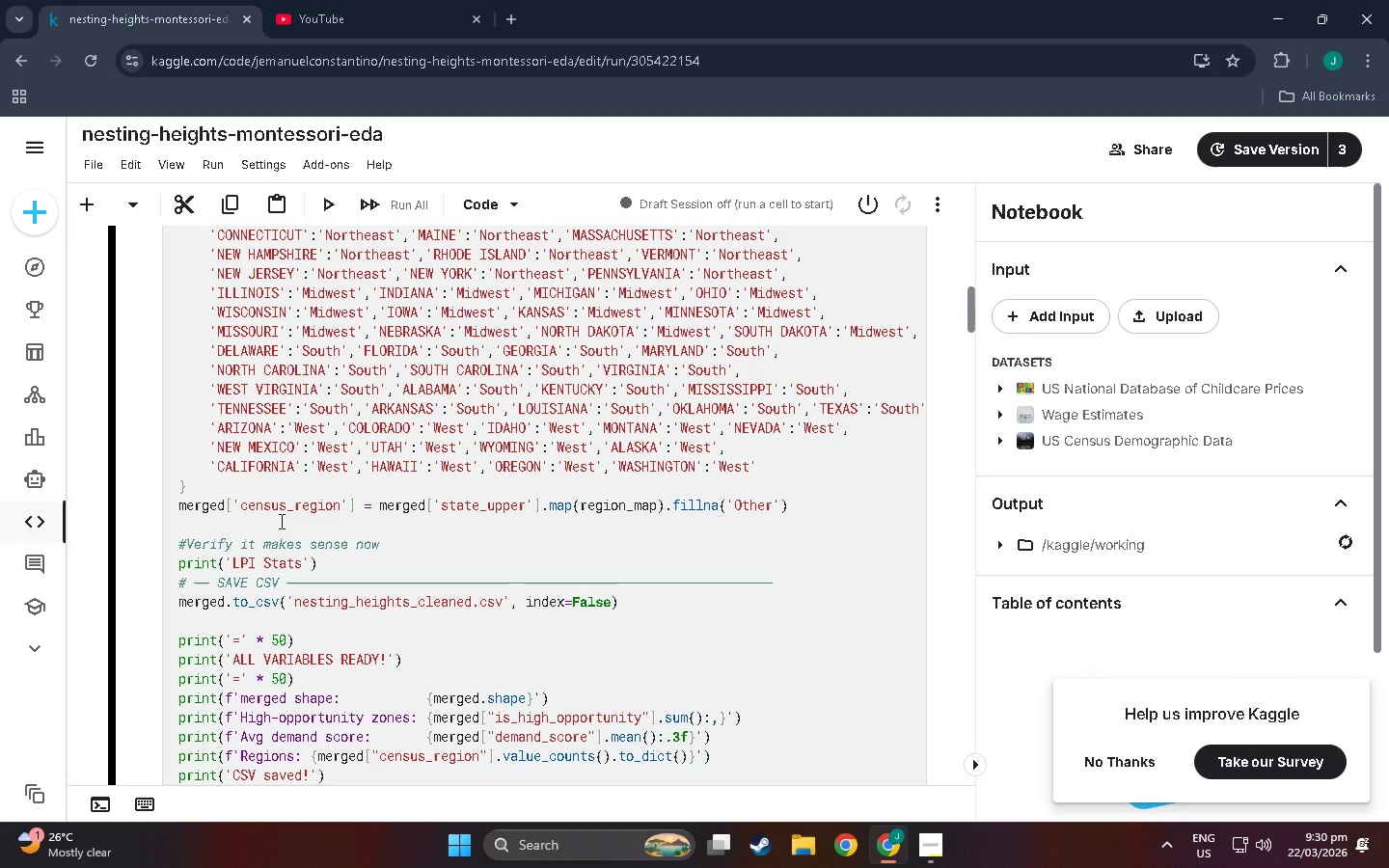 
key(Shift+Semicolon)
 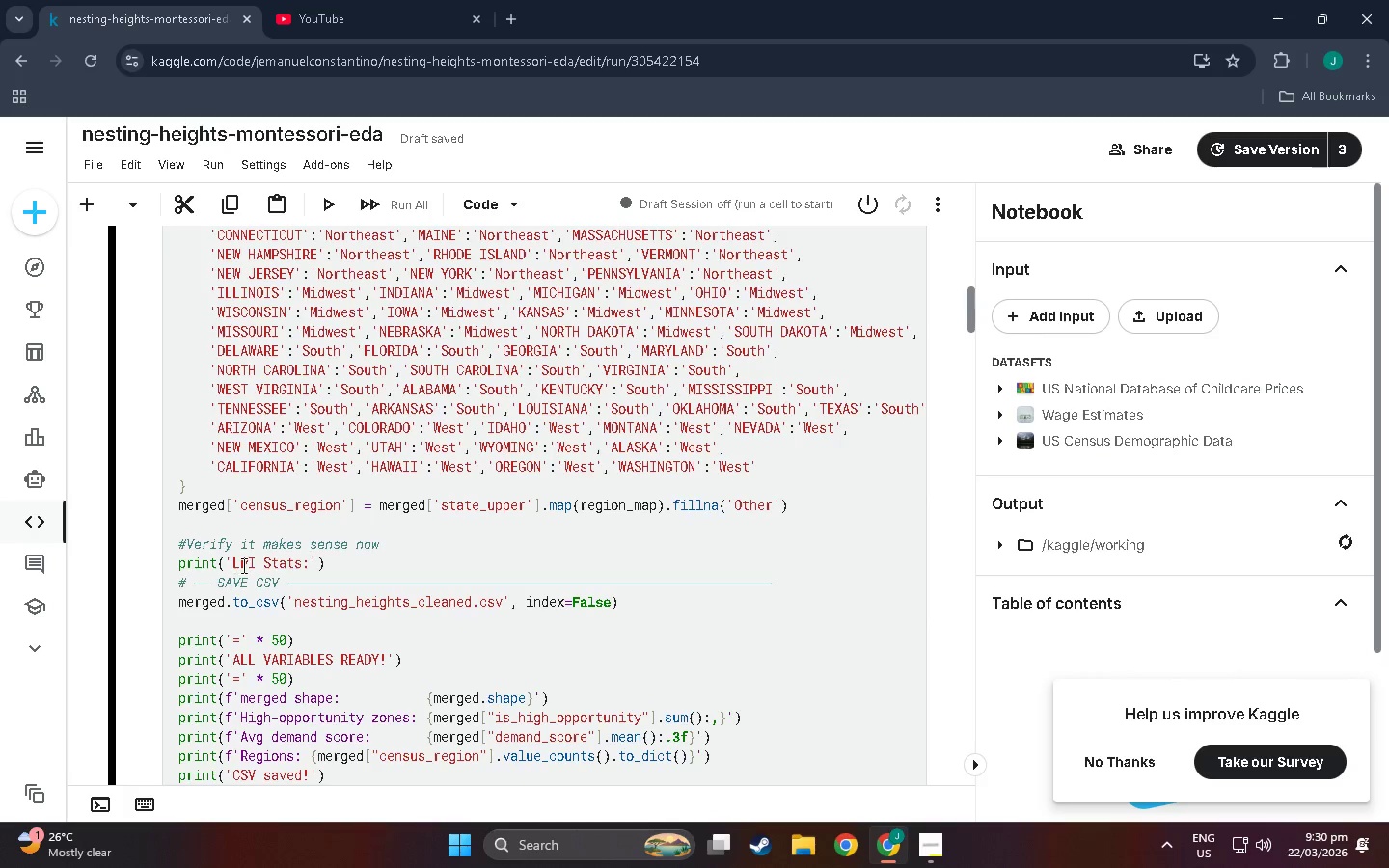 
left_click([270, 563])
 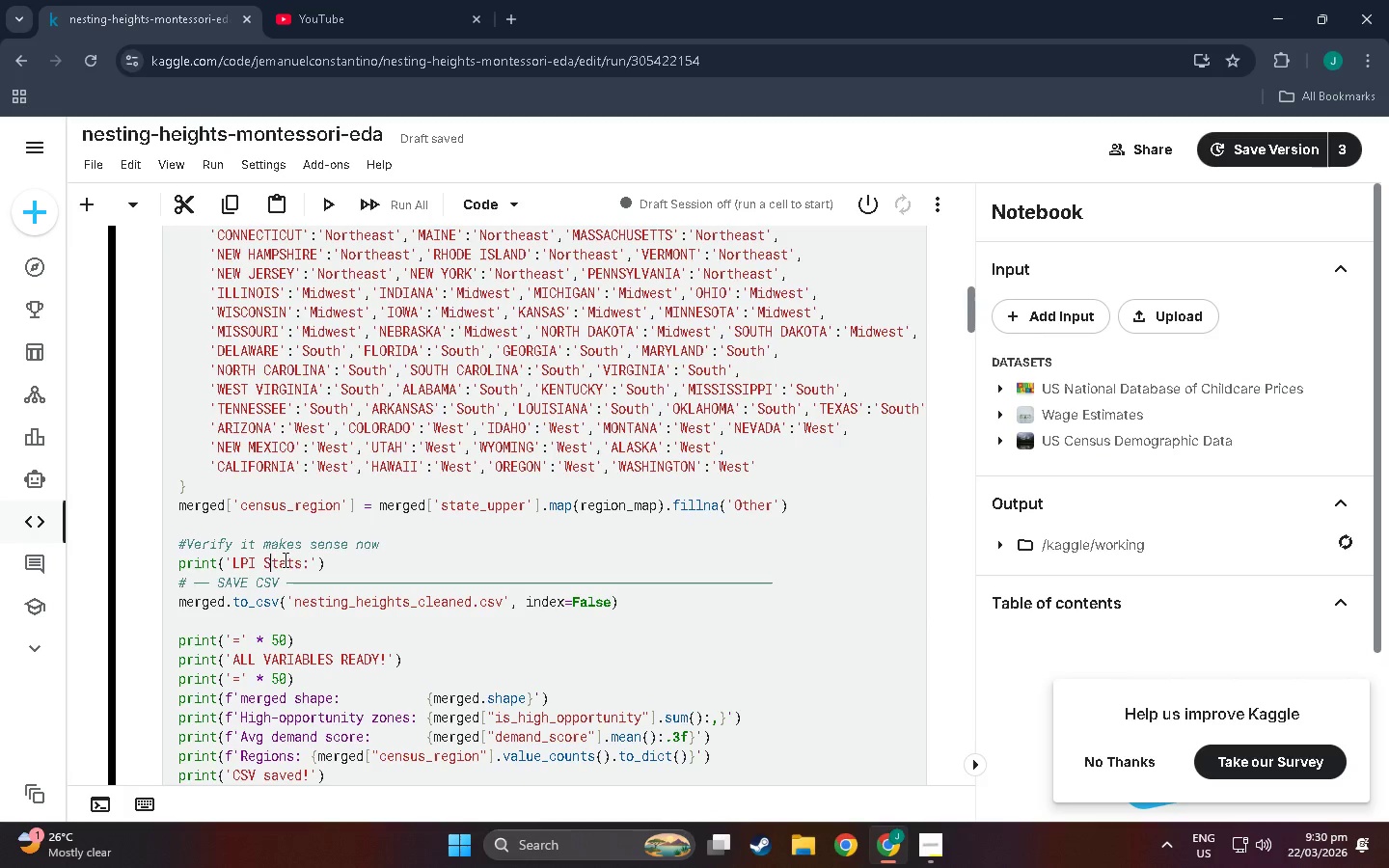 
key(Backspace)
 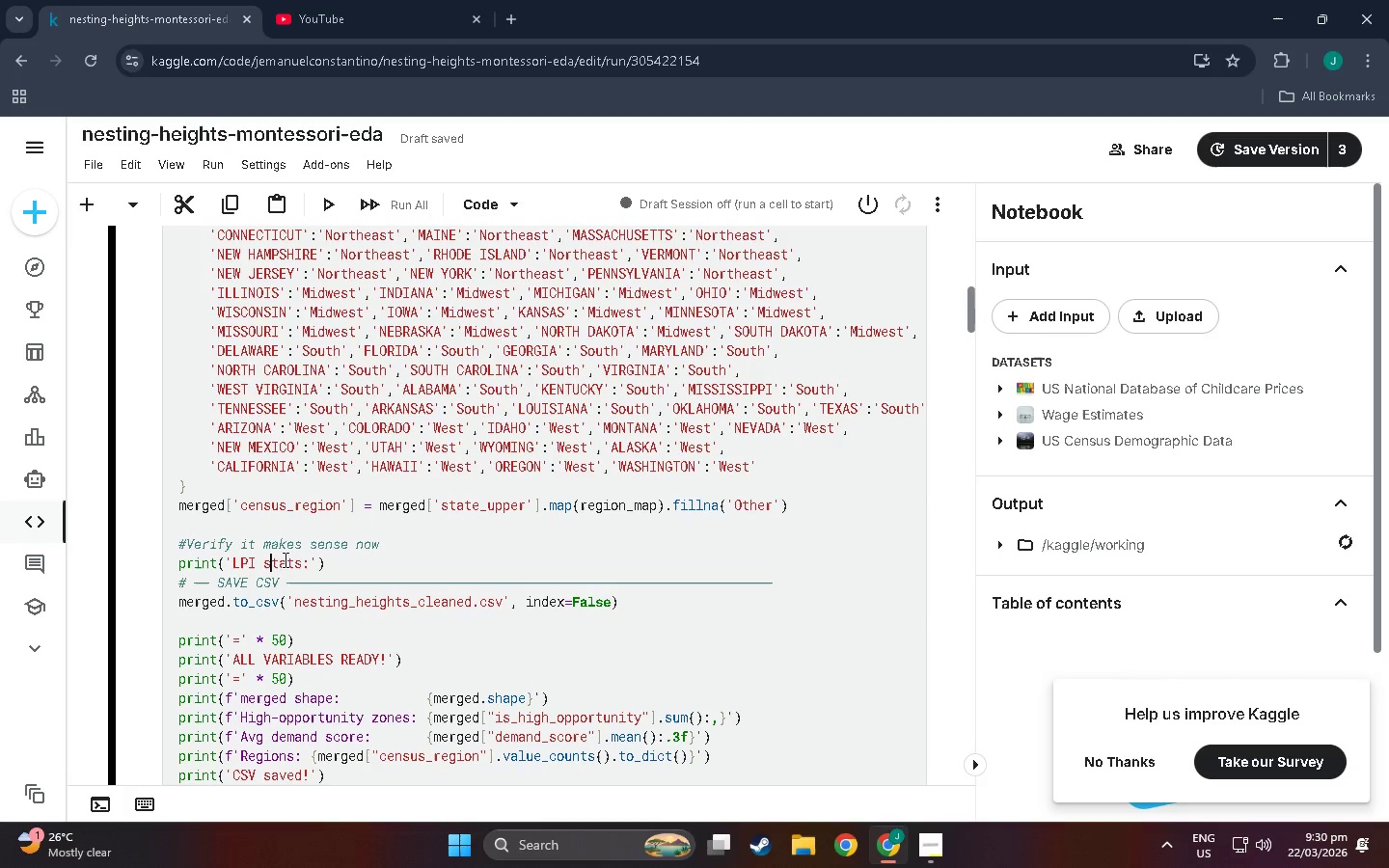 
key(S)
 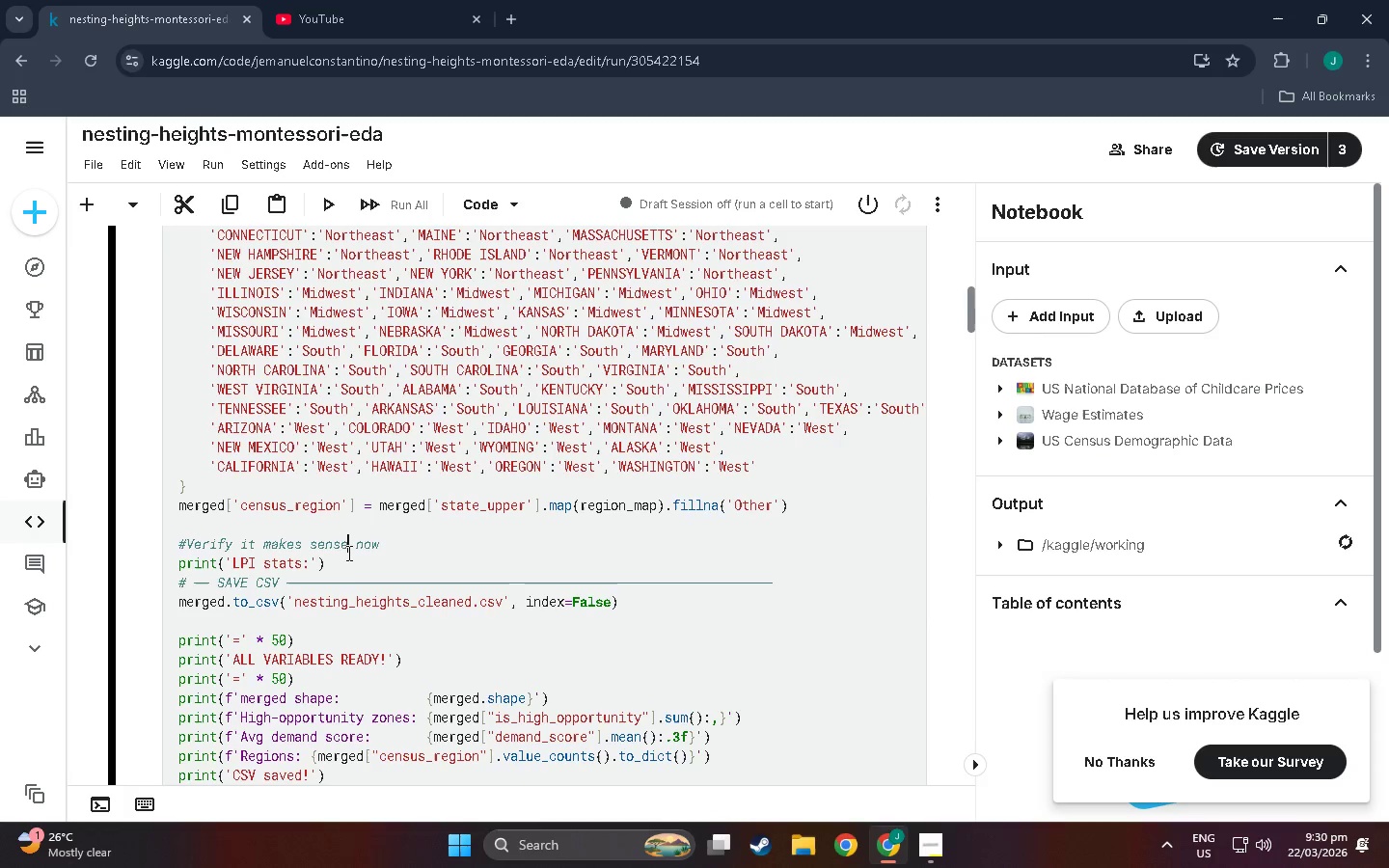 
double_click([349, 570])
 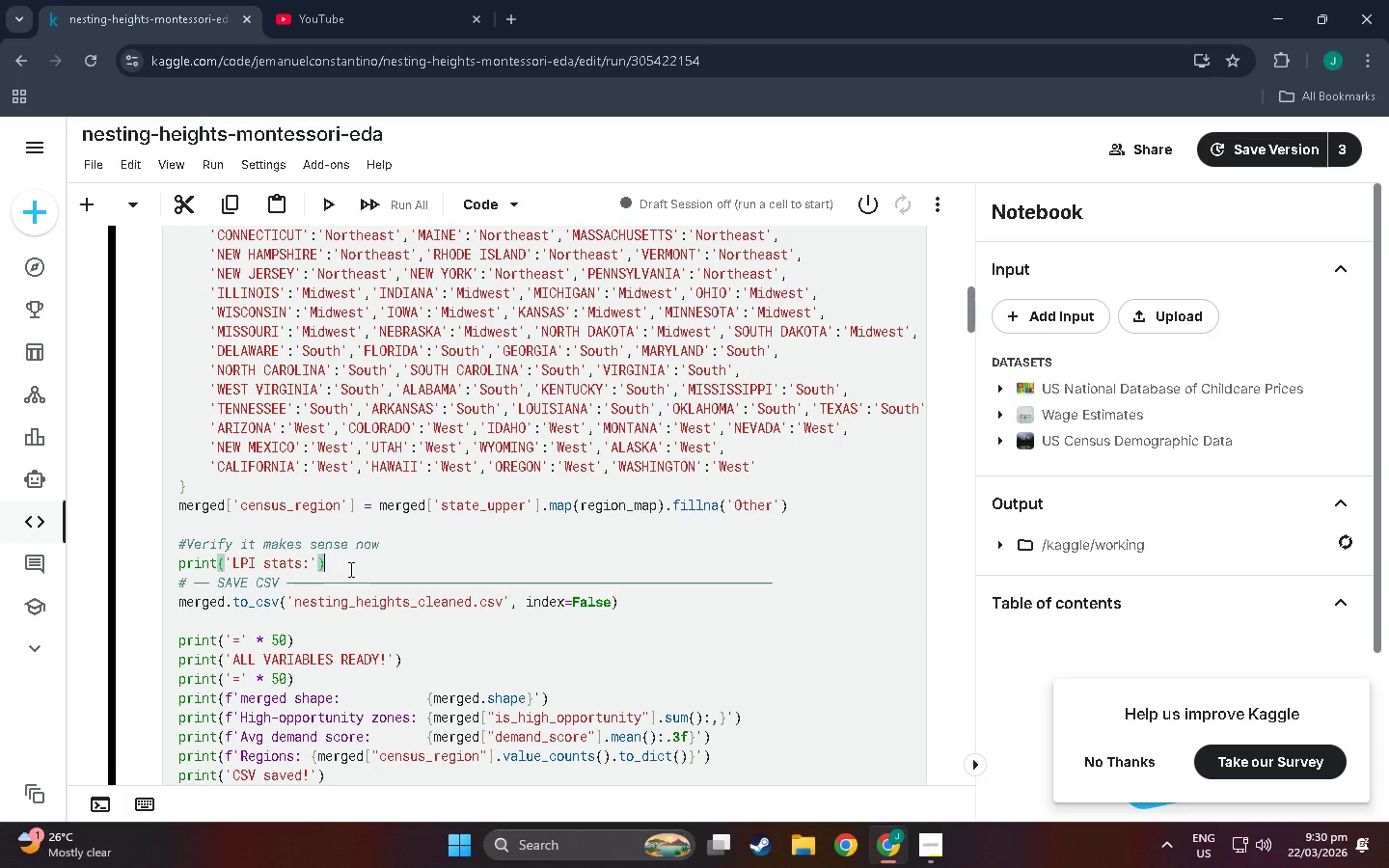 
key(Enter)
 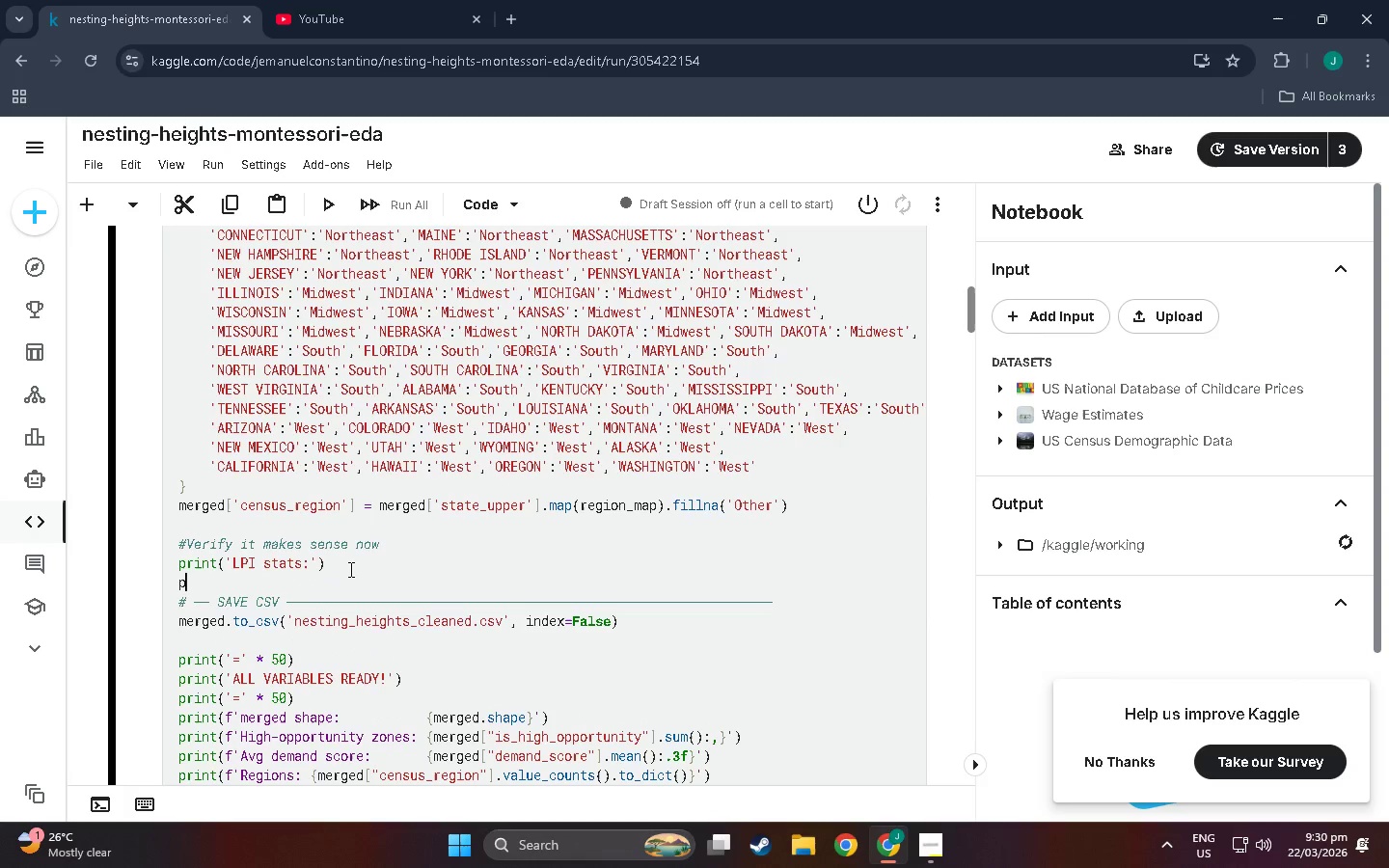 
type(print(M)
key(Backspace)
type(merged['La)
key(Backspace)
key(Backspace)
type(labor_)
 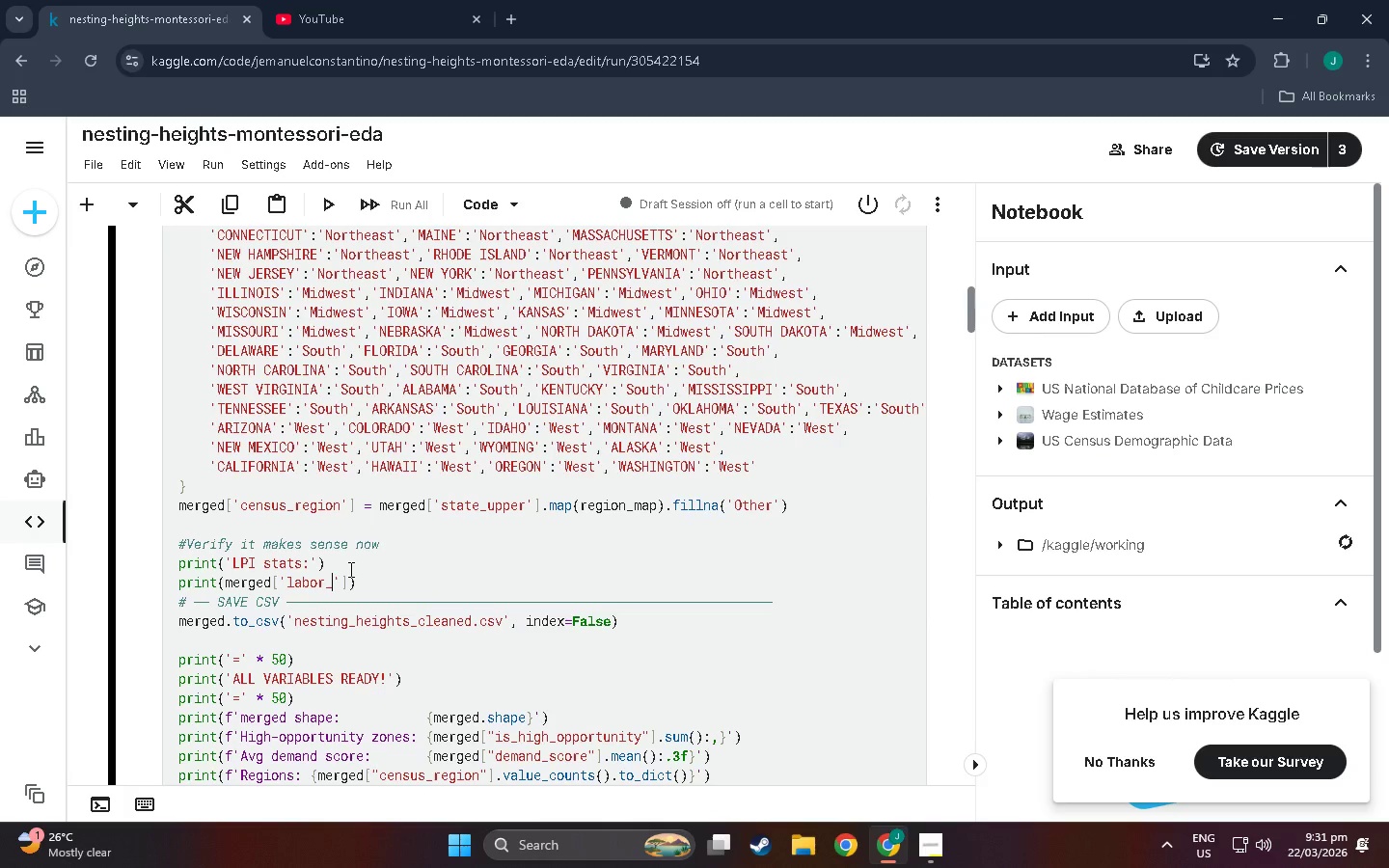 
wait(20.3)
 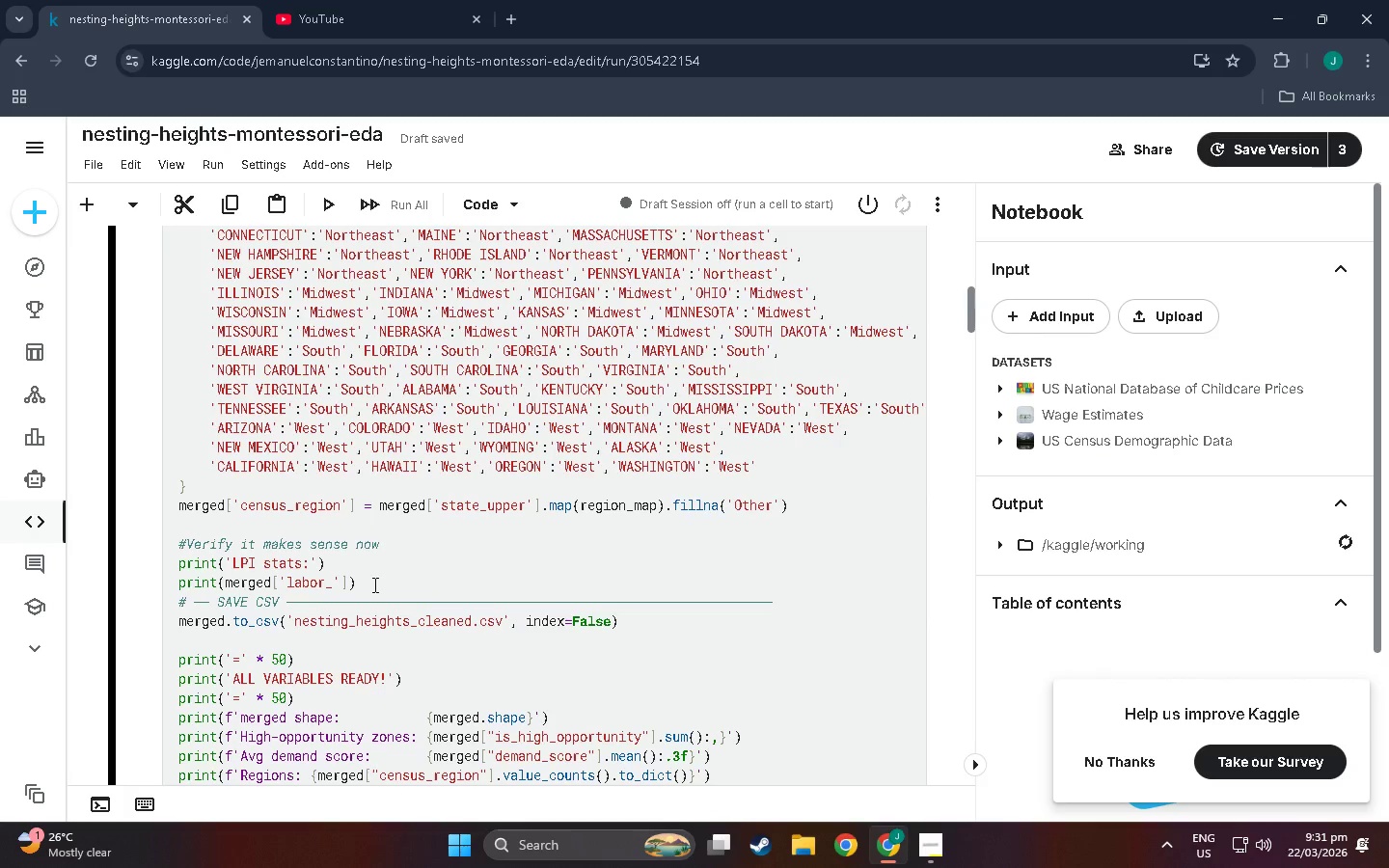 
type(pressure_index)
 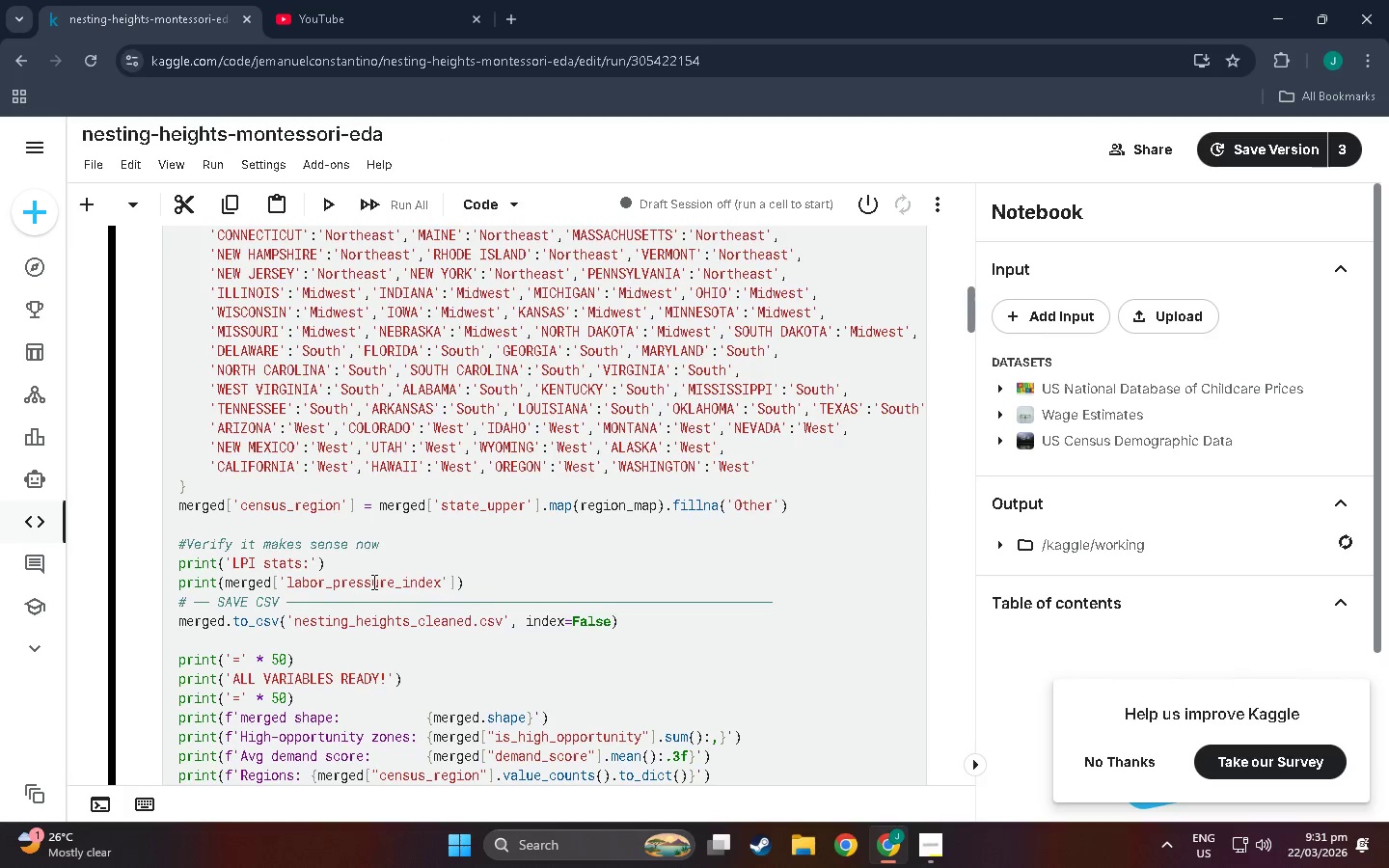 
key(ArrowRight)
 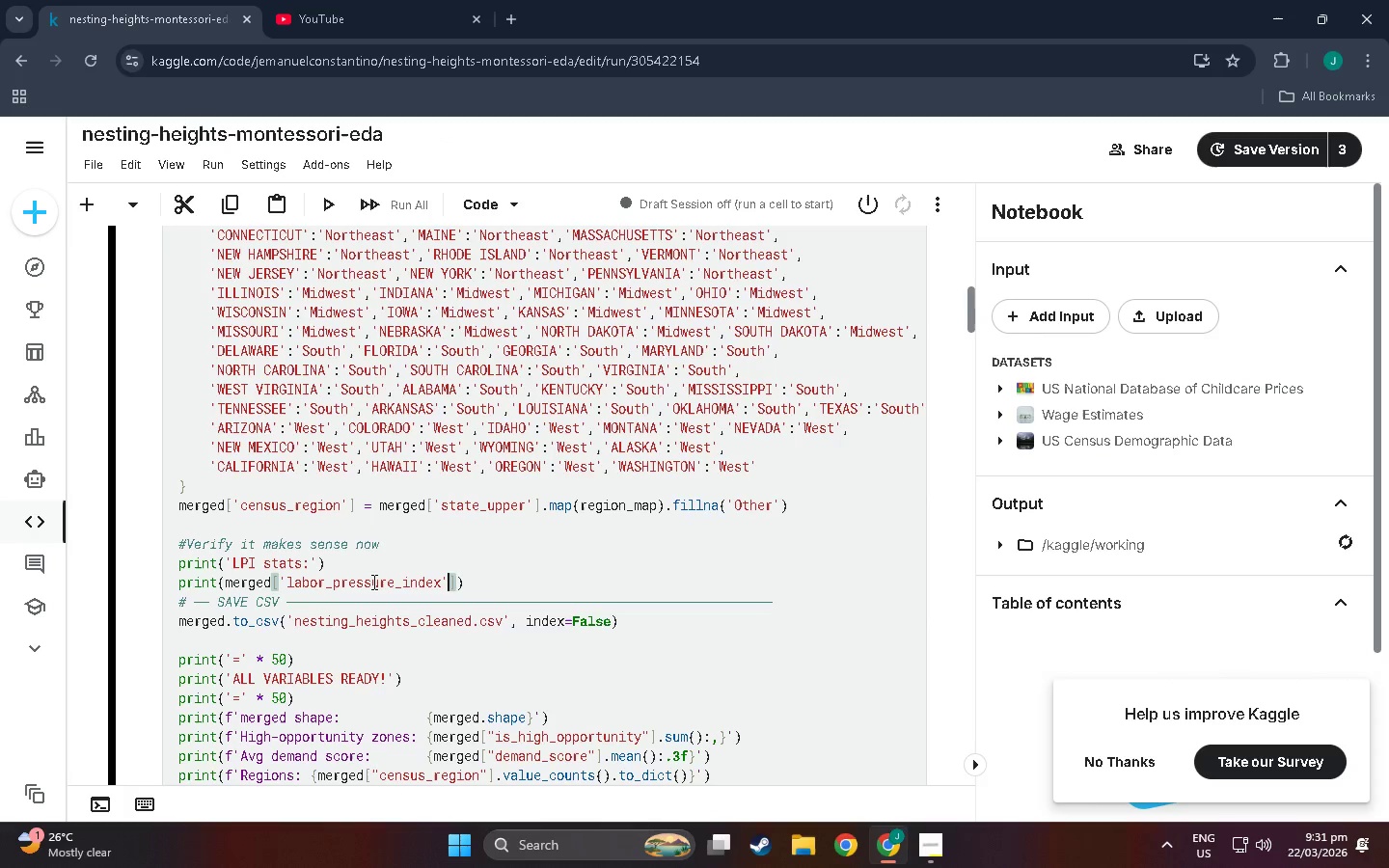 
key(ArrowRight)
 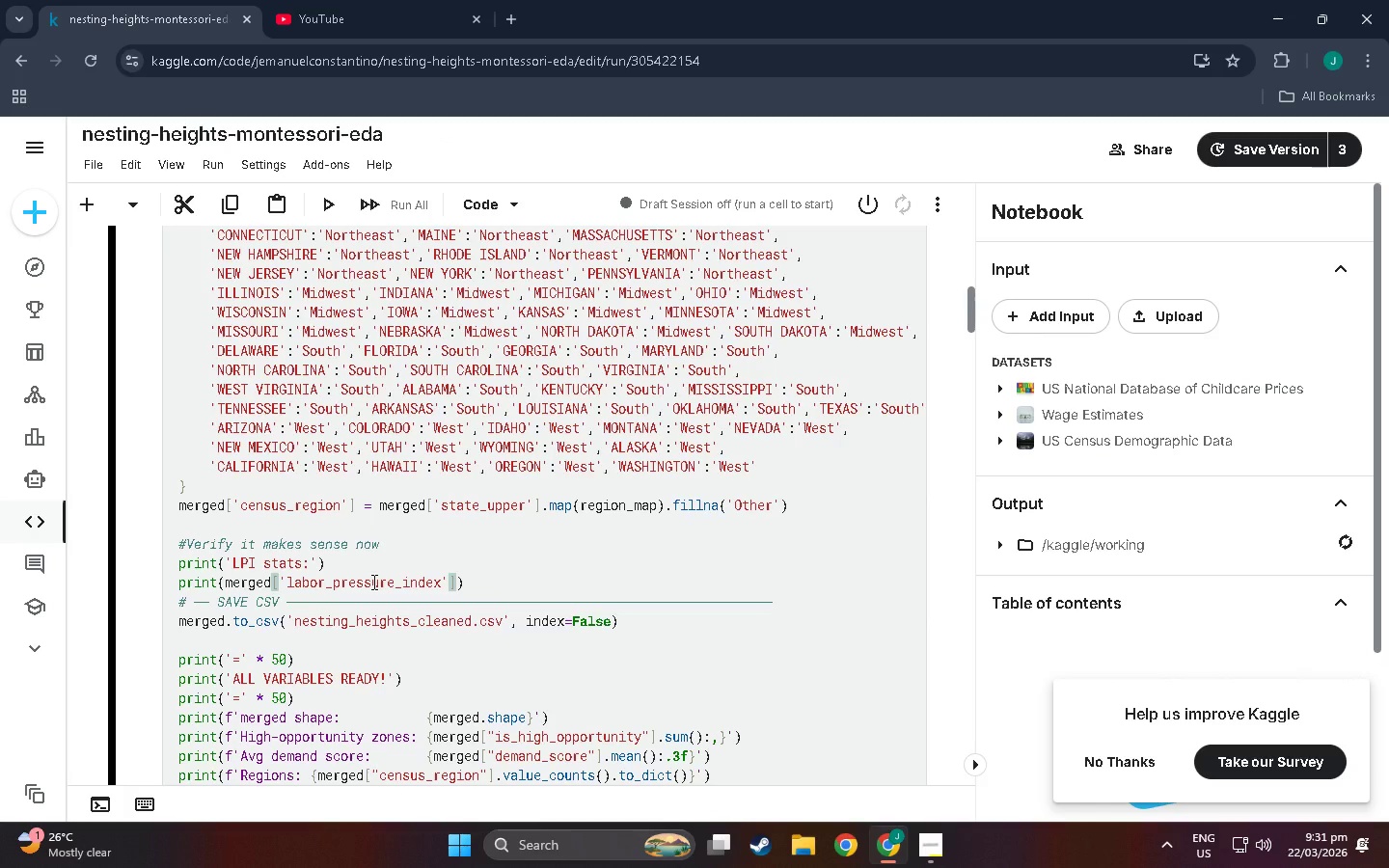 
type(.describe()
 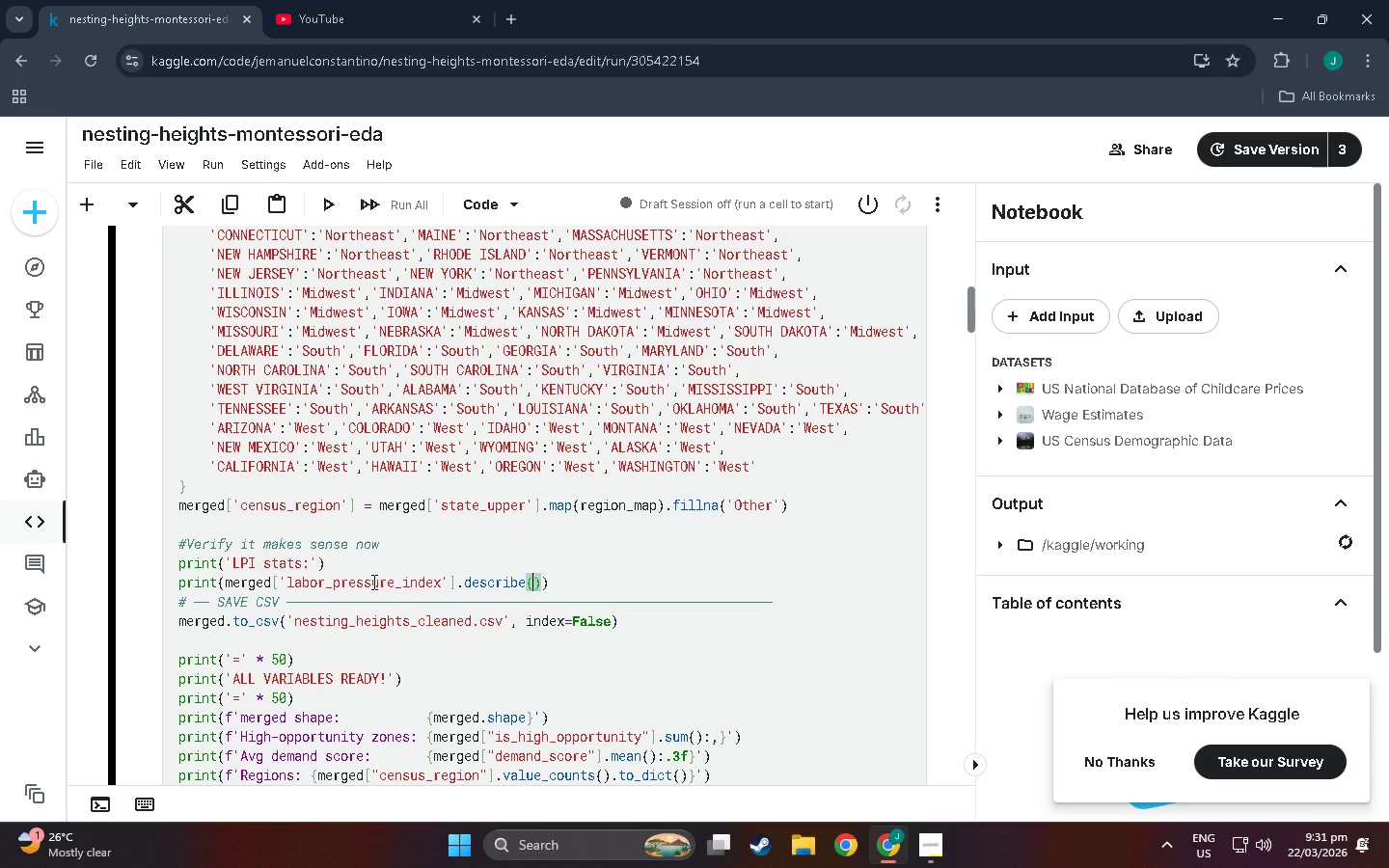 
wait(5.25)
 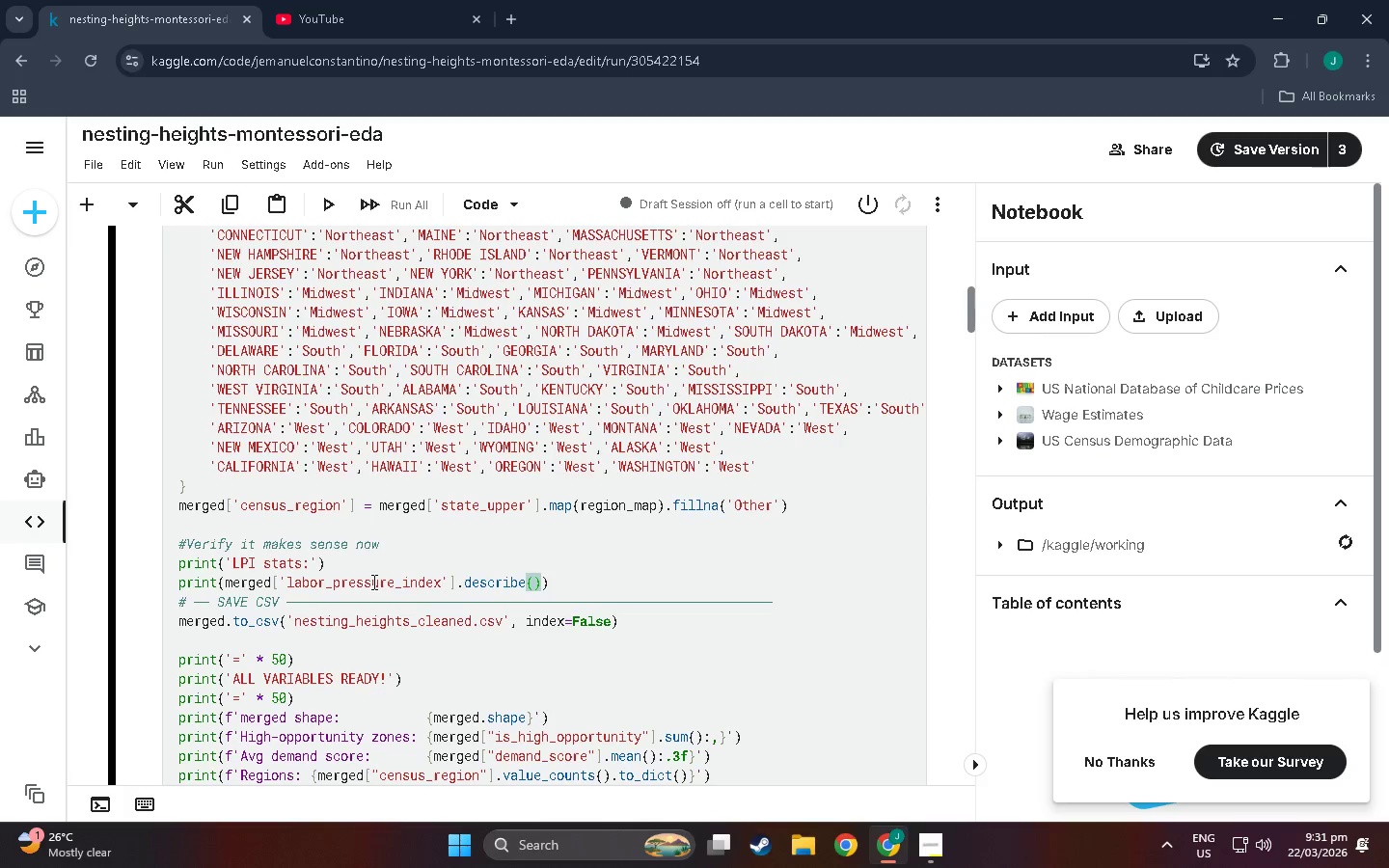 
key(ArrowRight)
 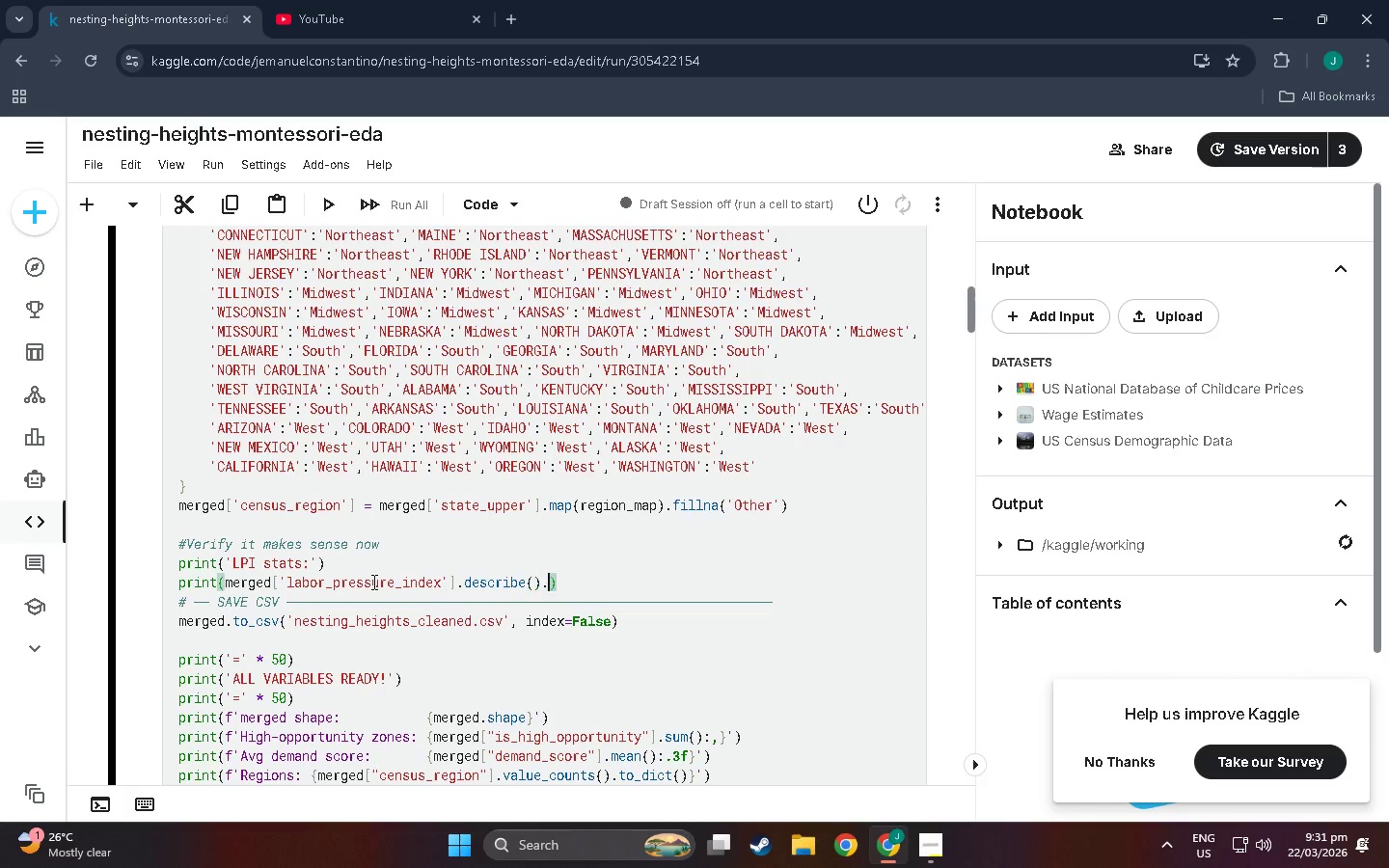 
type(.round(3)
 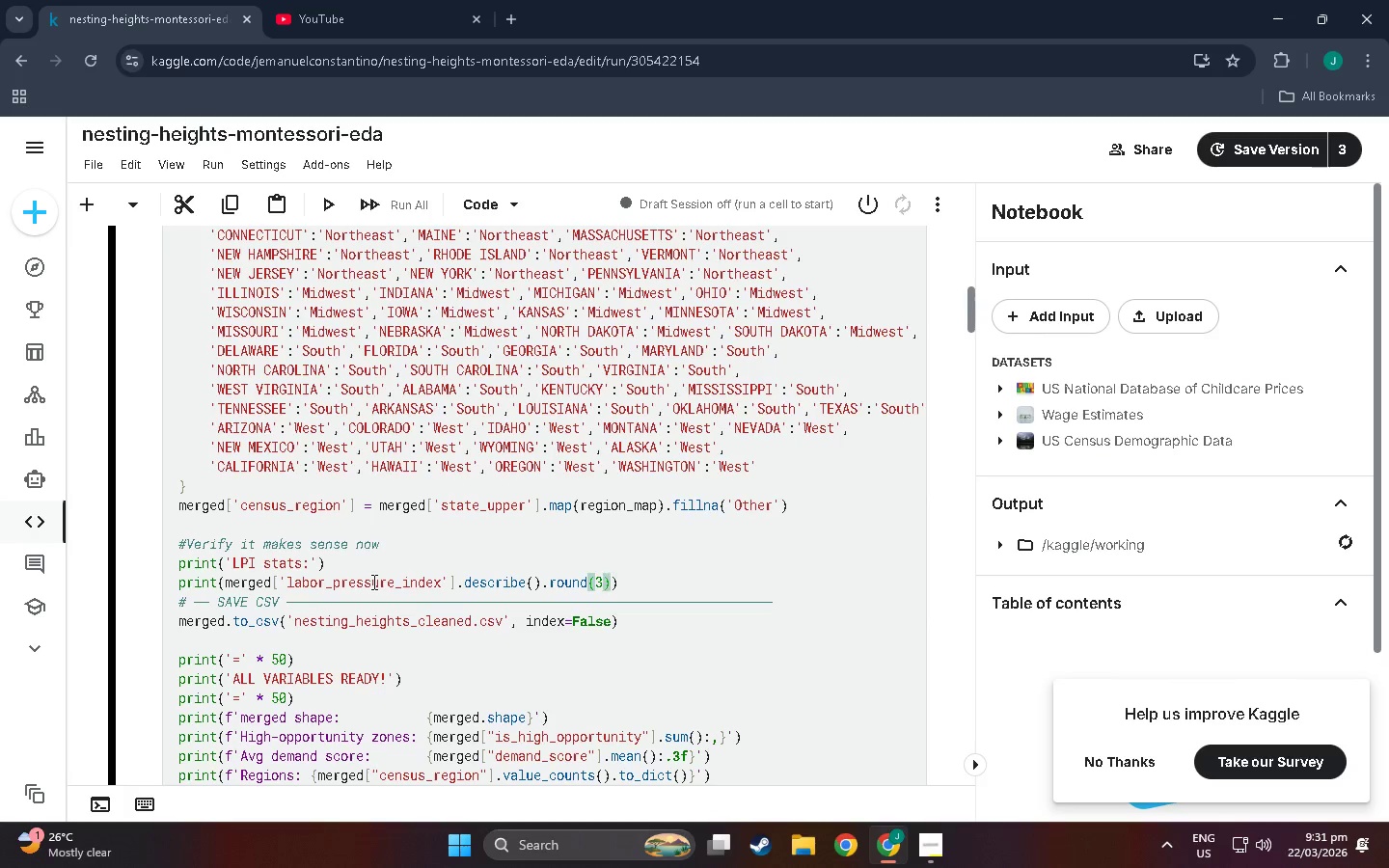 
key(ArrowRight)
 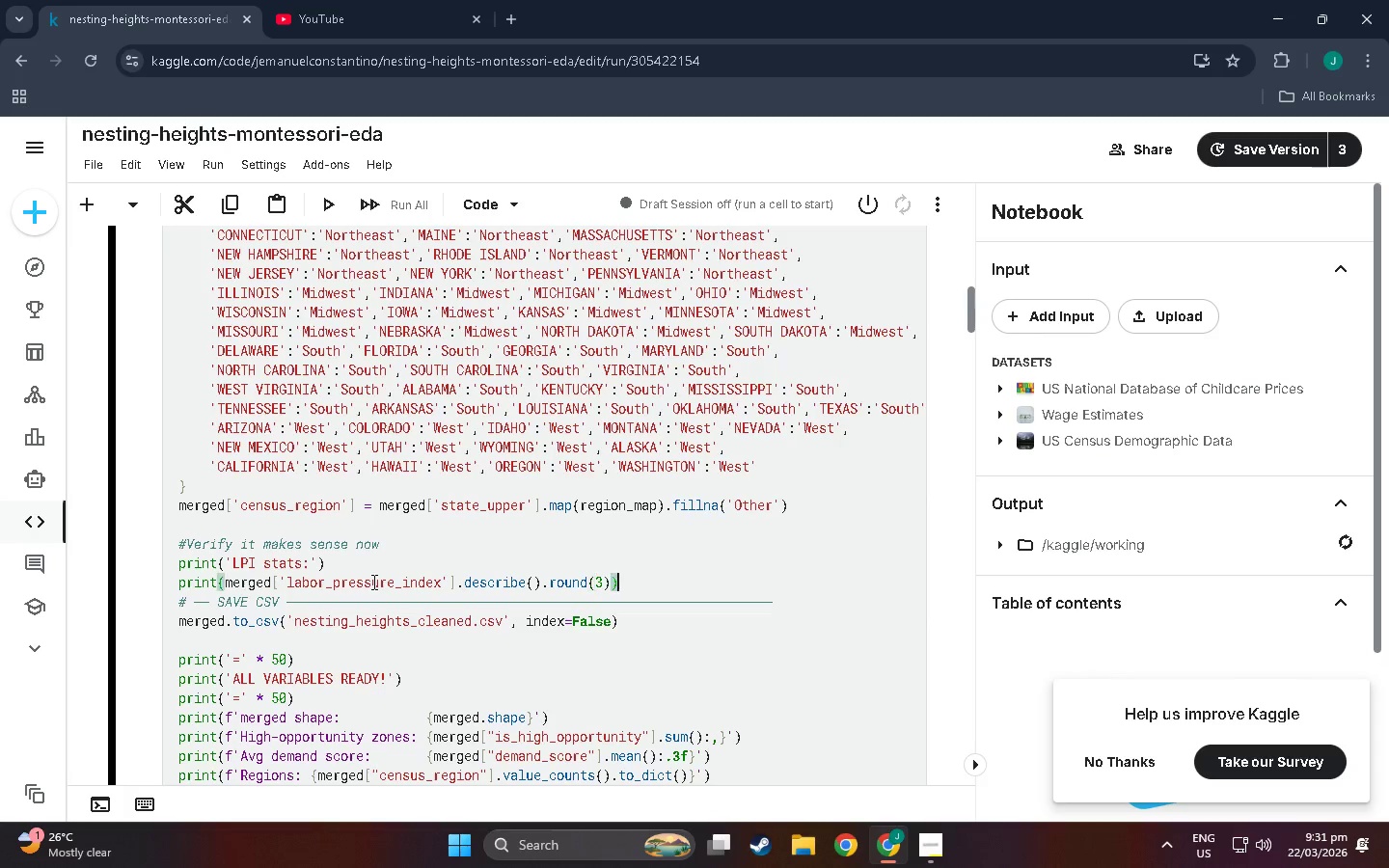 
key(ArrowRight)
 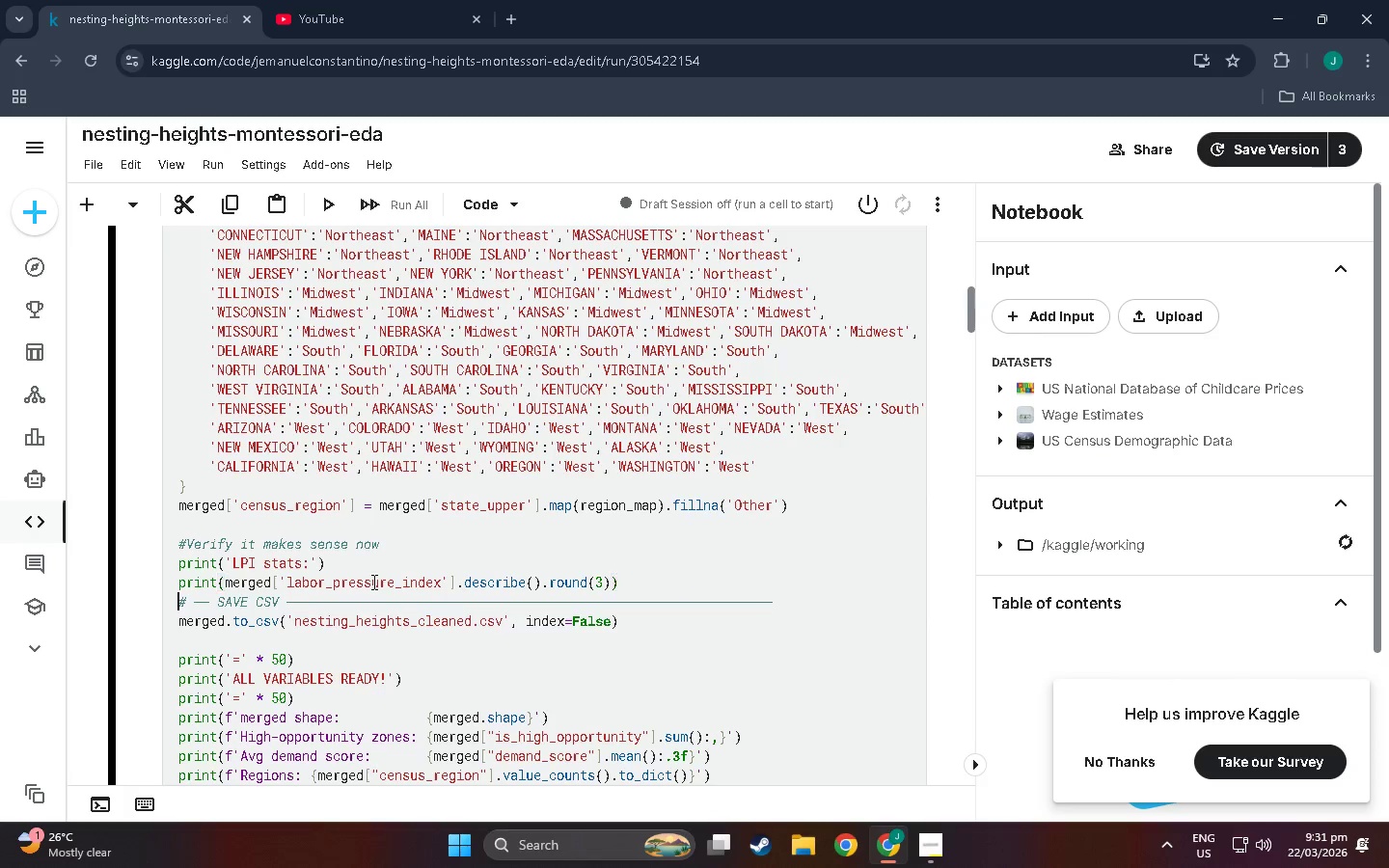 
key(ArrowRight)
 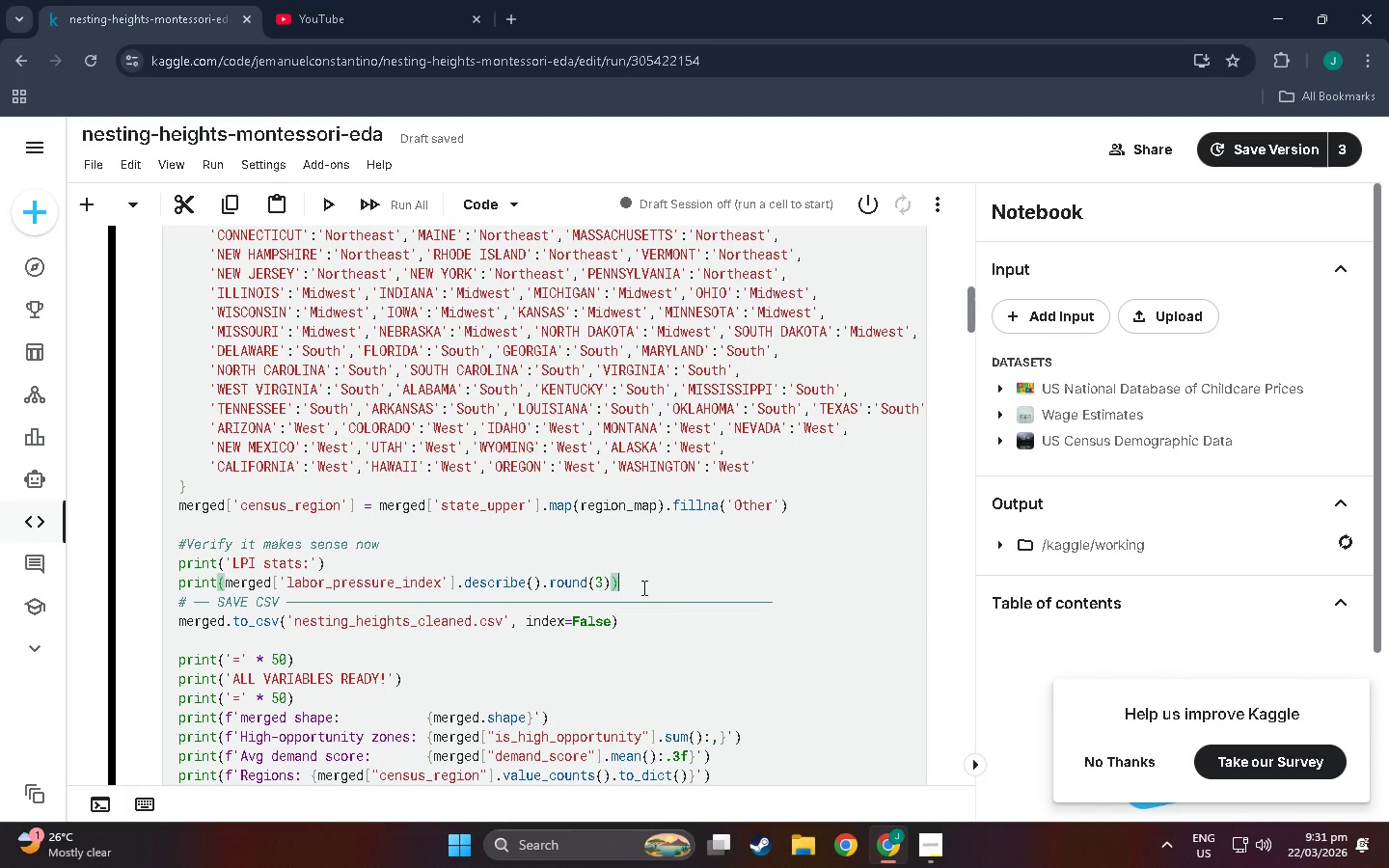 
key(Enter)
 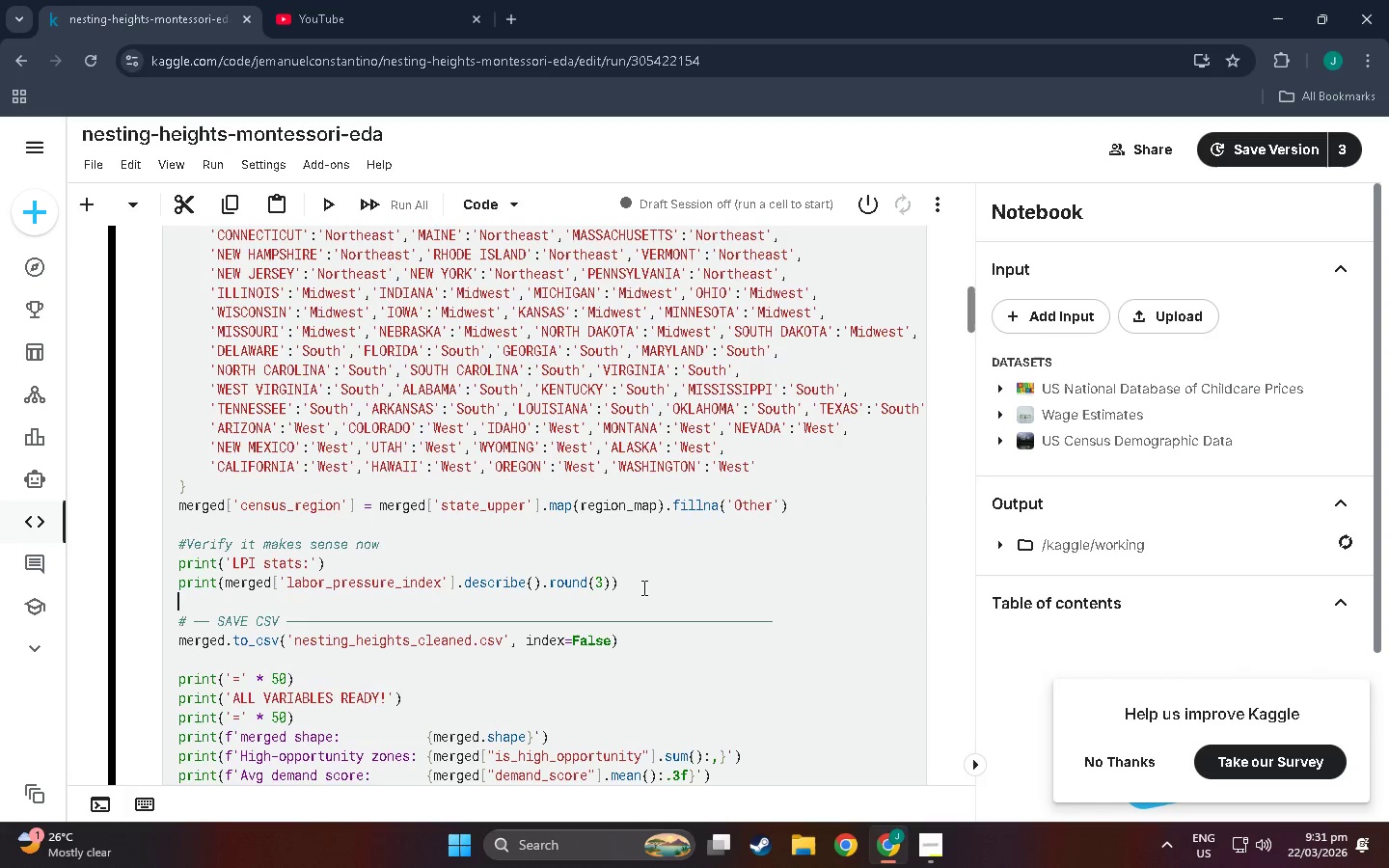 
type(o)
key(Backspace)
type(pru)
key(Backspace)
type(int(expect)
key(Backspace)
key(Backspace)
key(Backspace)
key(Backspace)
key(Backspace)
key(Backspace)
type(E)
key(Backspace)
type('Expected rab)
key(Backspace)
type(nge: 9)
key(Backspace)
type(0.2 to 0.8)
 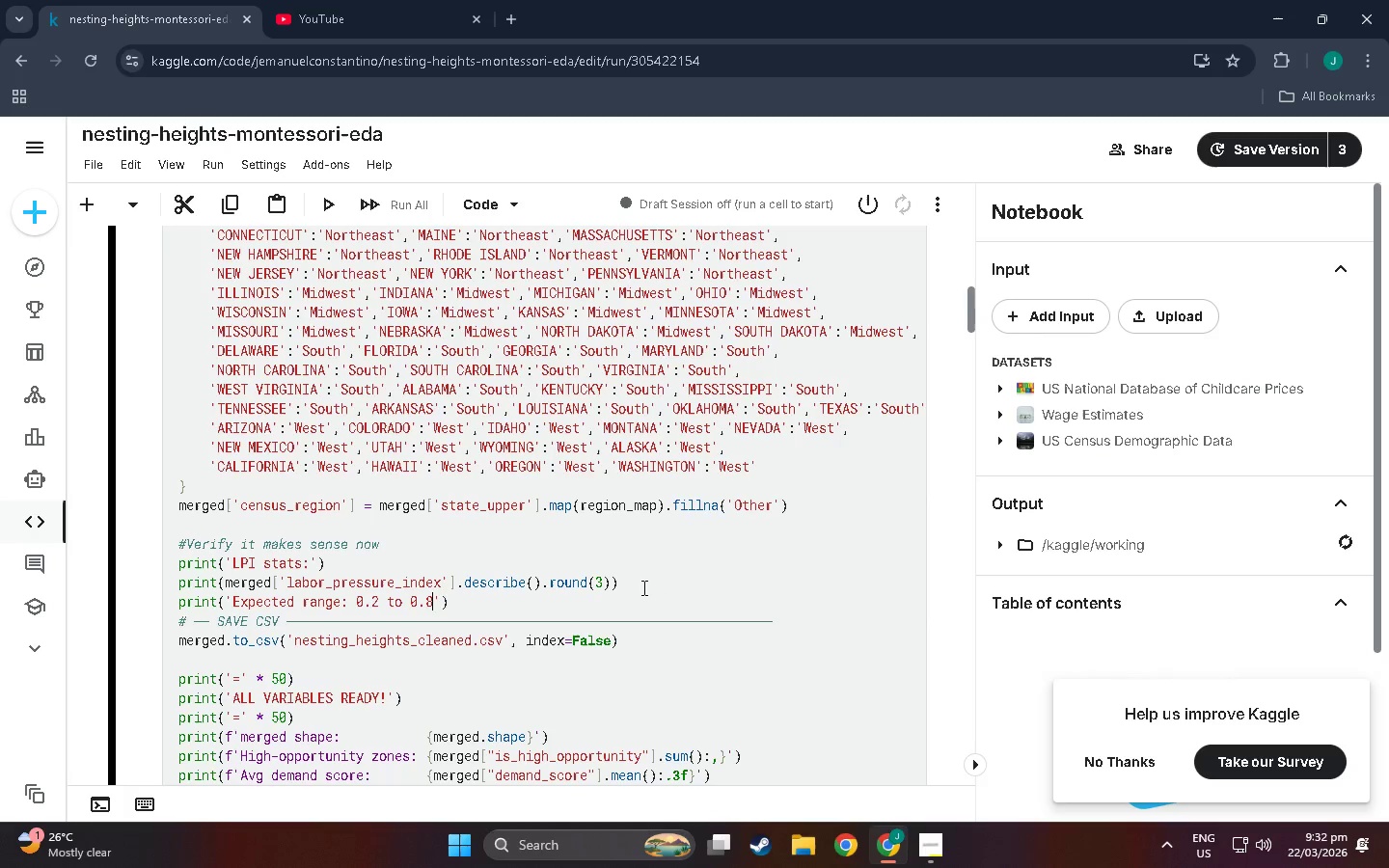 
key(ArrowRight)
 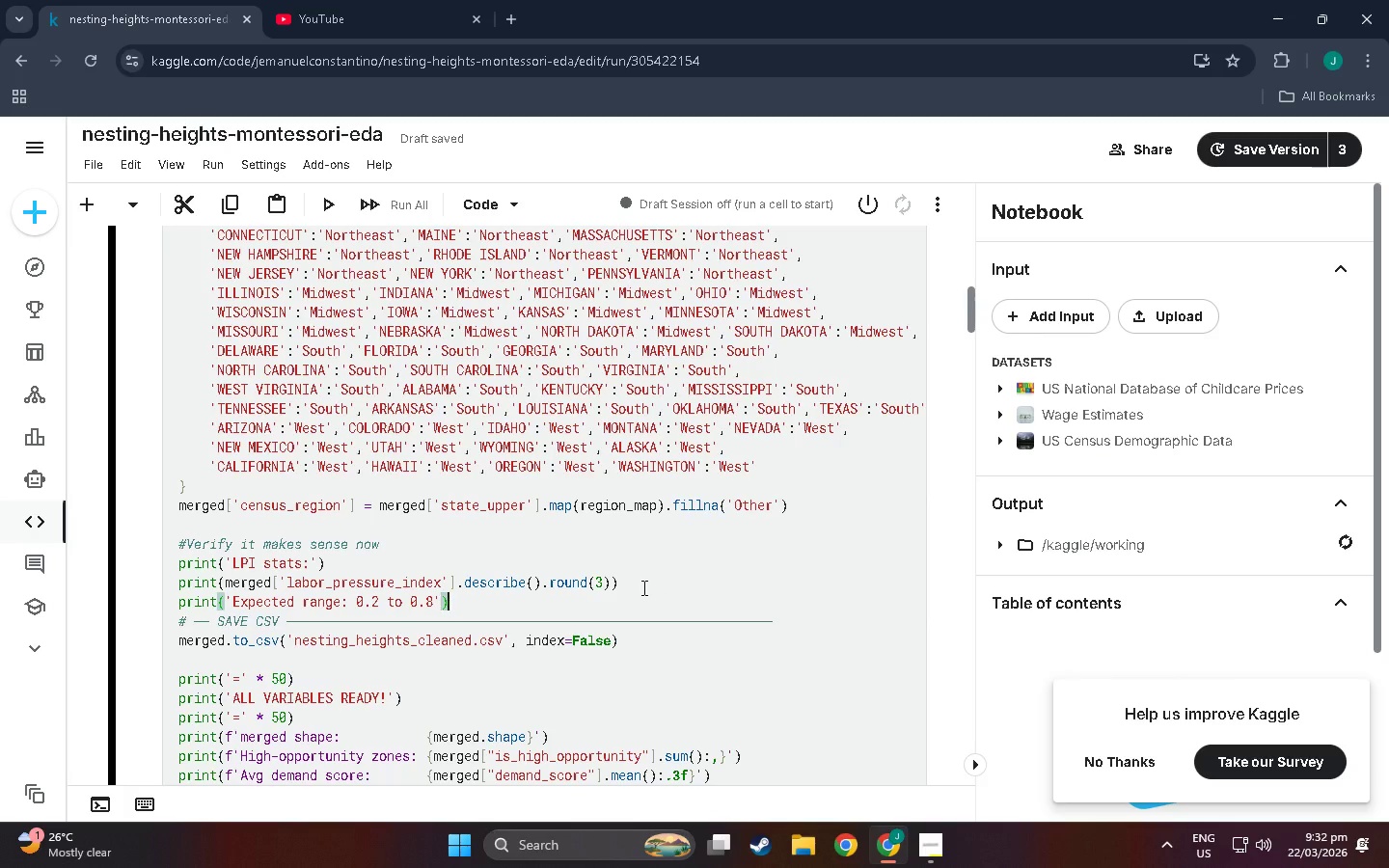 
key(ArrowRight)
 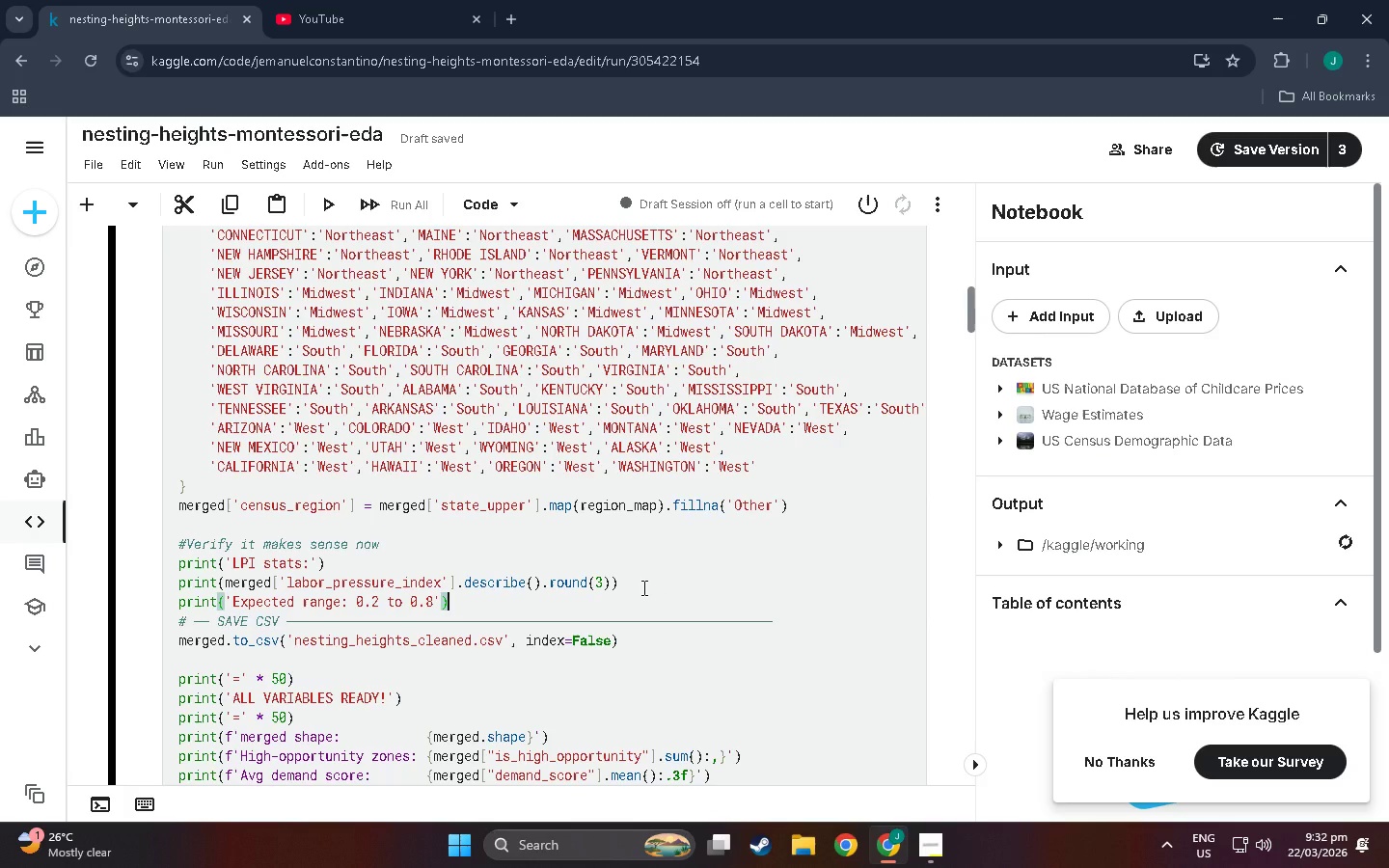 
key(Shift+Enter)
 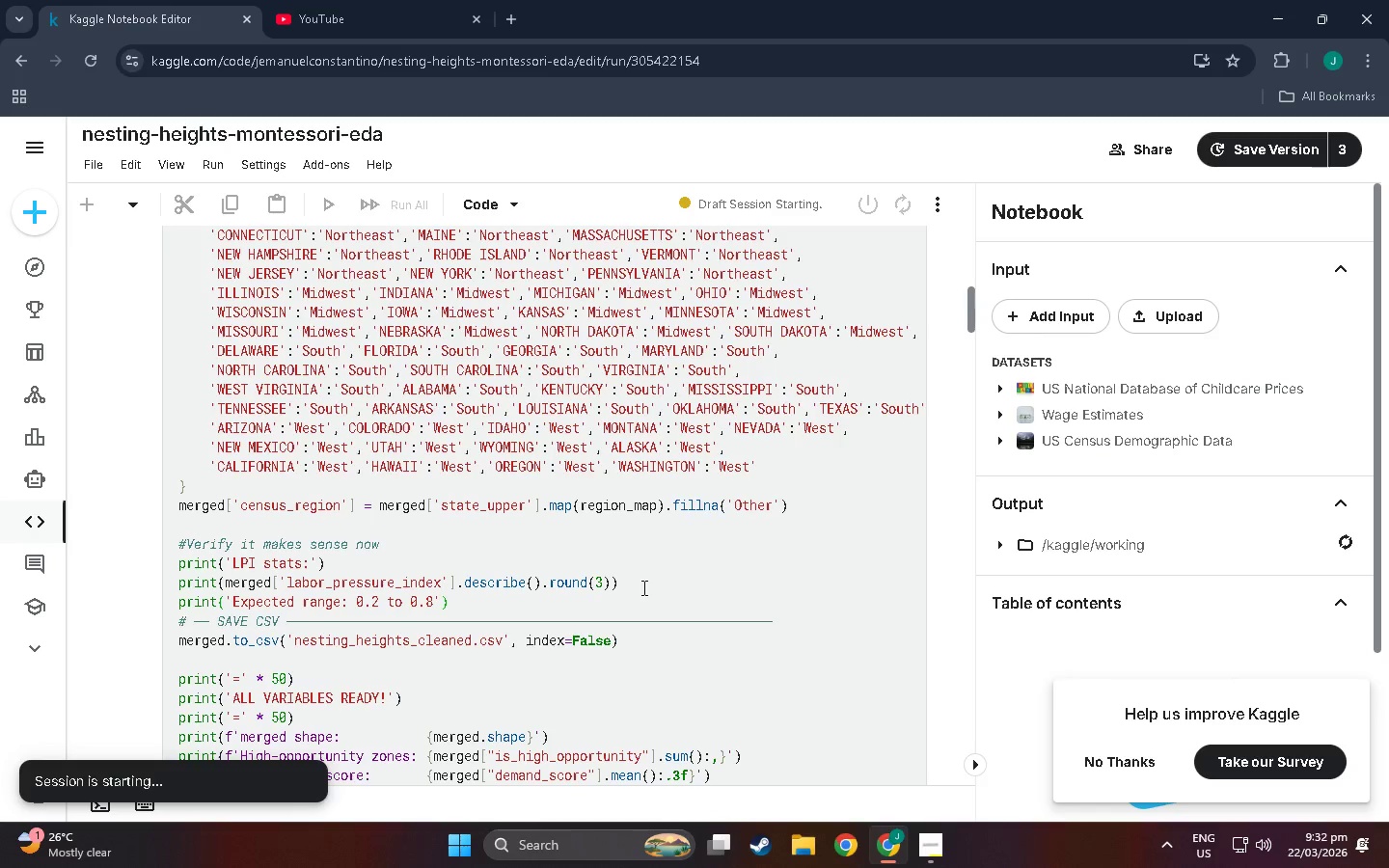 
scroll: coordinate [618, 592], scroll_direction: down, amount: 21.0
 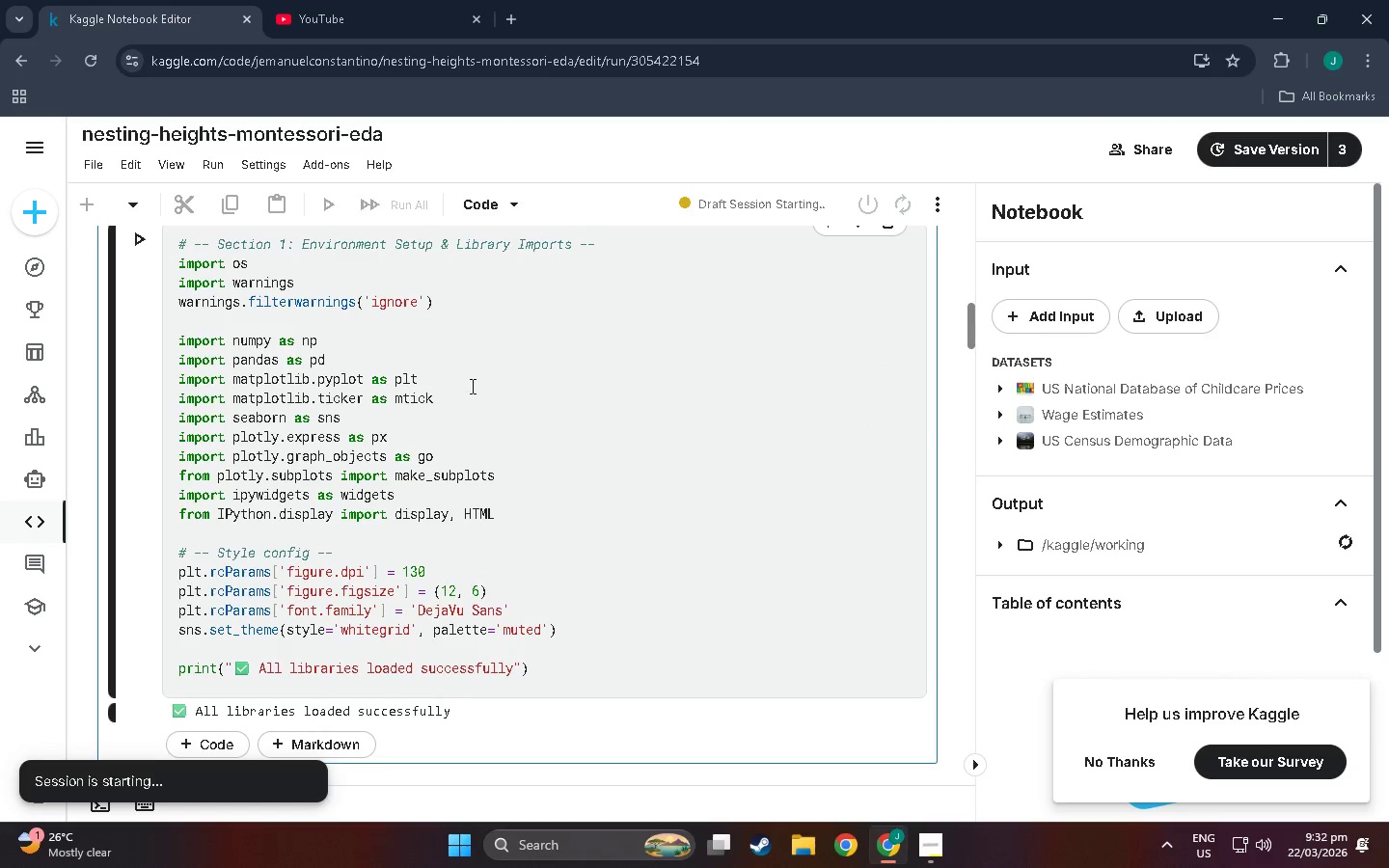 
scroll: coordinate [466, 393], scroll_direction: up, amount: 12.0
 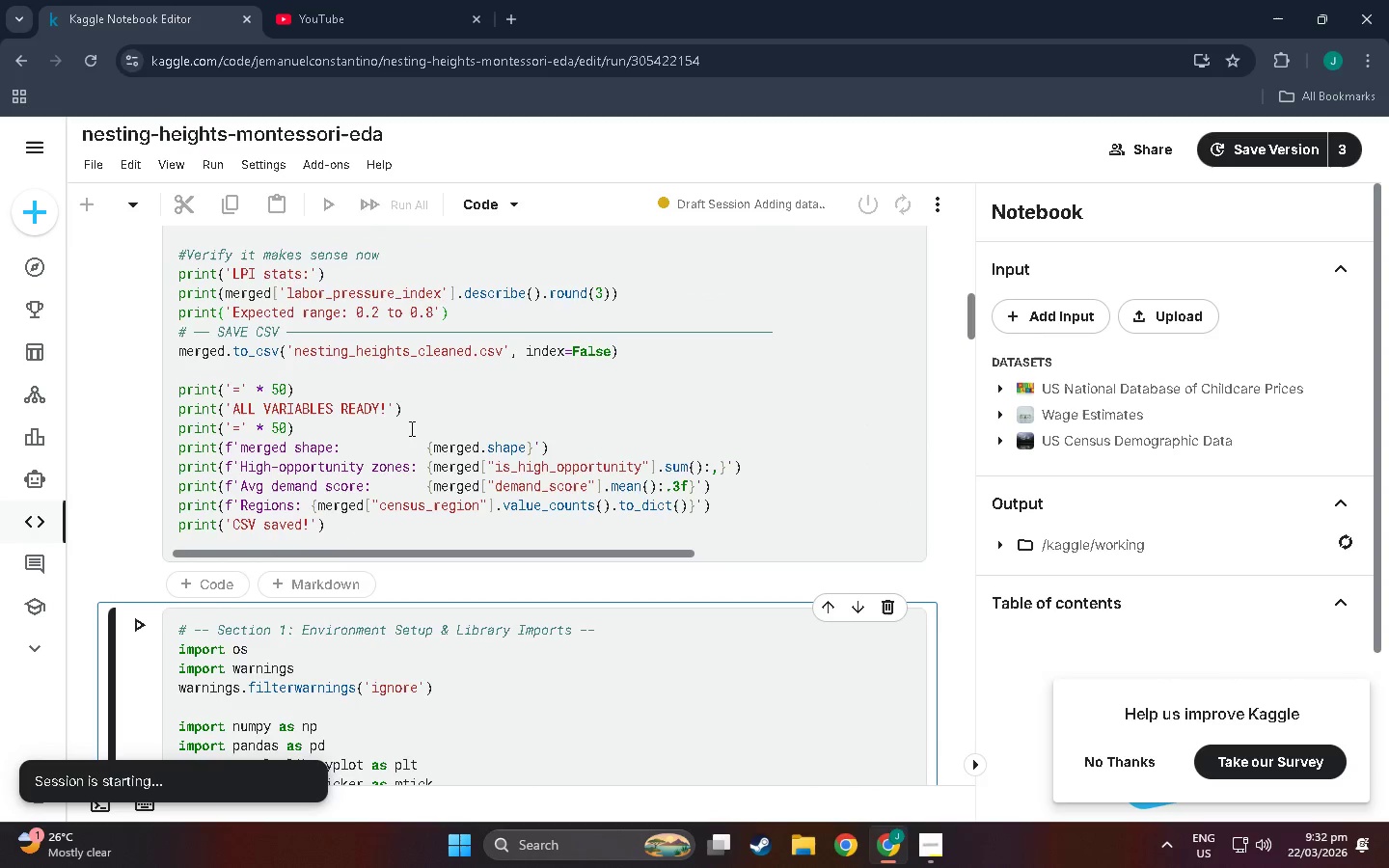 
scroll: coordinate [410, 428], scroll_direction: down, amount: 3.0
 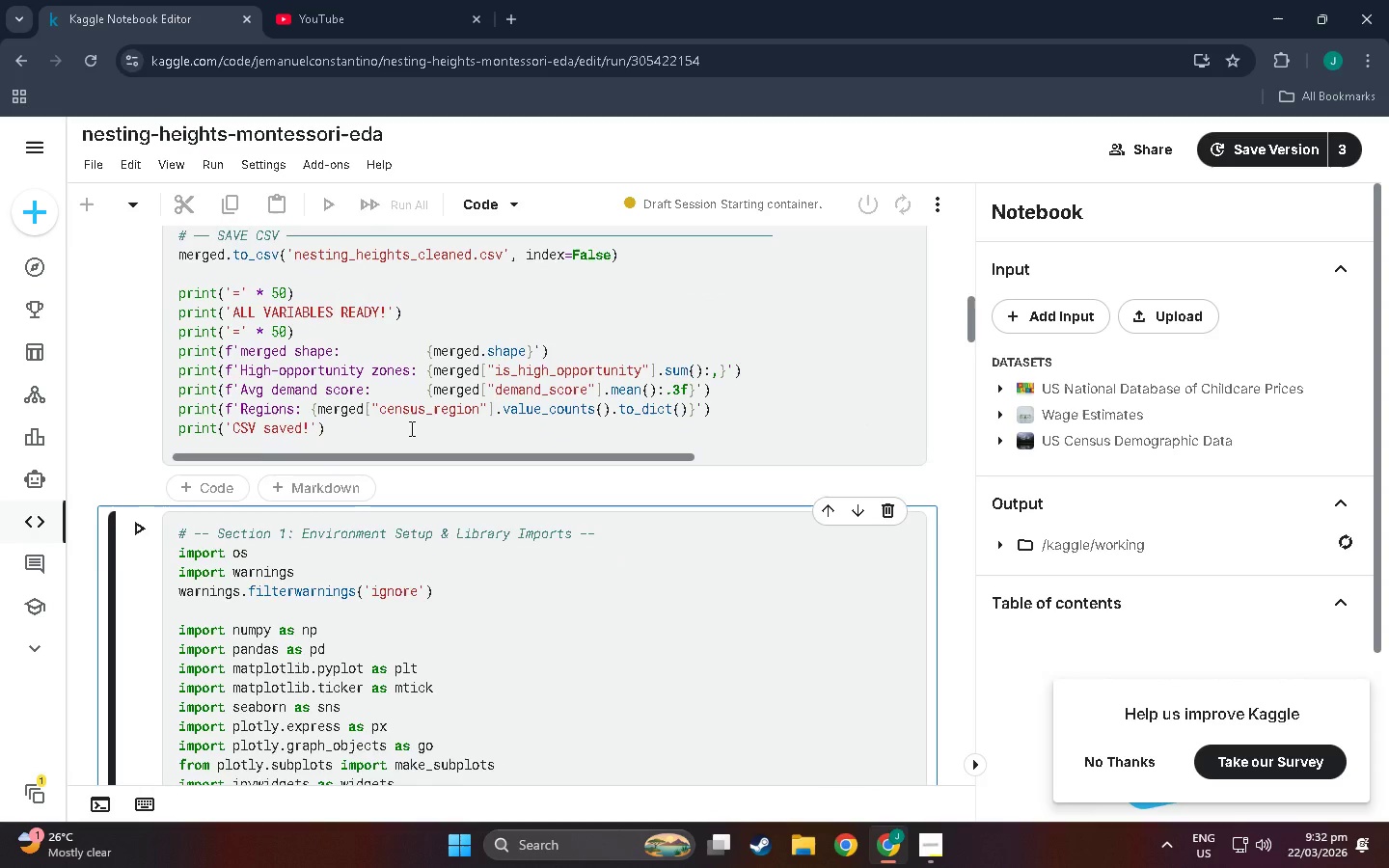 
scroll: coordinate [411, 429], scroll_direction: up, amount: 42.0
 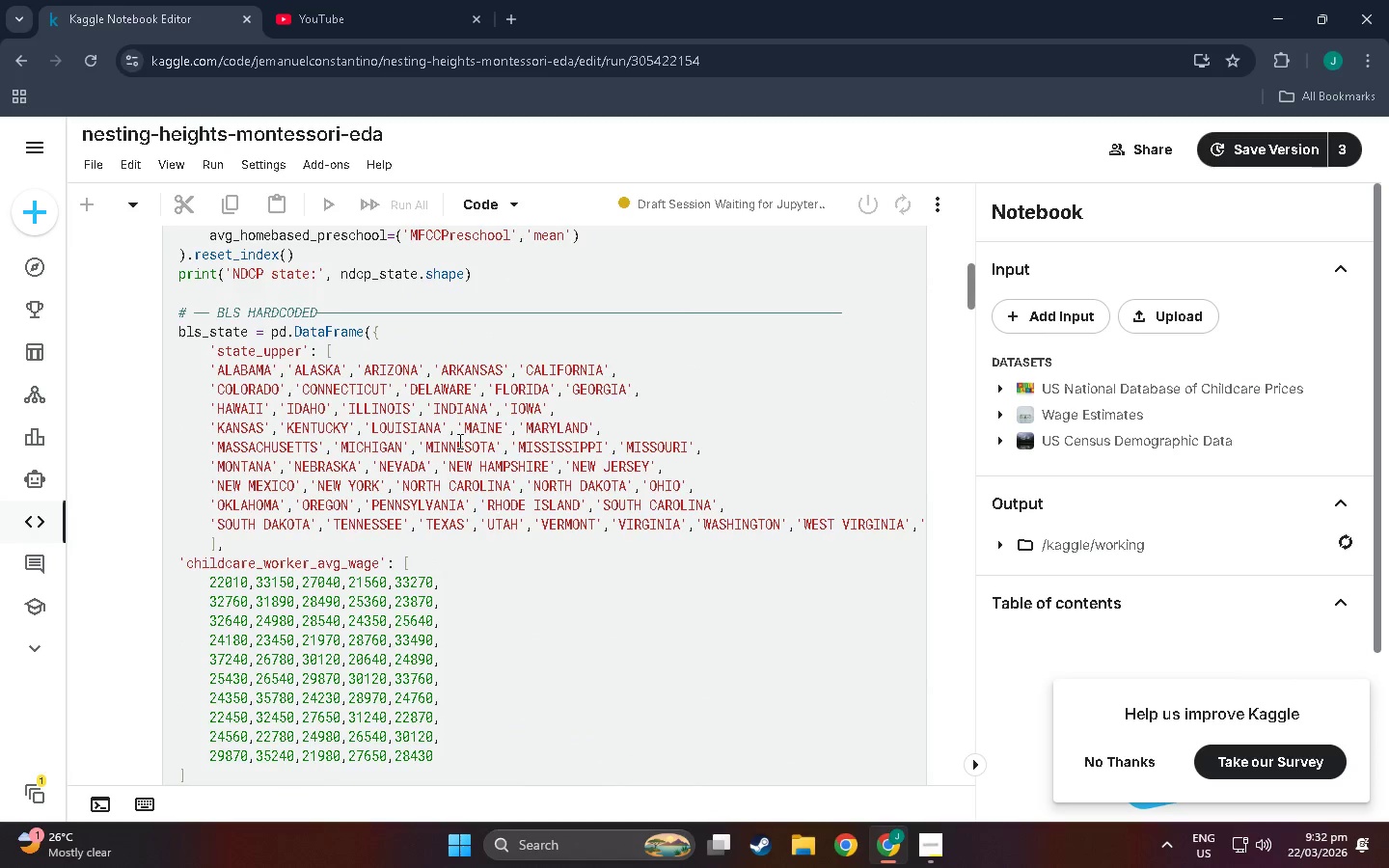 
left_click([586, 410])
 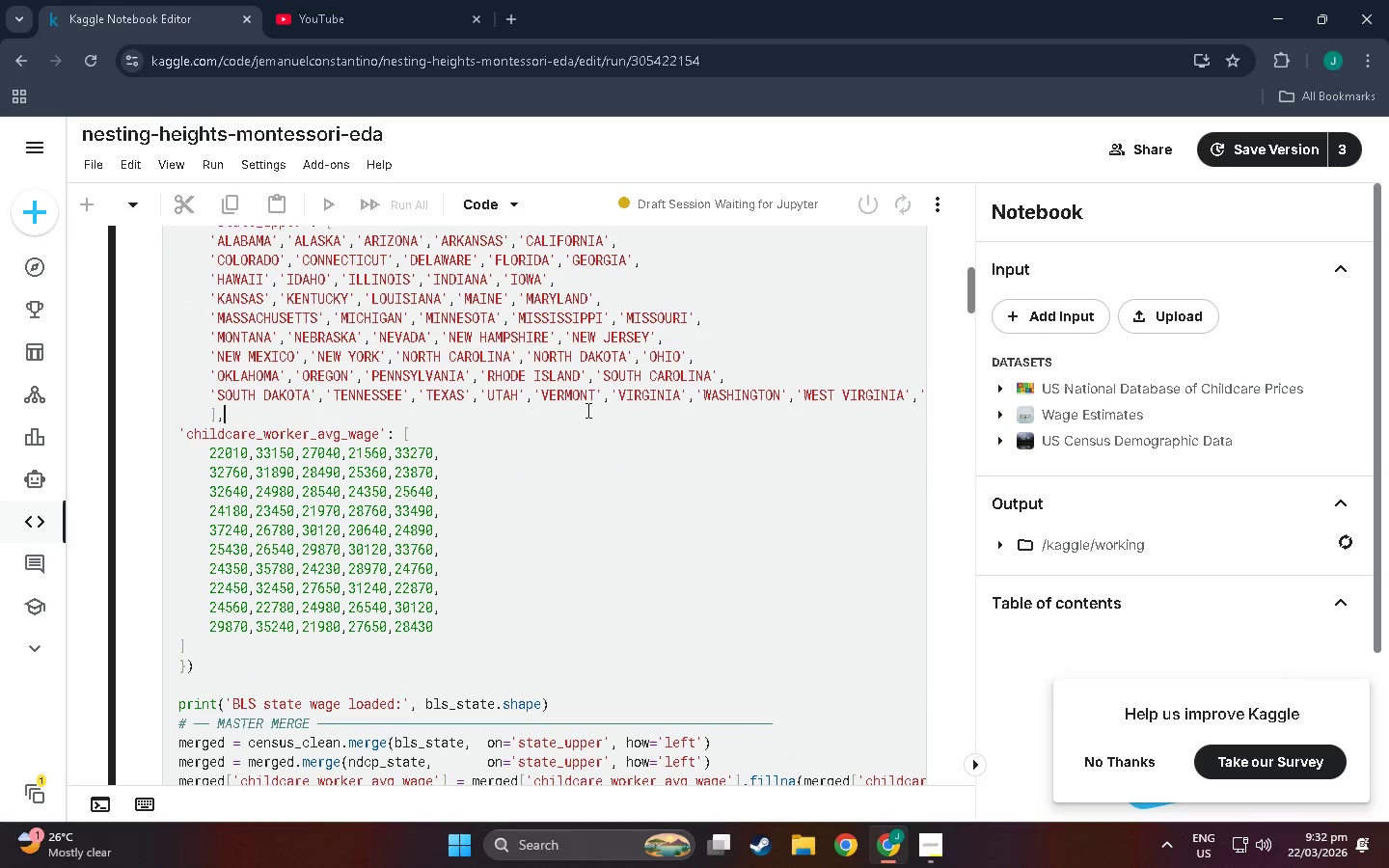 
scroll: coordinate [458, 441], scroll_direction: down, amount: 4.0
 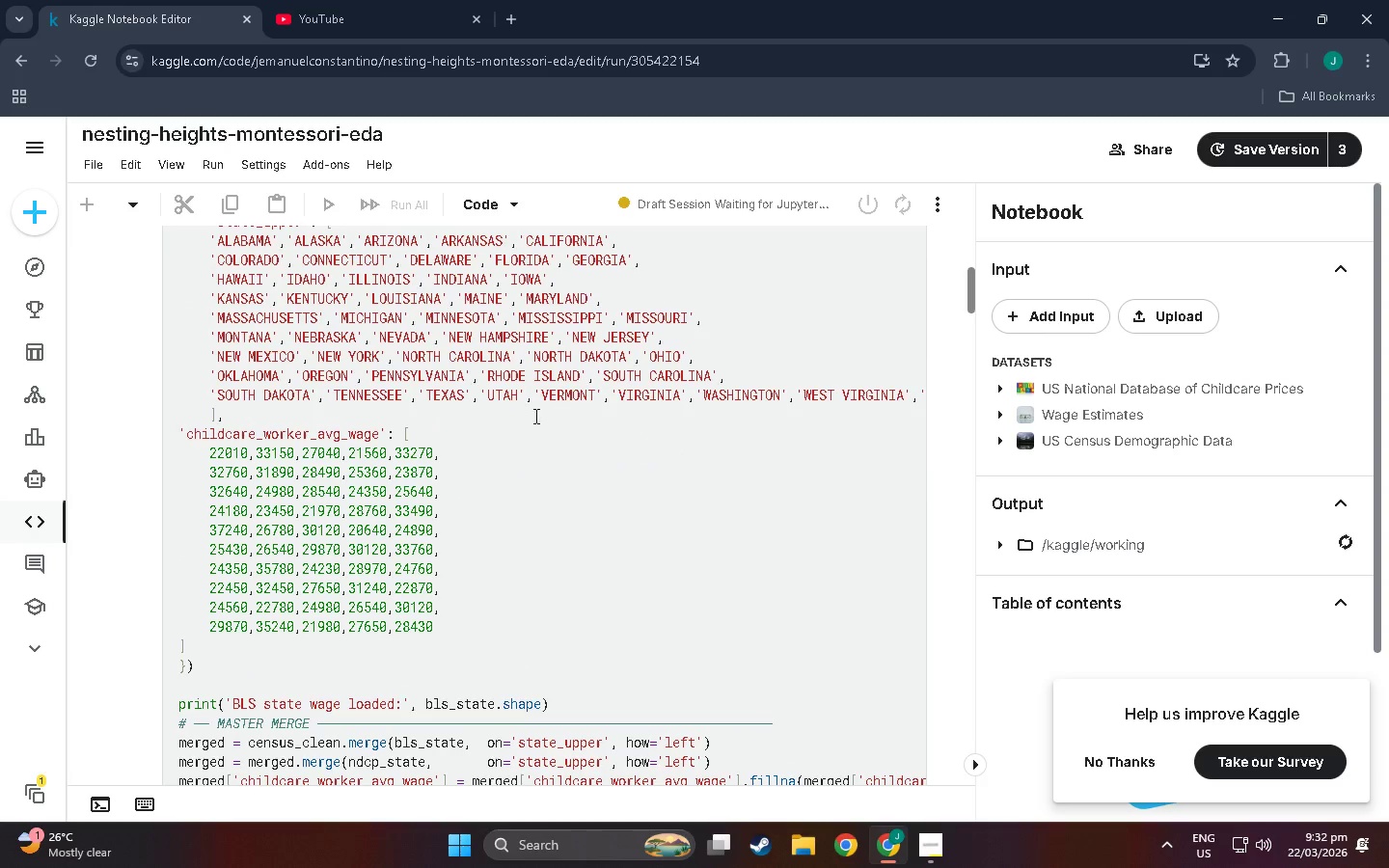 
key(Shift+Enter)
 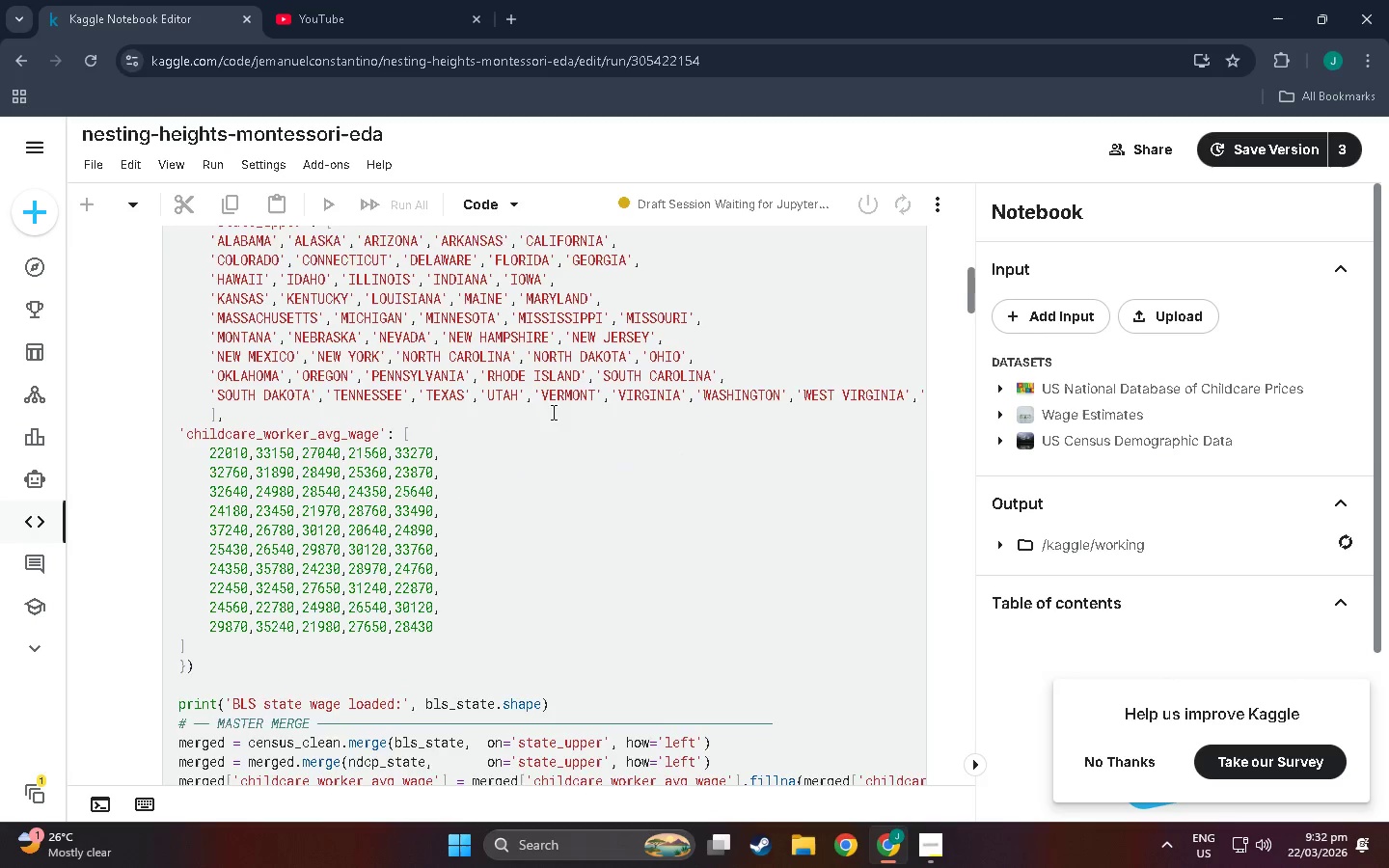 
scroll: coordinate [313, 507], scroll_direction: down, amount: 56.0
 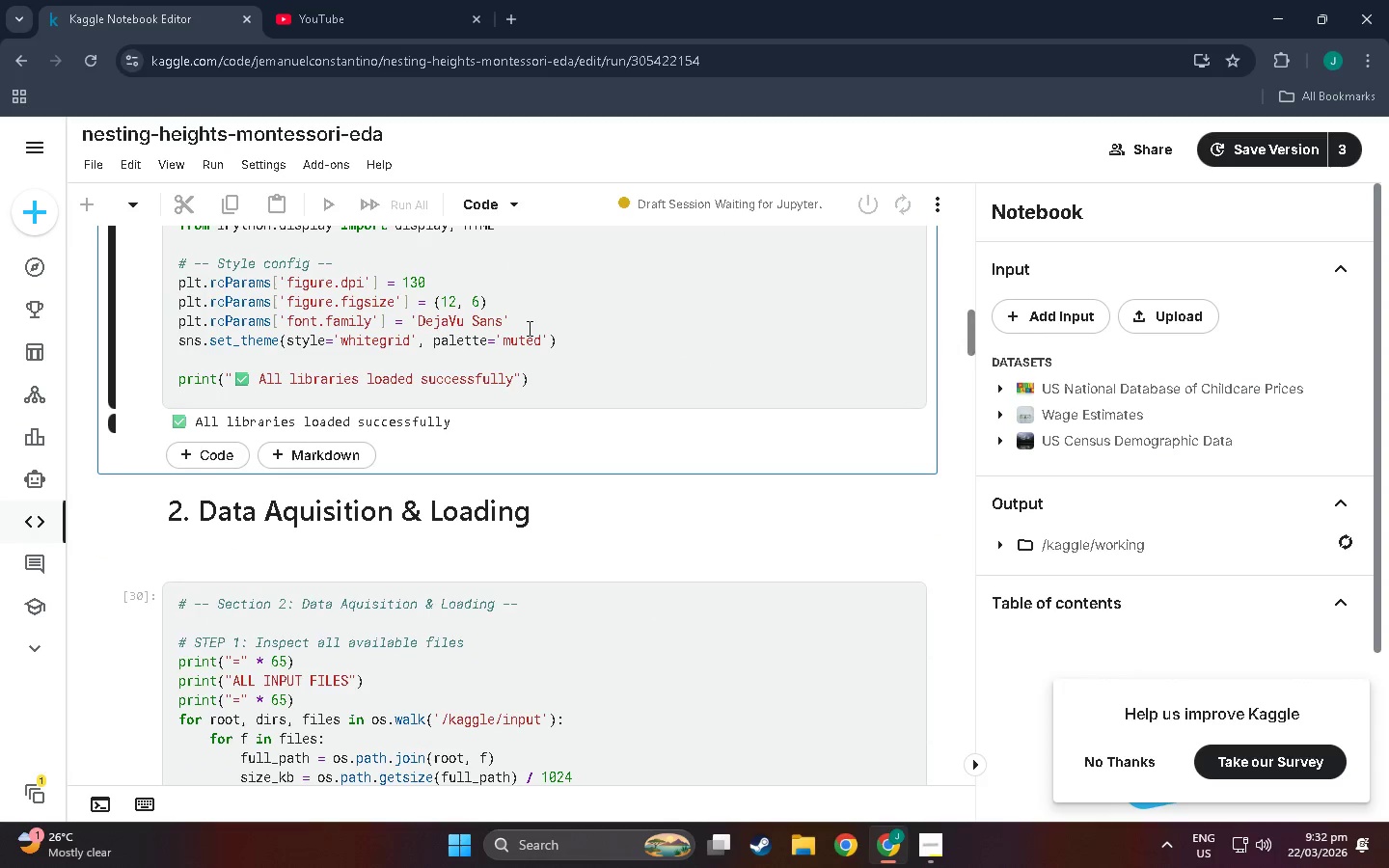 
scroll: coordinate [573, 443], scroll_direction: up, amount: 31.0
 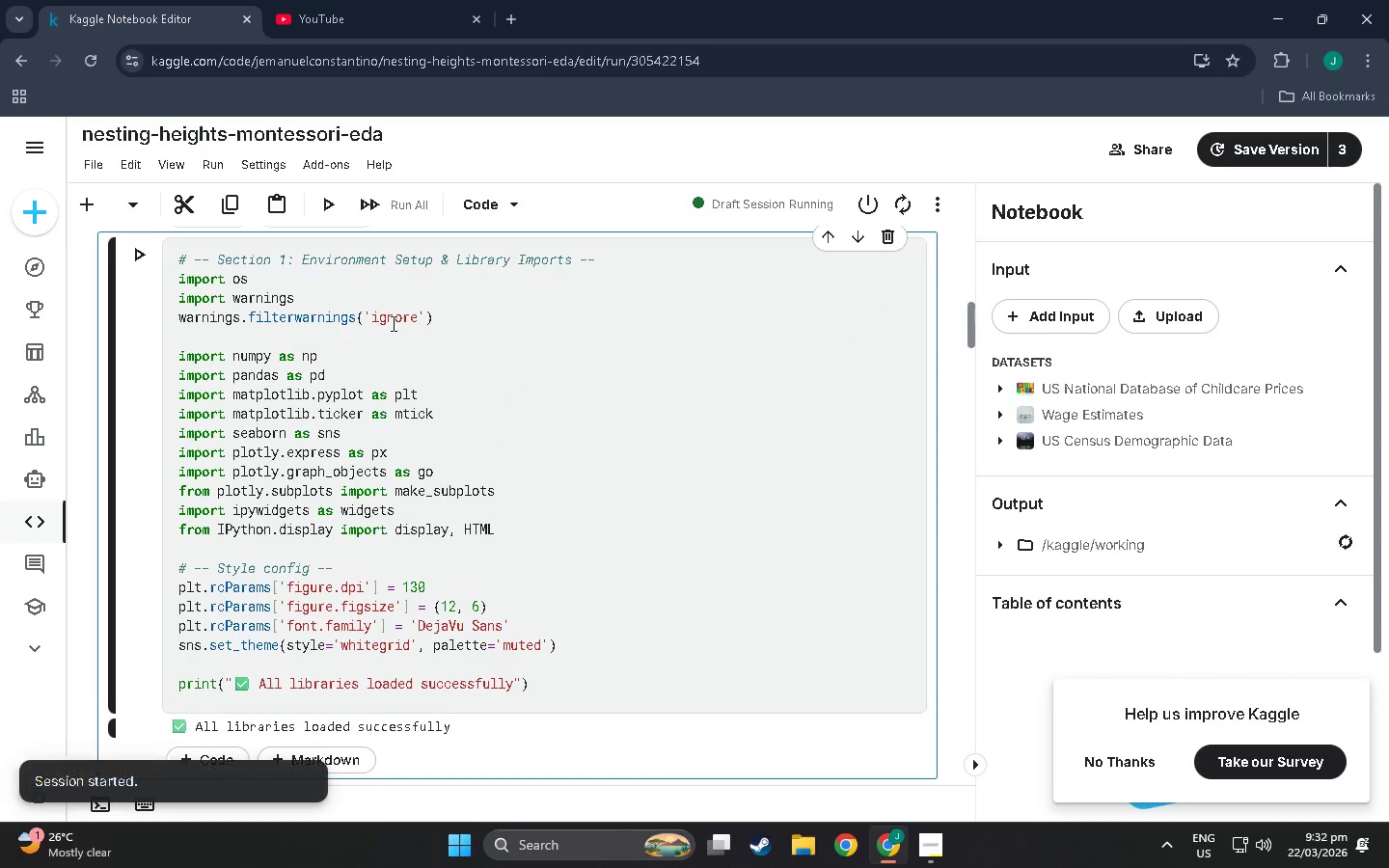 
scroll: coordinate [426, 529], scroll_direction: down, amount: 8.0
 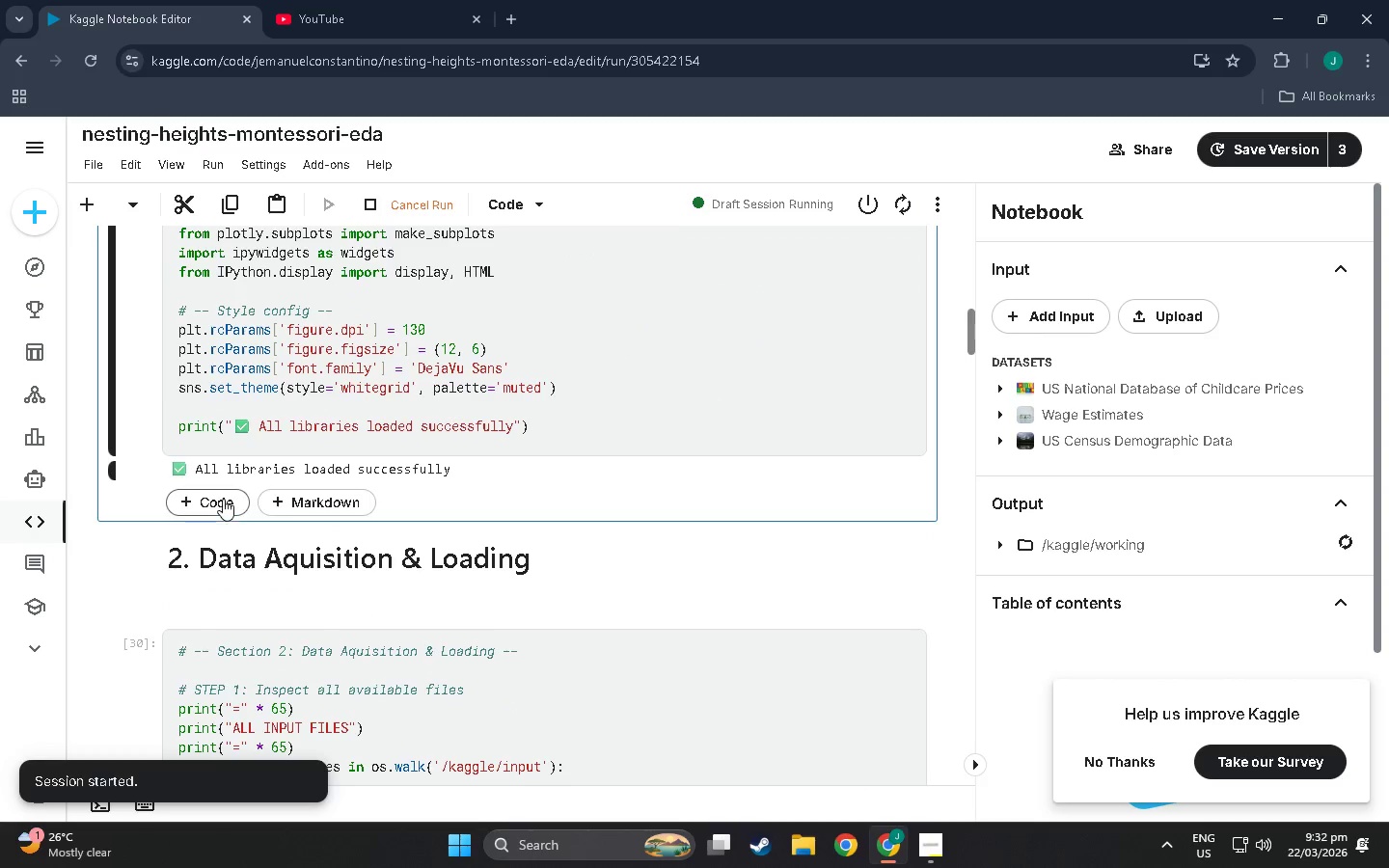 
scroll: coordinate [300, 471], scroll_direction: up, amount: 18.0
 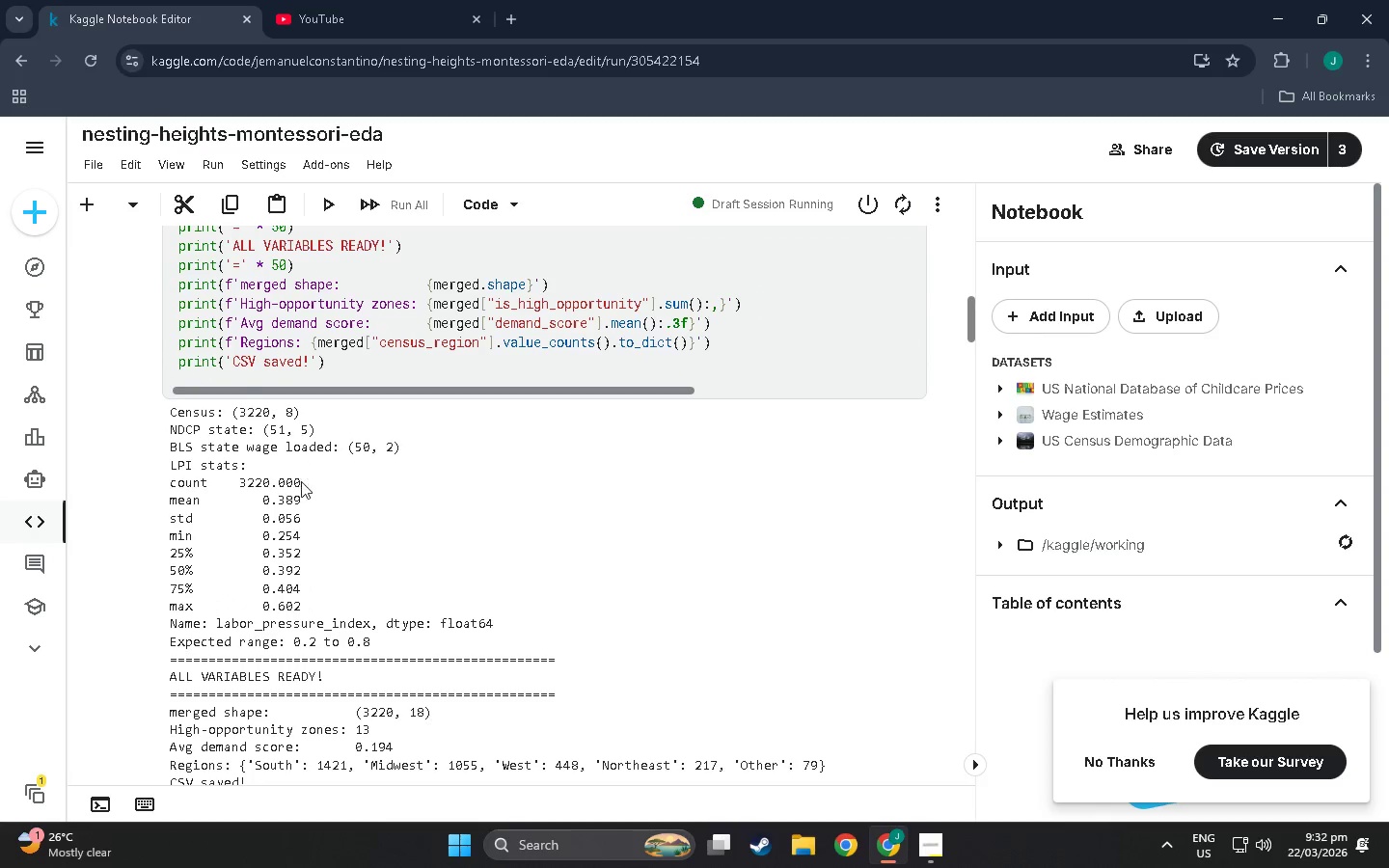 
scroll: coordinate [301, 481], scroll_direction: down, amount: 4.0
 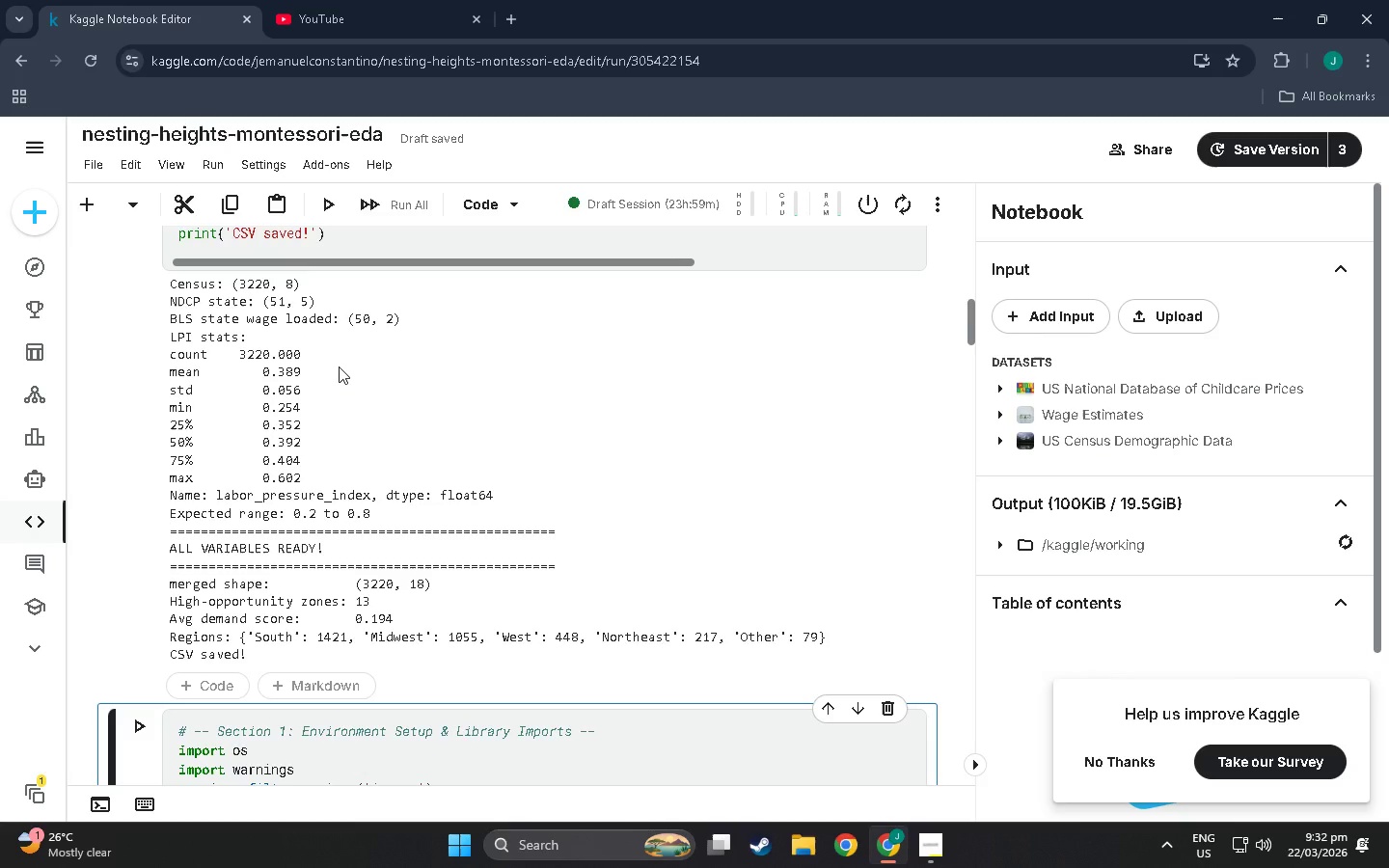 
wait(5.68)
 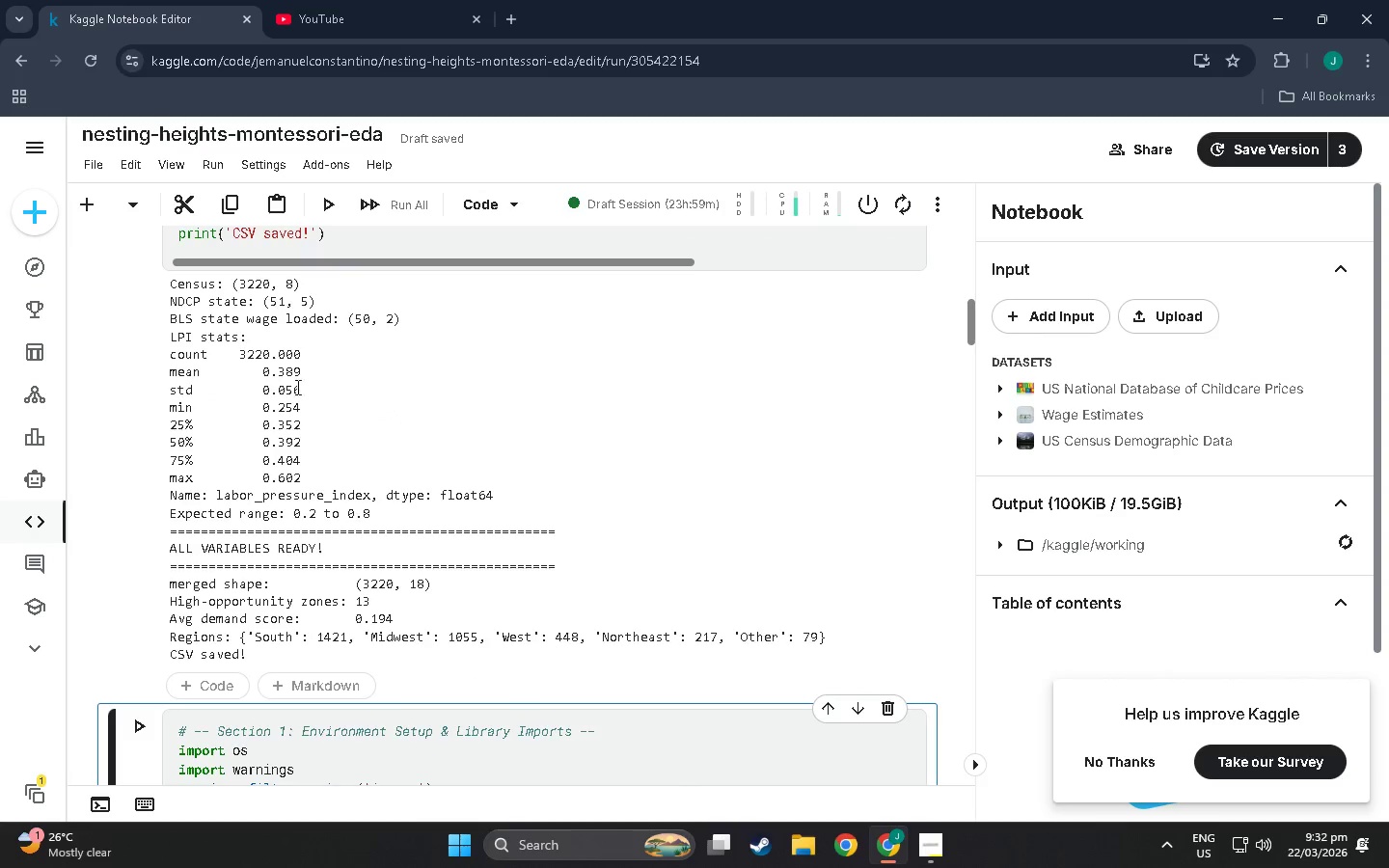 
scroll: coordinate [391, 359], scroll_direction: down, amount: 5.0
 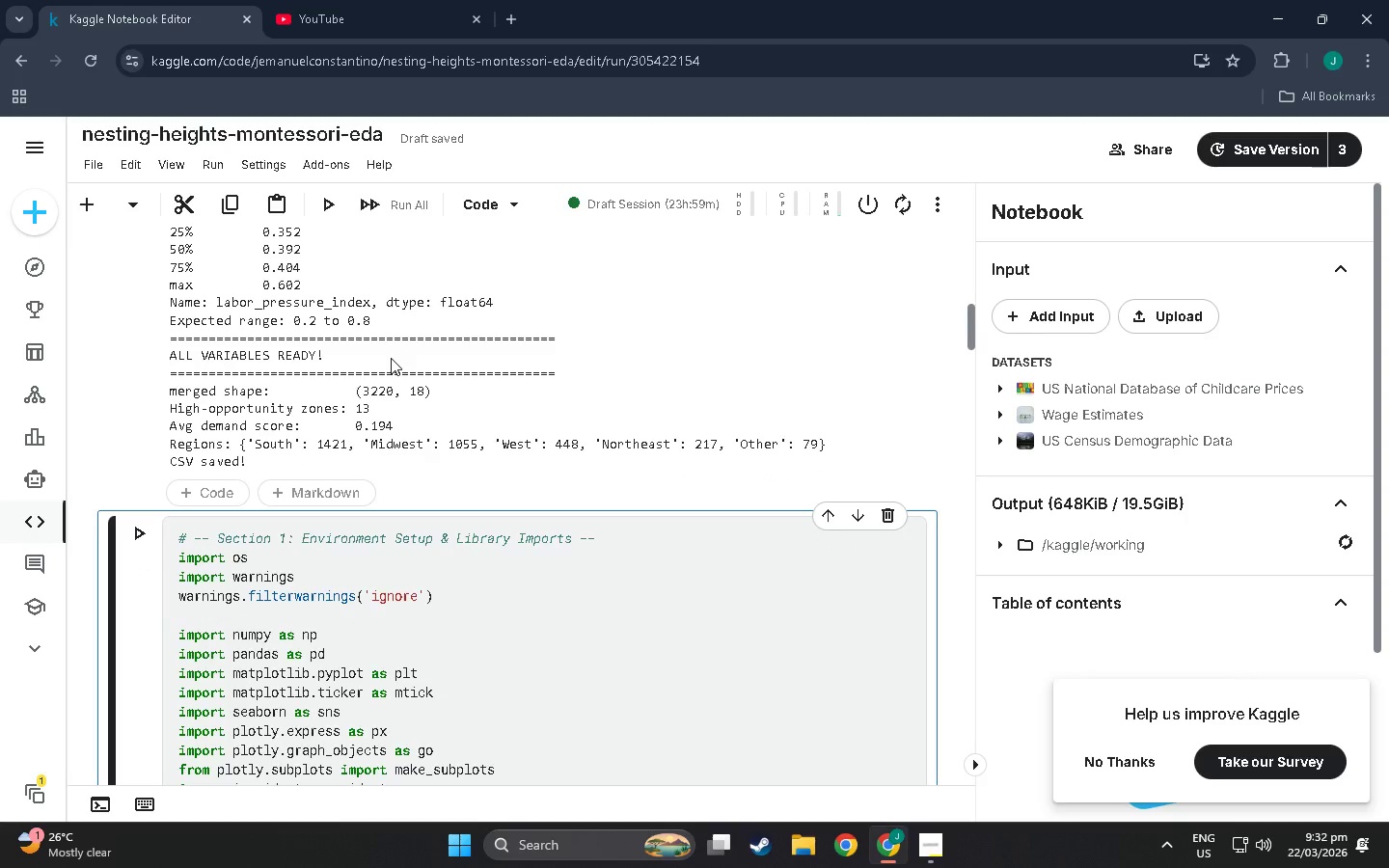 
scroll: coordinate [366, 518], scroll_direction: up, amount: 29.0
 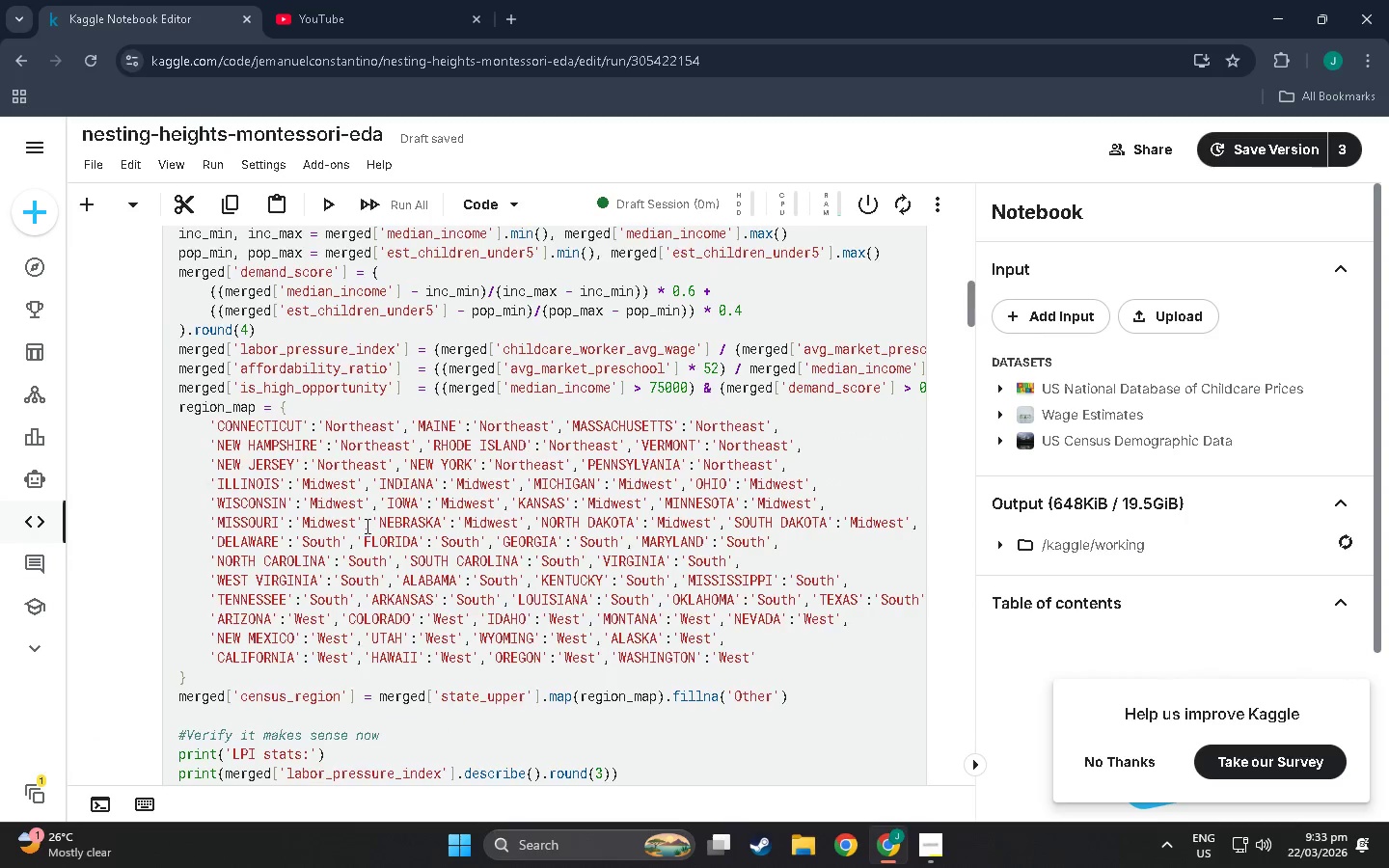 
scroll: coordinate [366, 526], scroll_direction: down, amount: 3.0
 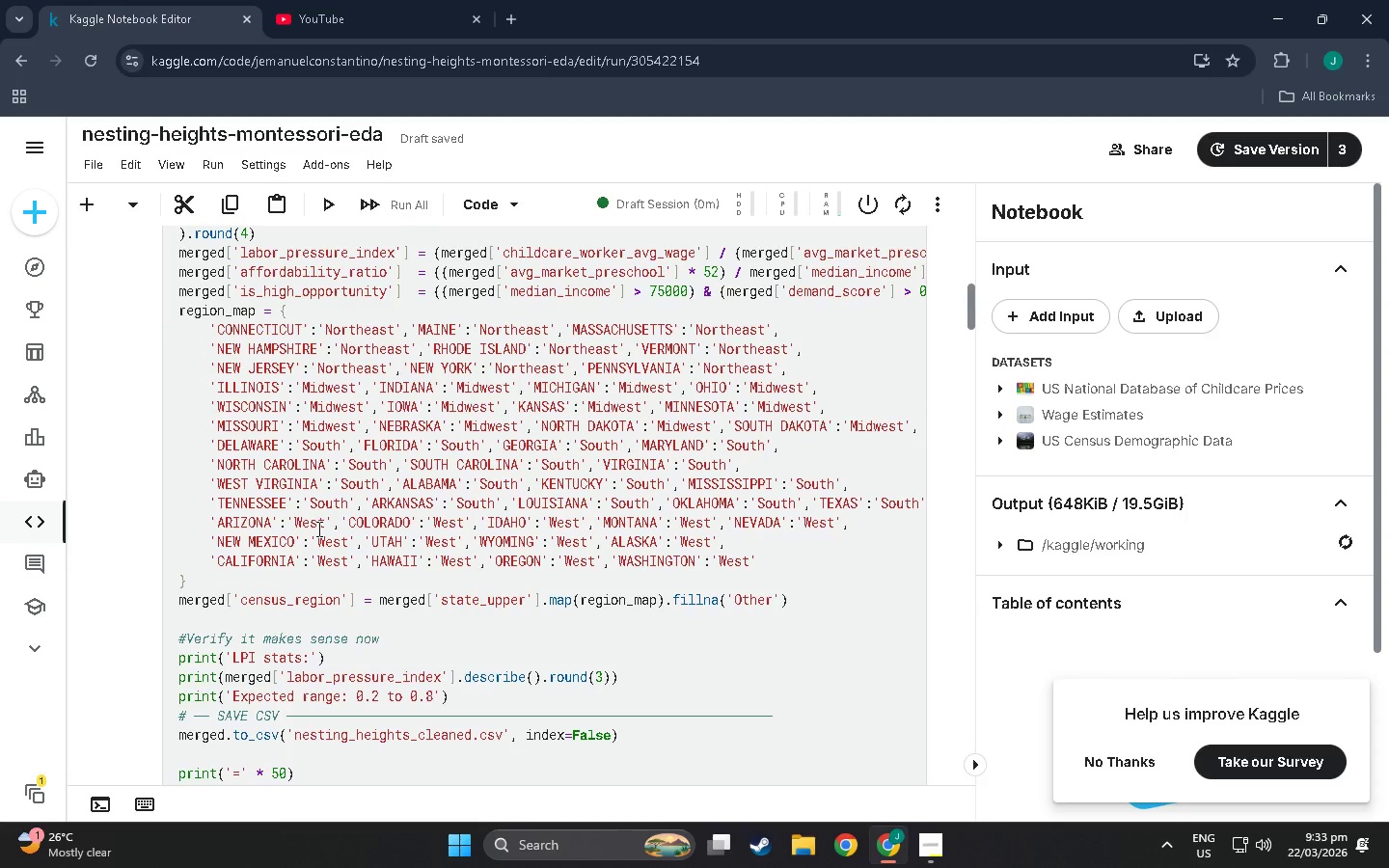 
scroll: coordinate [319, 520], scroll_direction: up, amount: 7.0
 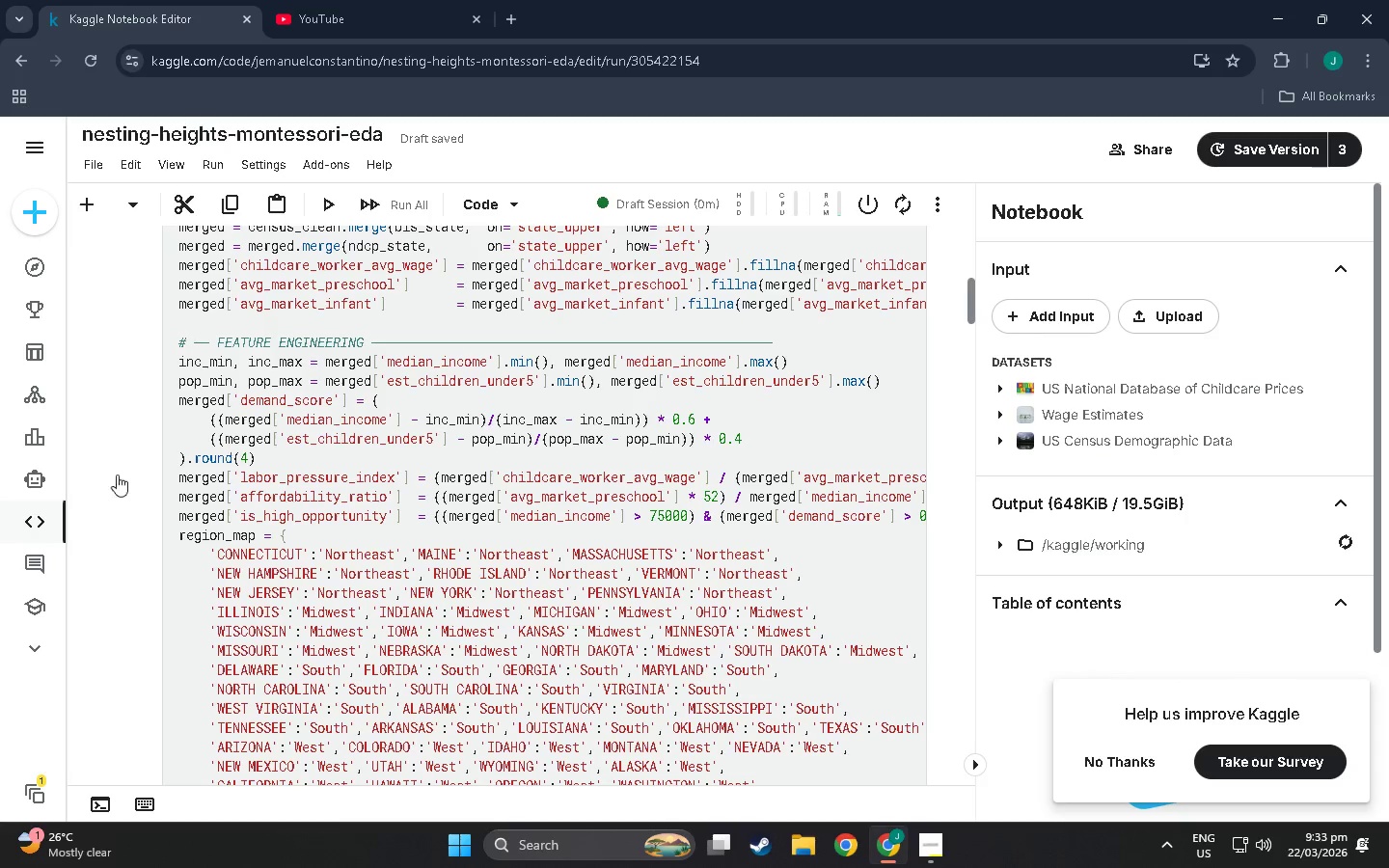 
wait(49.93)
 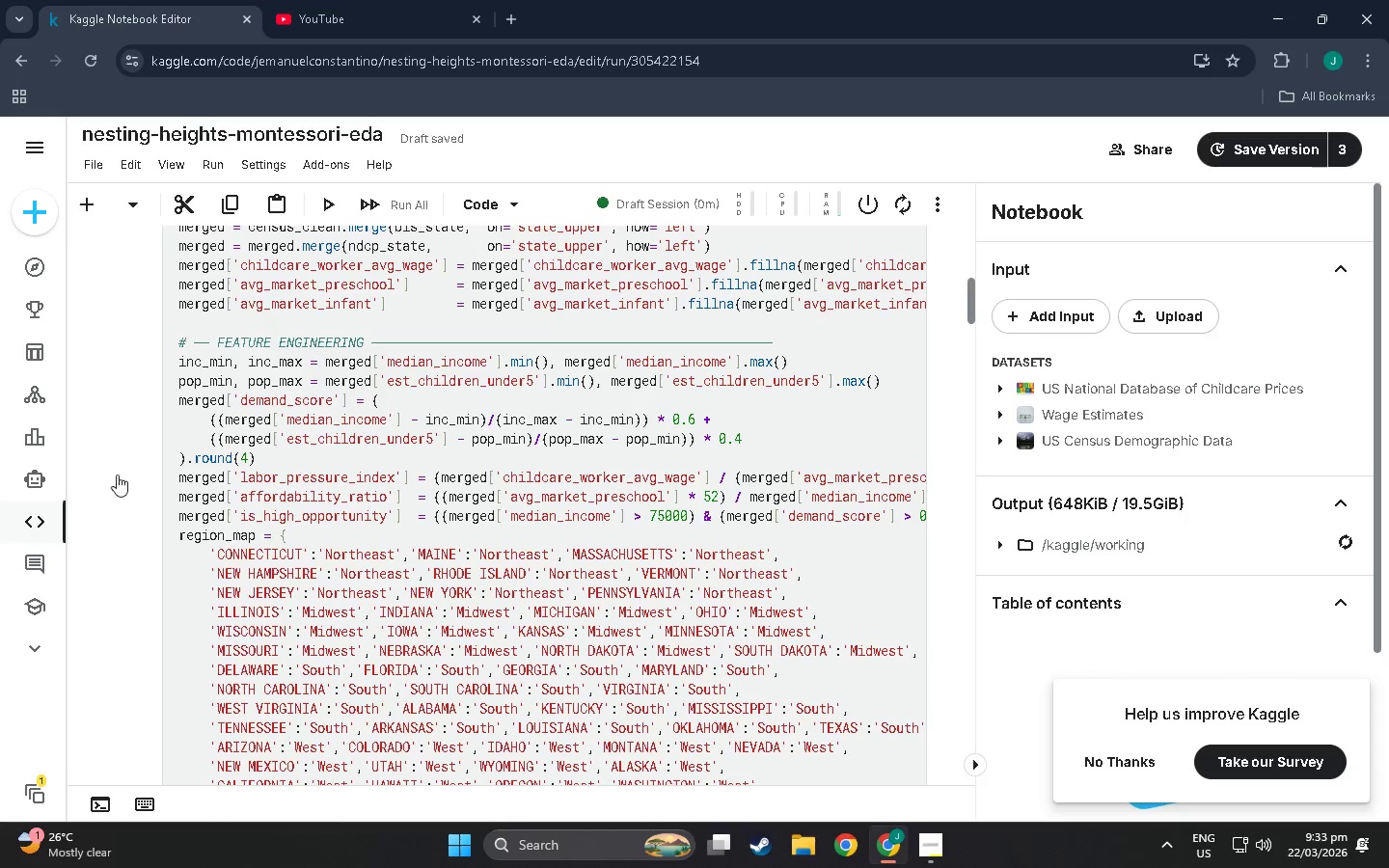 
scroll: coordinate [364, 528], scroll_direction: down, amount: 6.0
 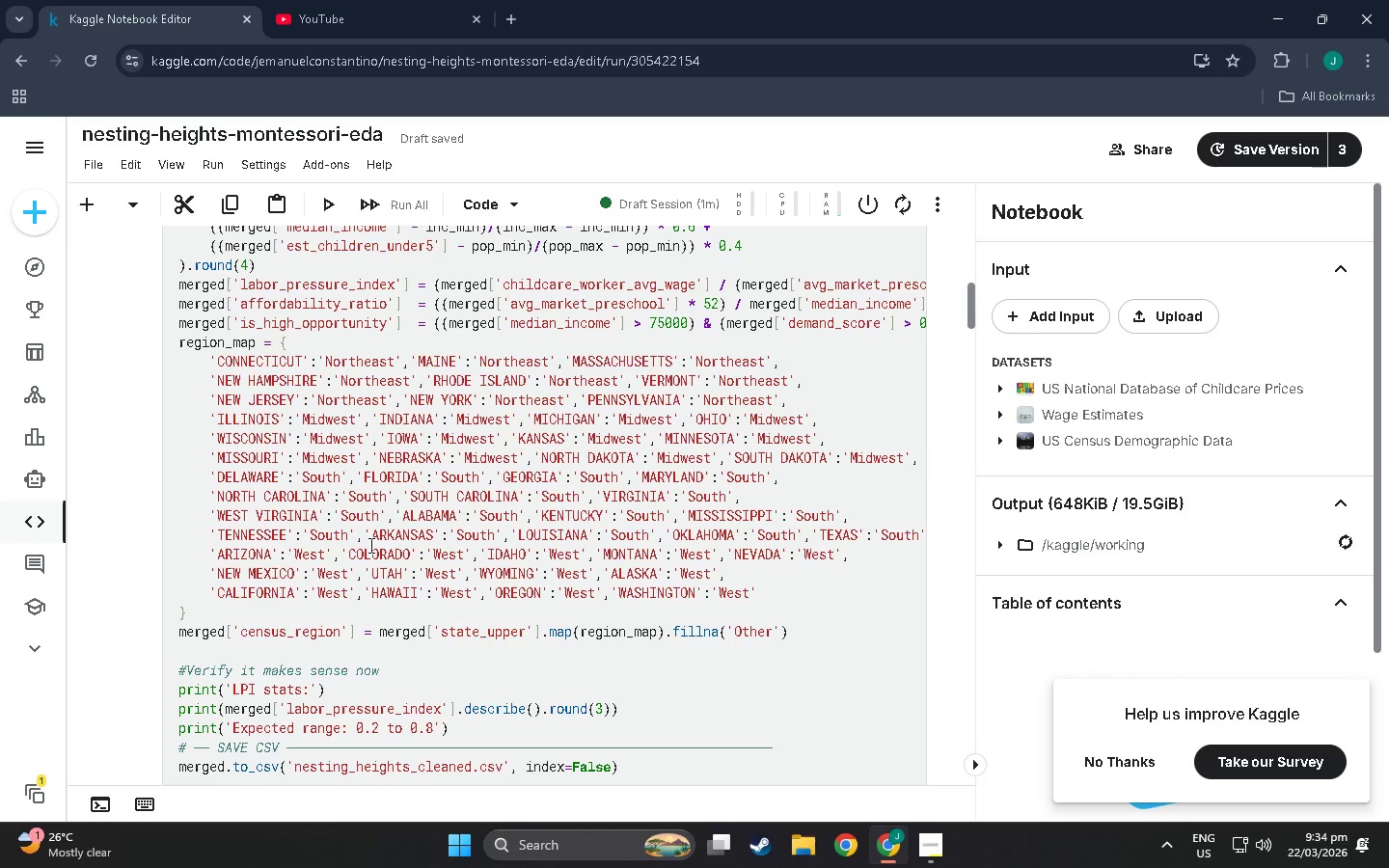 
scroll: coordinate [367, 408], scroll_direction: down, amount: 7.0
 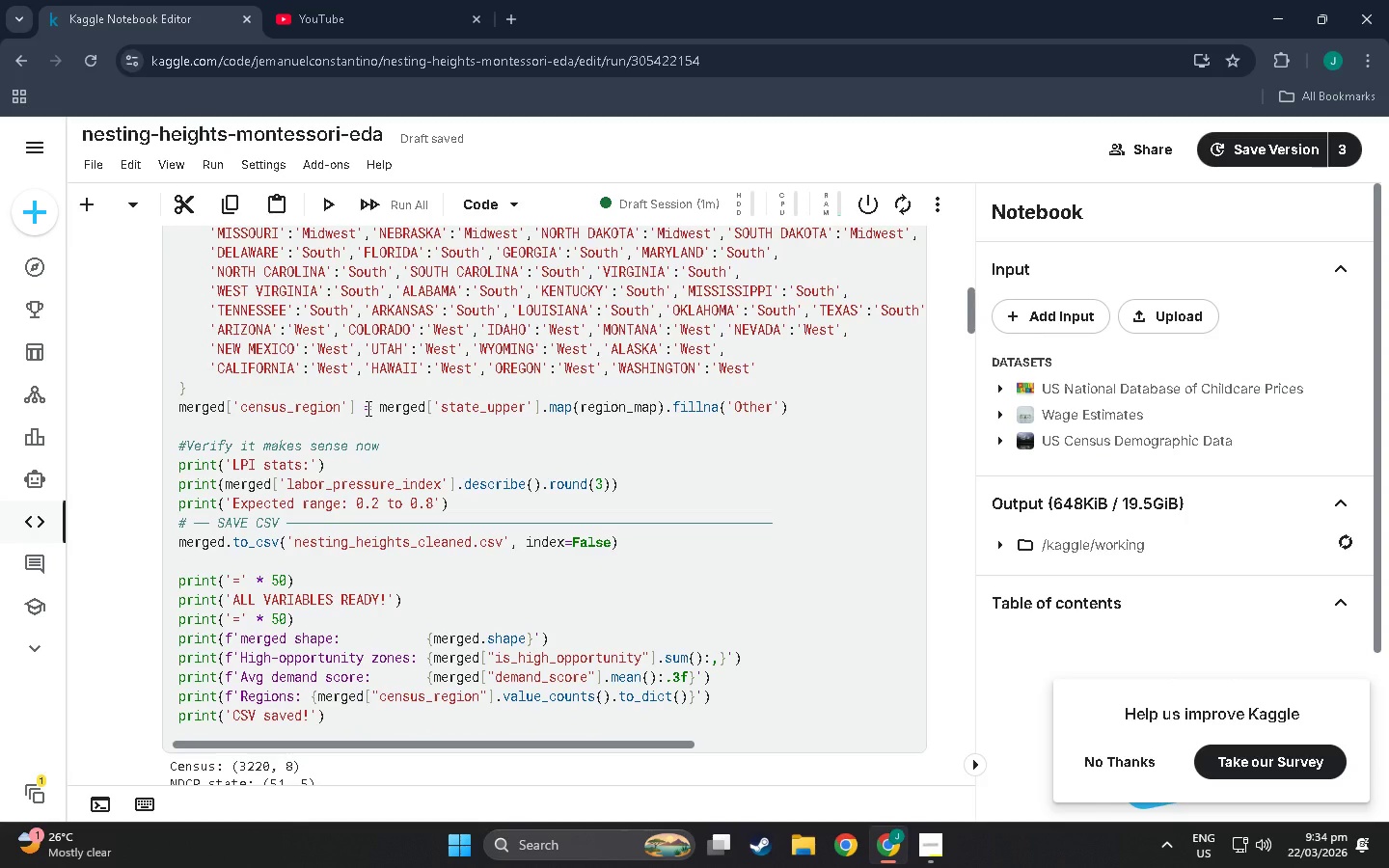 
scroll: coordinate [367, 408], scroll_direction: down, amount: 5.0
 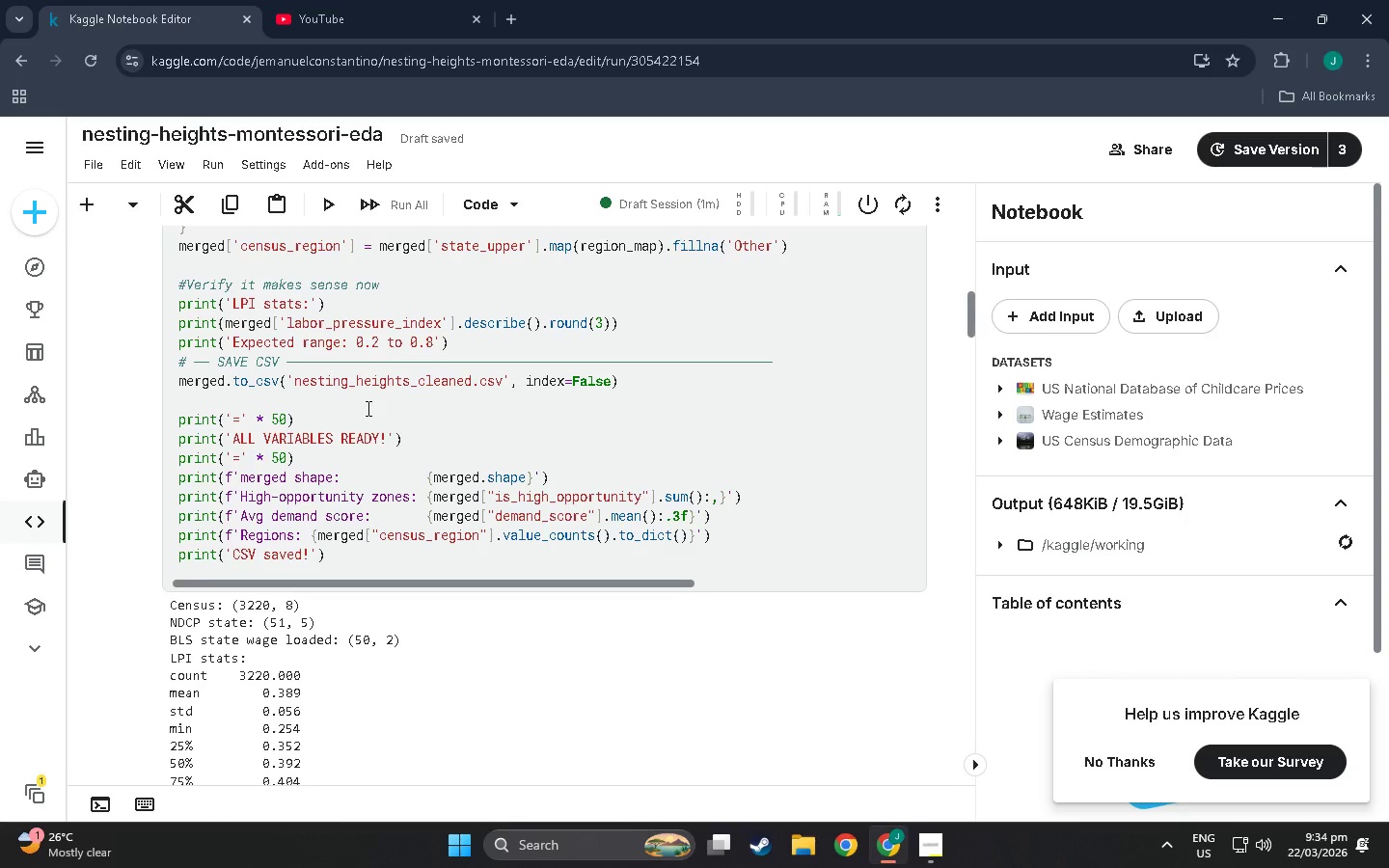 
scroll: coordinate [366, 390], scroll_direction: down, amount: 6.0
 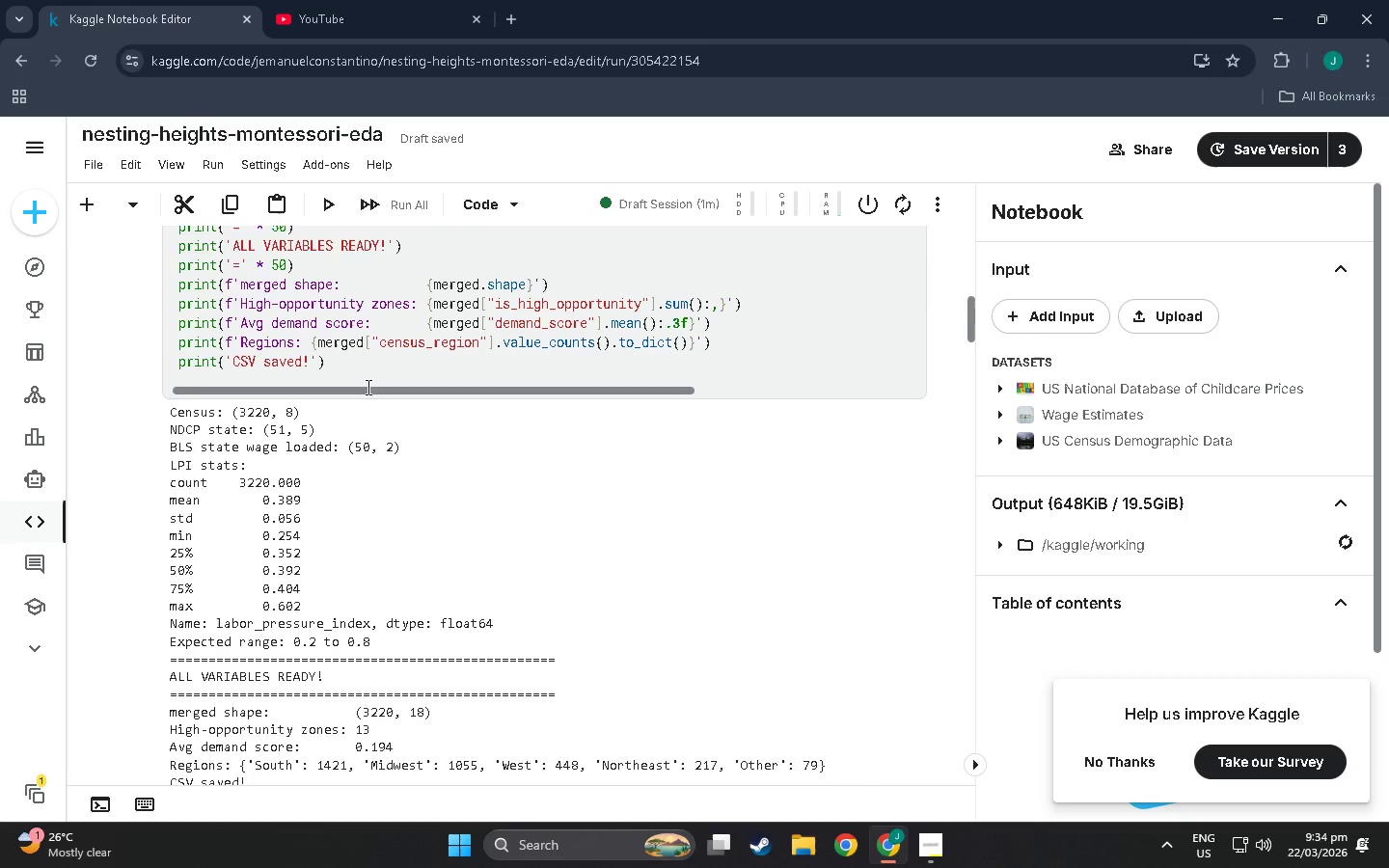 
scroll: coordinate [367, 397], scroll_direction: down, amount: 2.0
 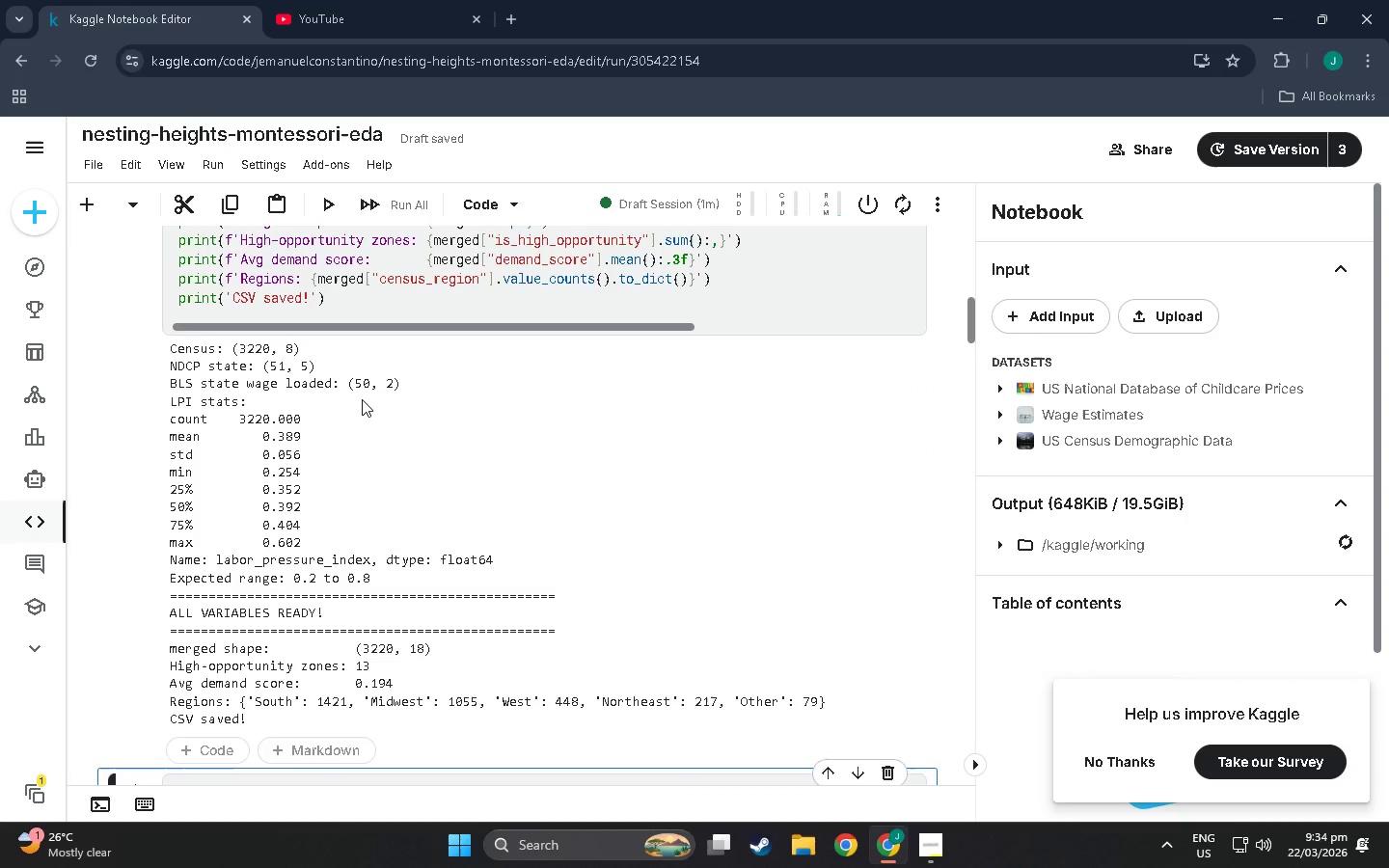 
scroll: coordinate [306, 432], scroll_direction: up, amount: 21.0
 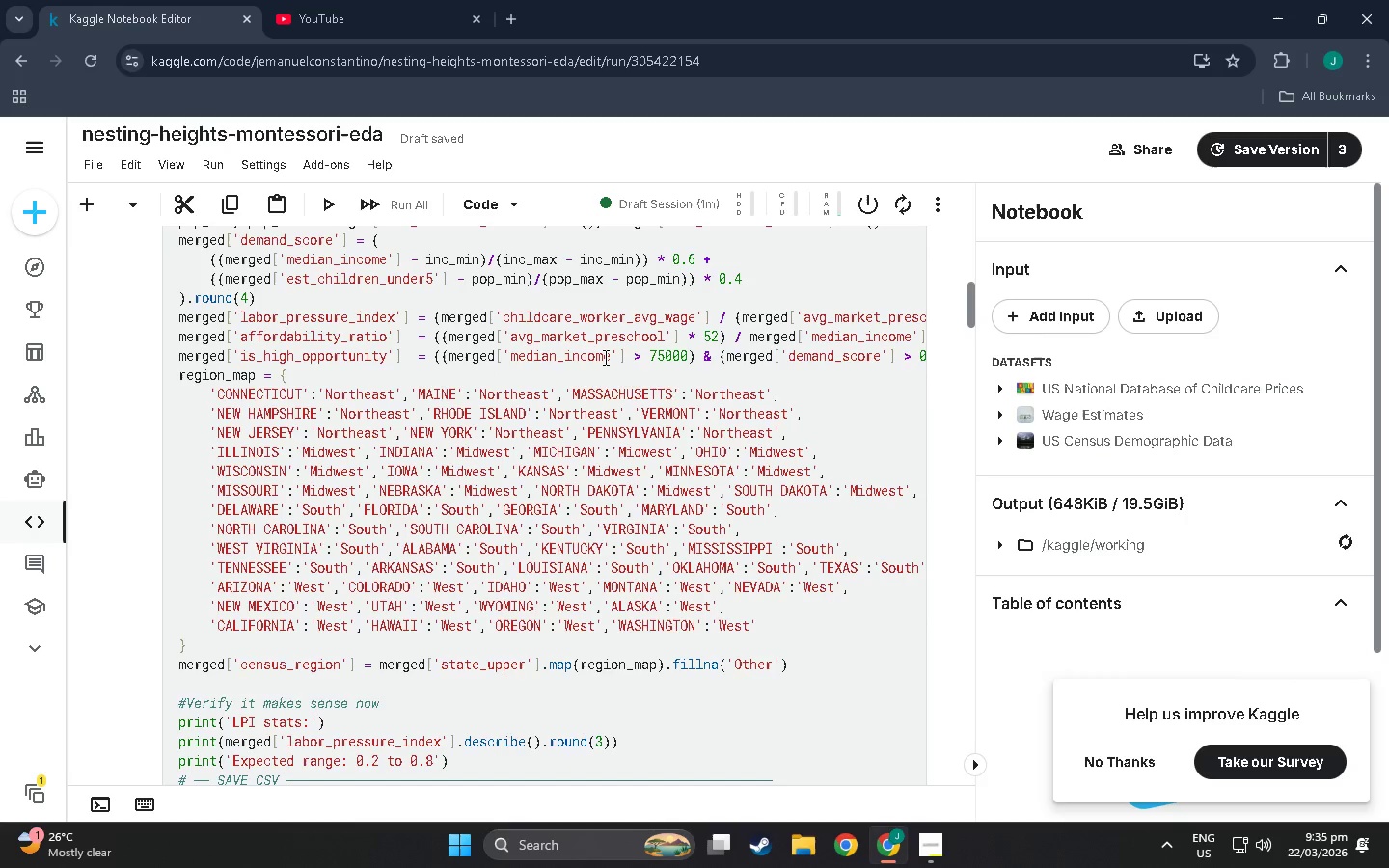 
wait(12.02)
 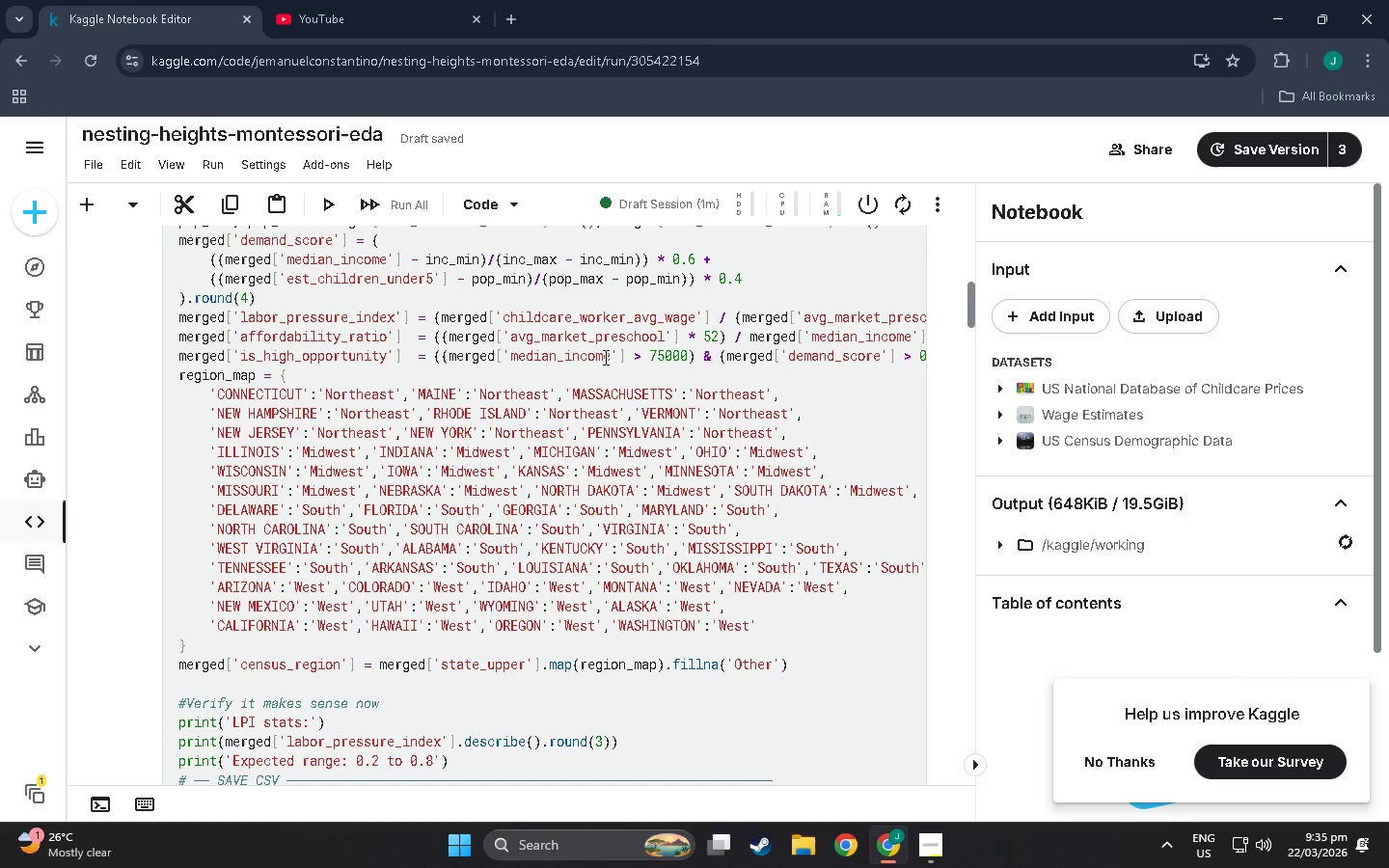 
left_click_drag(start_coordinate=[808, 361], to_coordinate=[873, 363])
 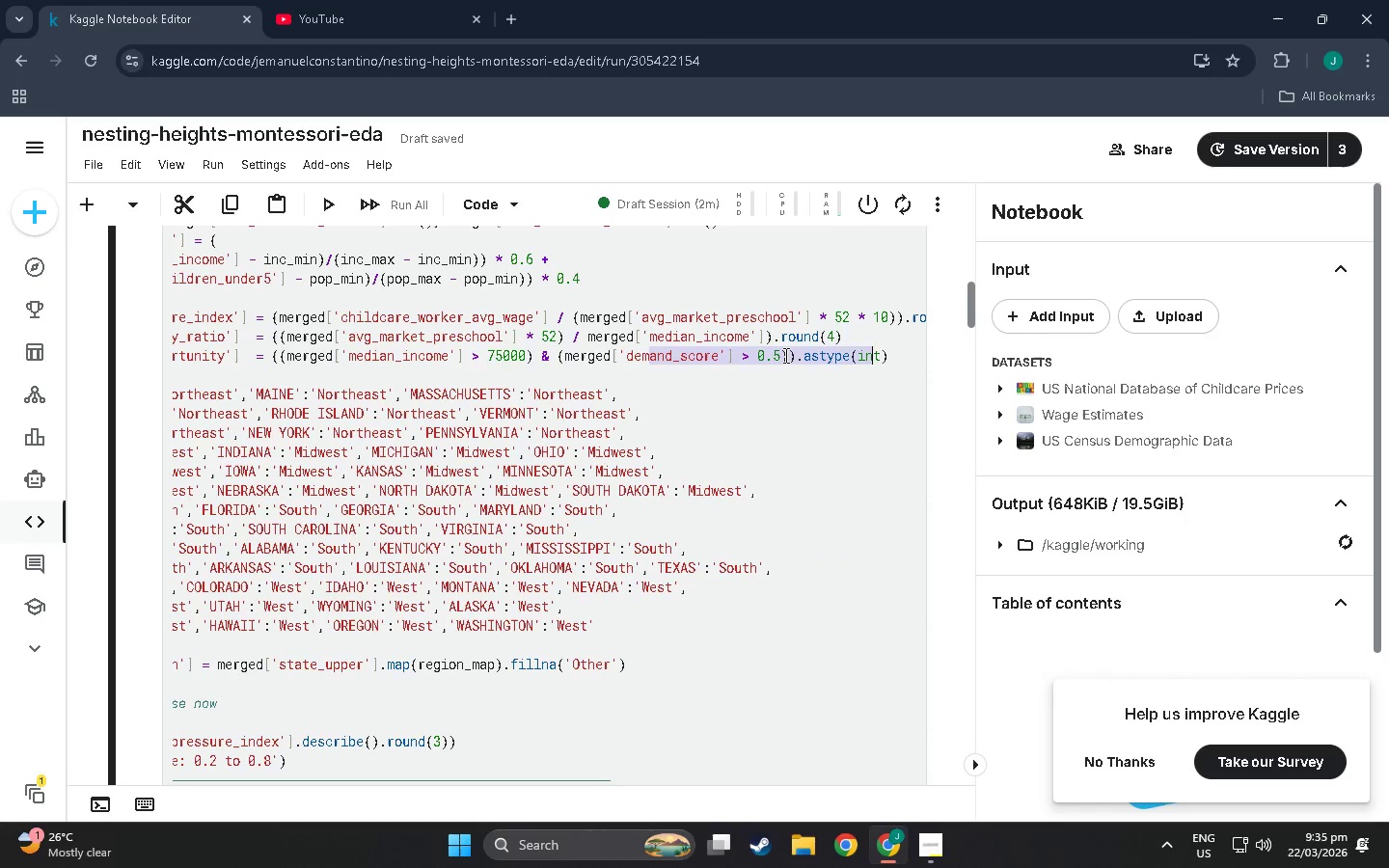 
left_click([782, 355])
 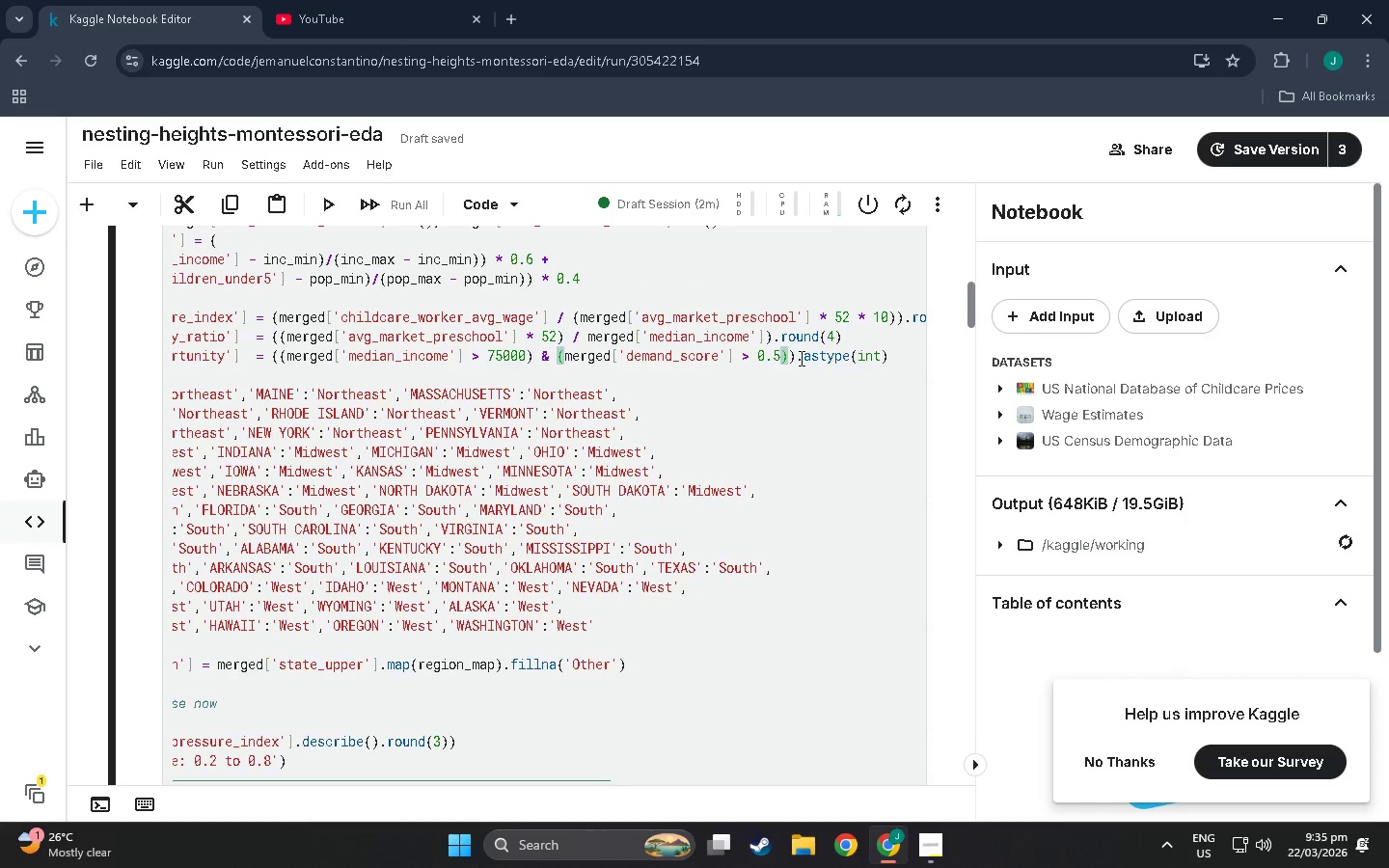 
key(Backspace)
 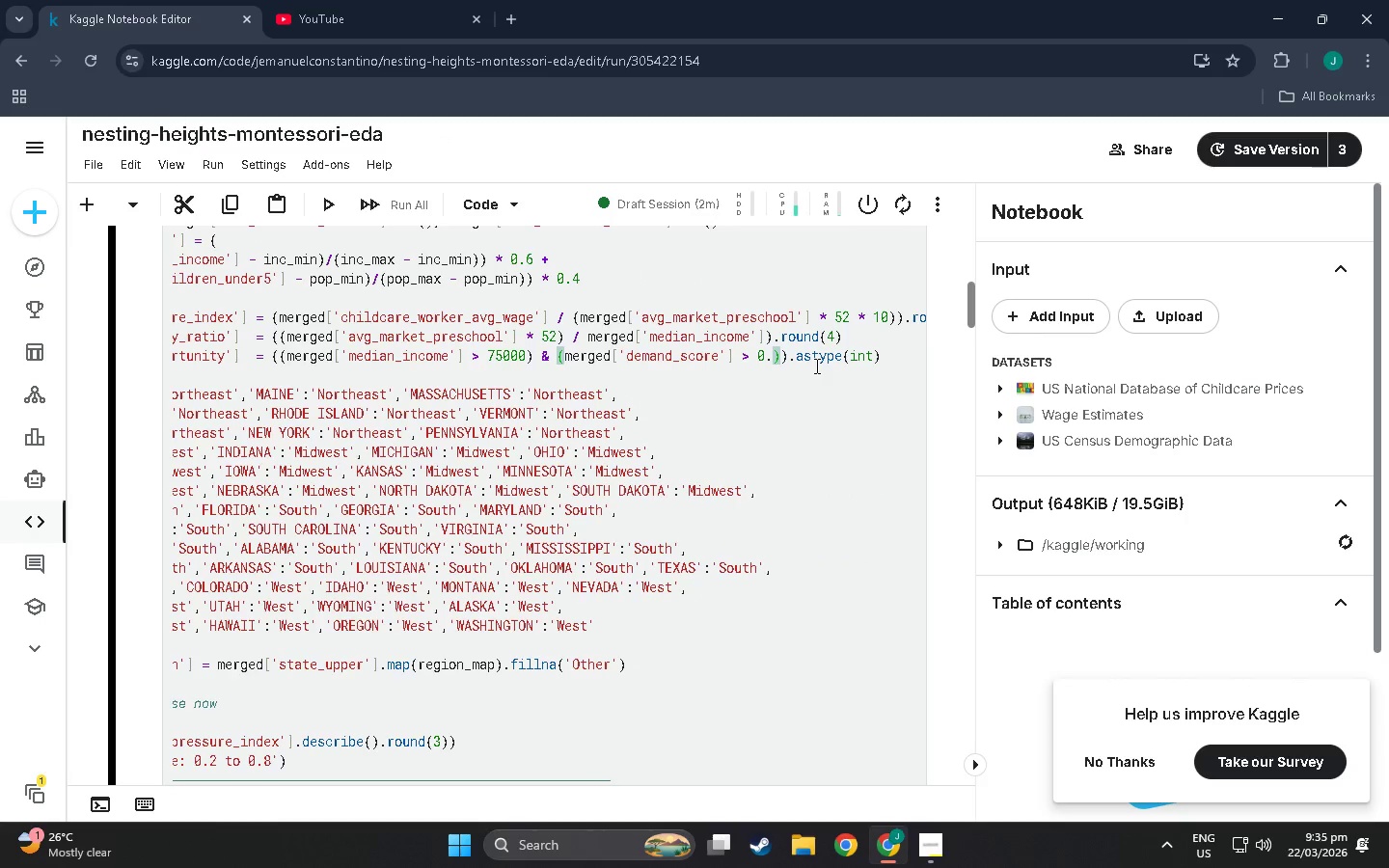 
key(3)
 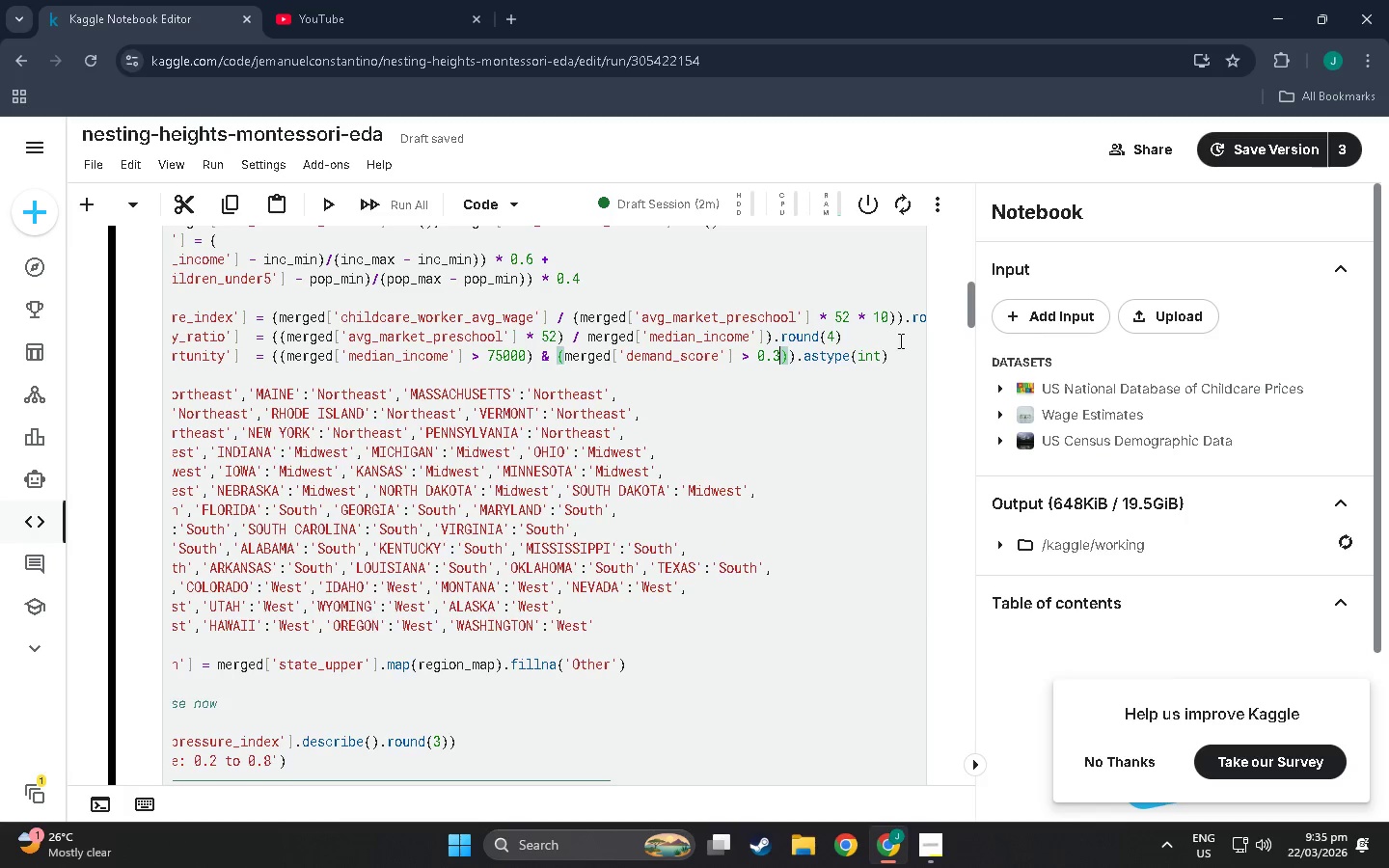 
wait(5.16)
 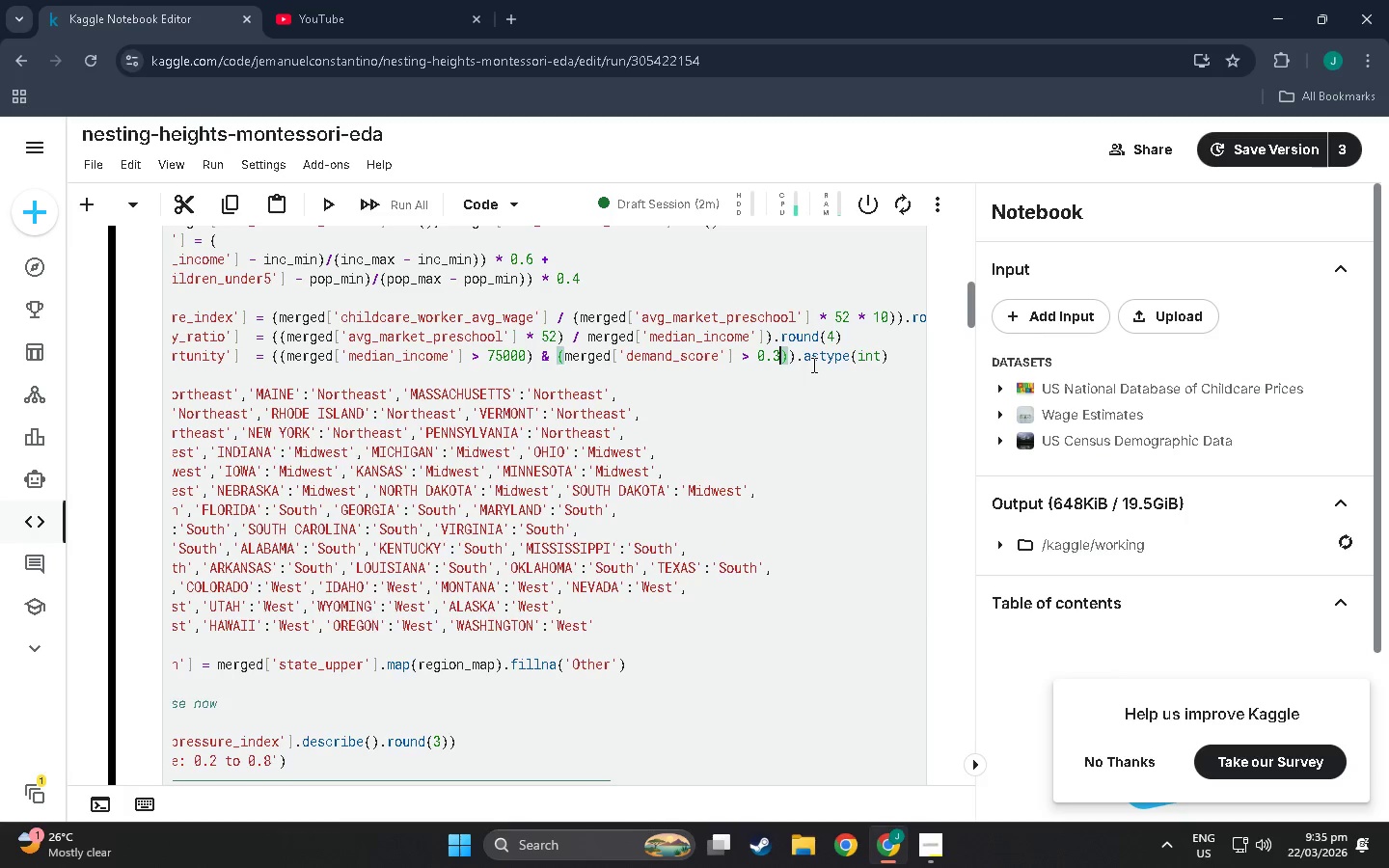 
left_click_drag(start_coordinate=[220, 624], to_coordinate=[123, 632])
 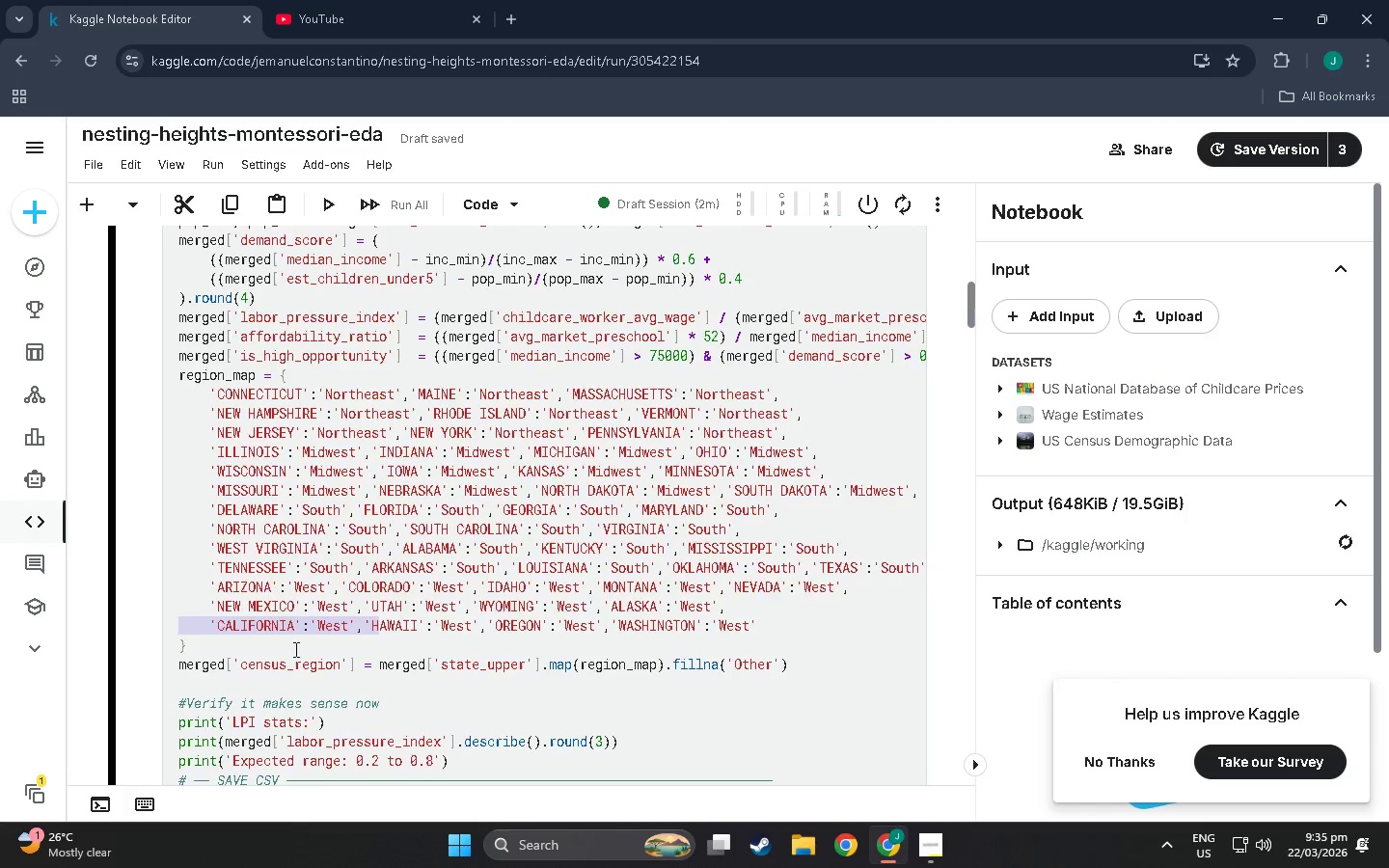 
scroll: coordinate [294, 648], scroll_direction: down, amount: 4.0
 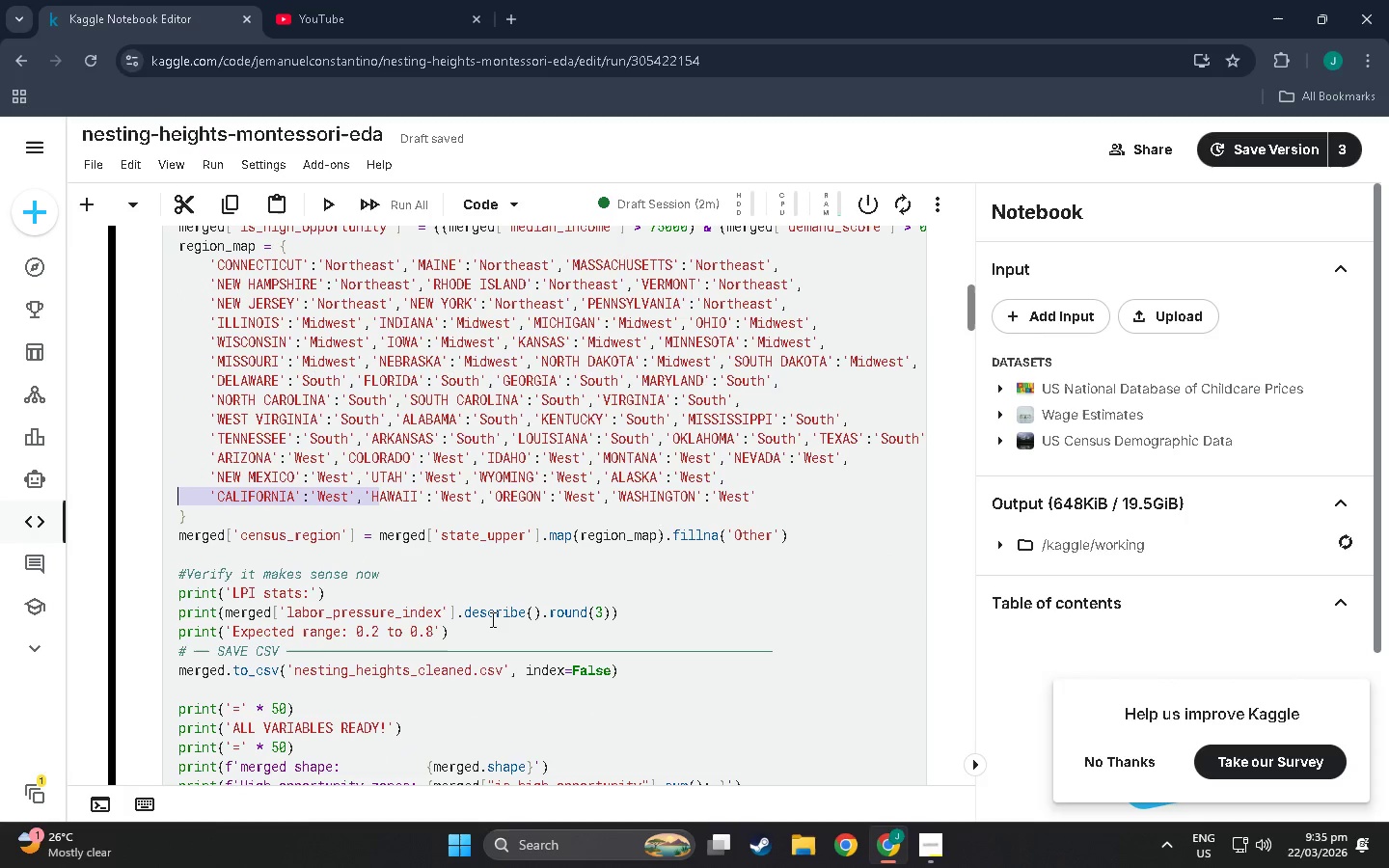 
left_click([484, 637])
 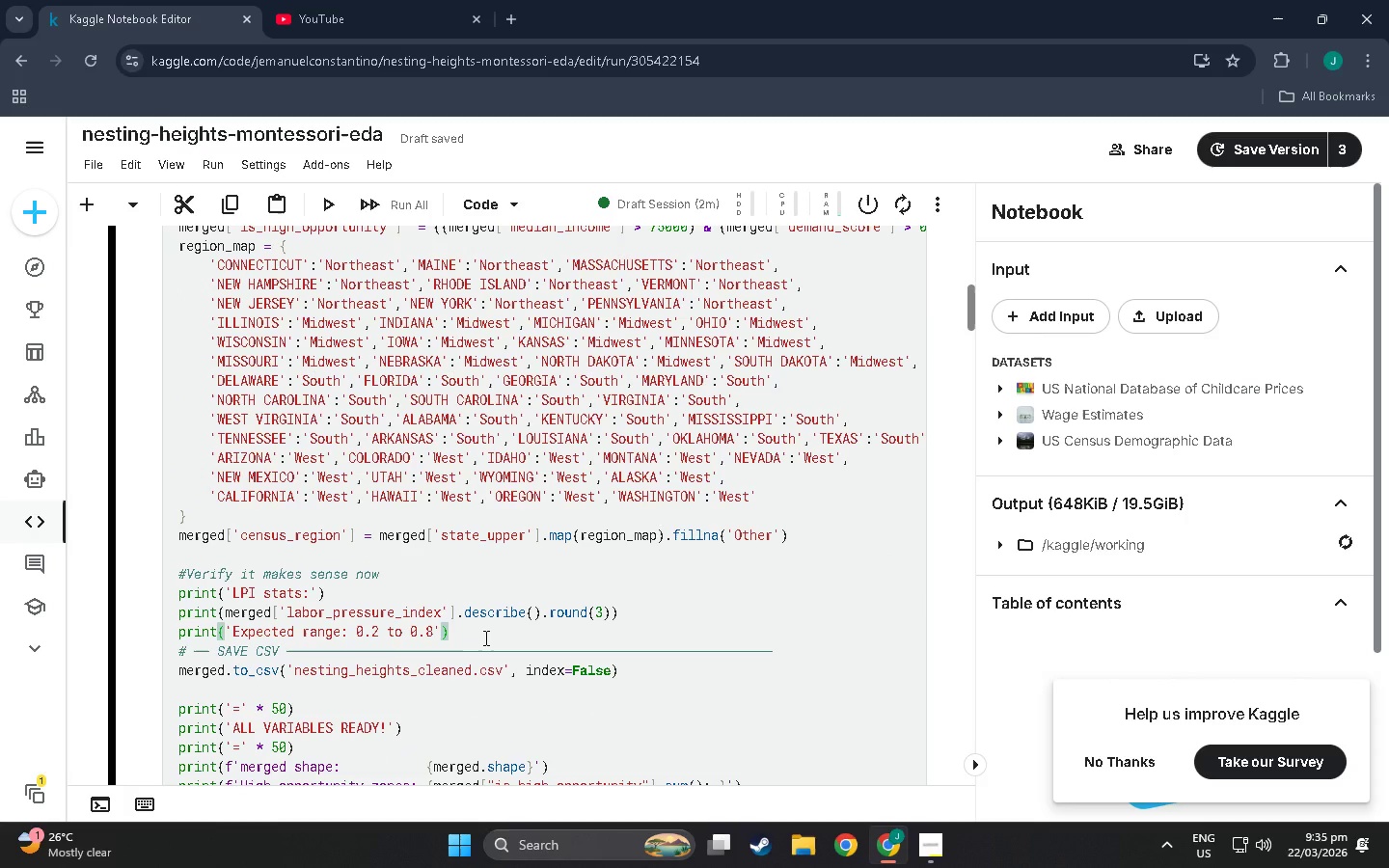 
key(Enter)
 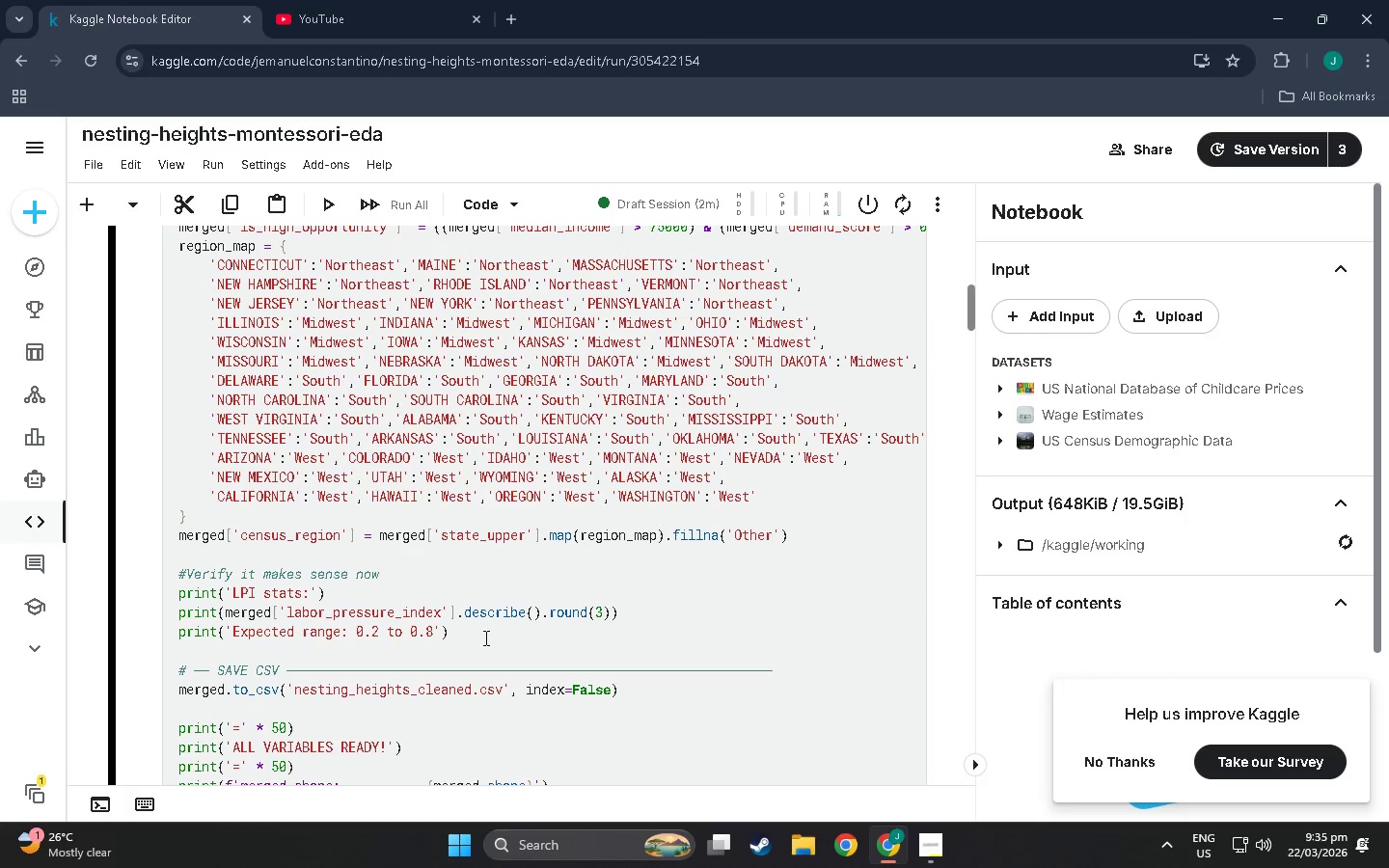 
type(print()
 